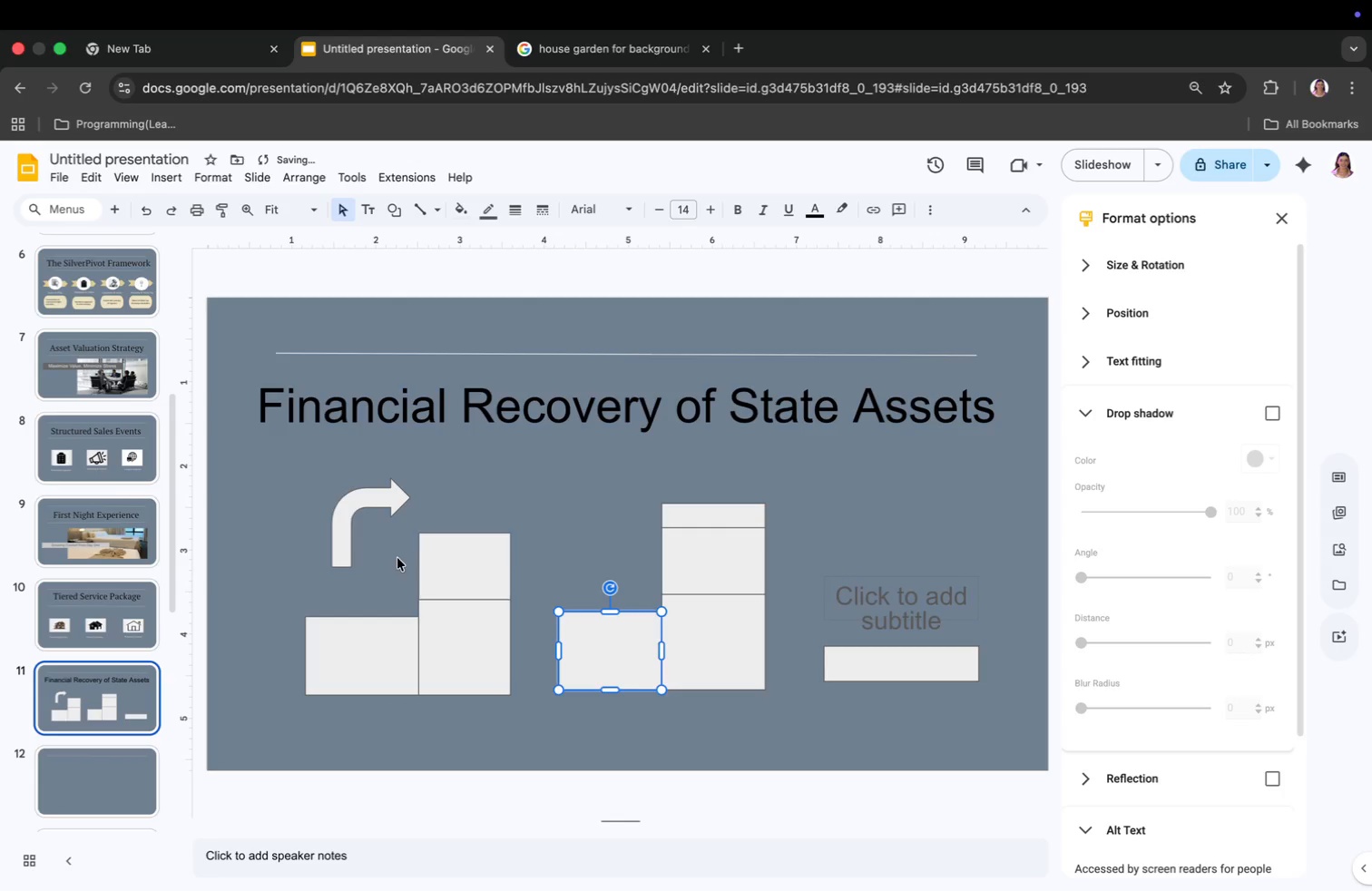 
left_click([552, 553])
 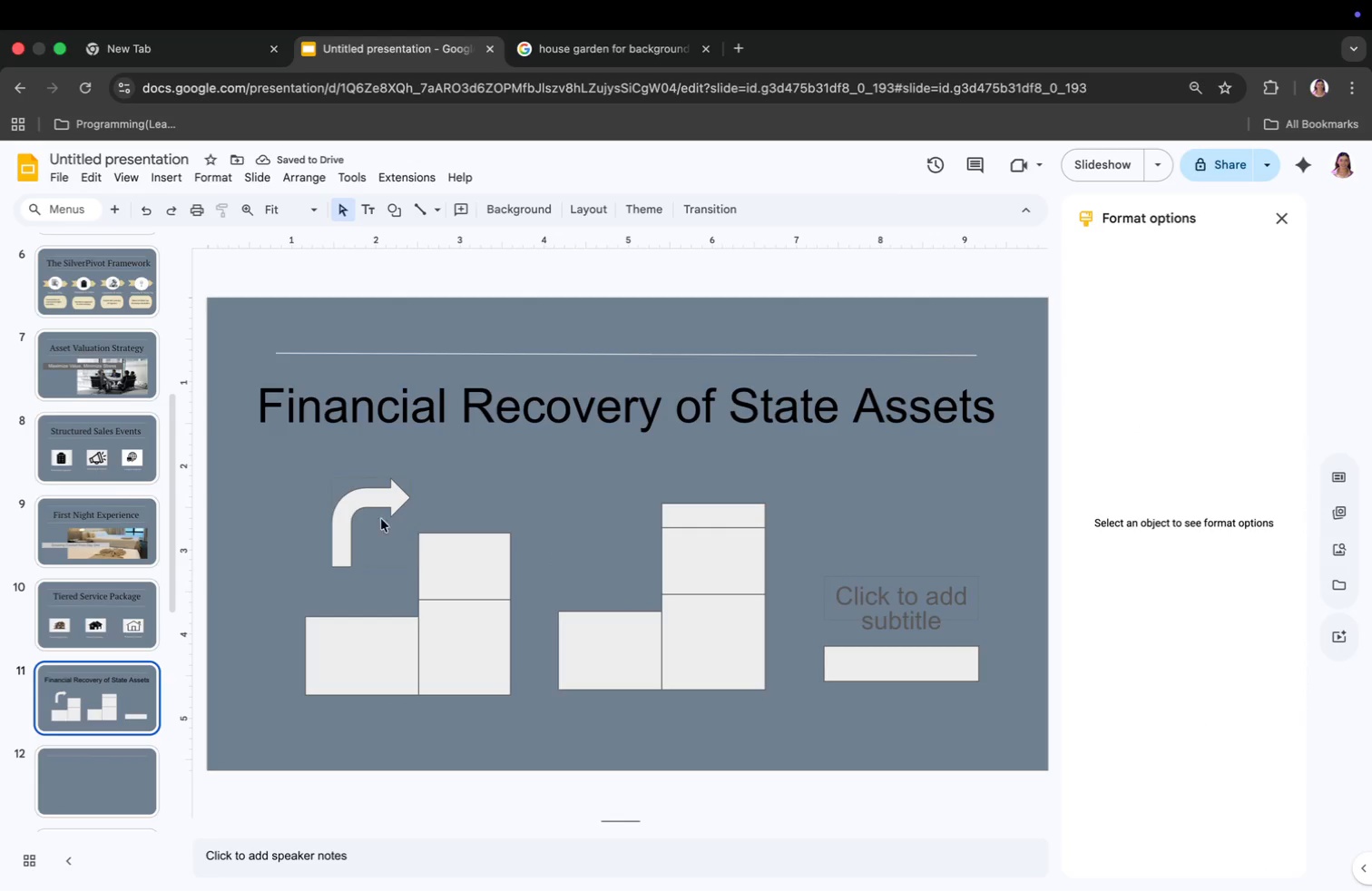 
left_click([339, 506])
 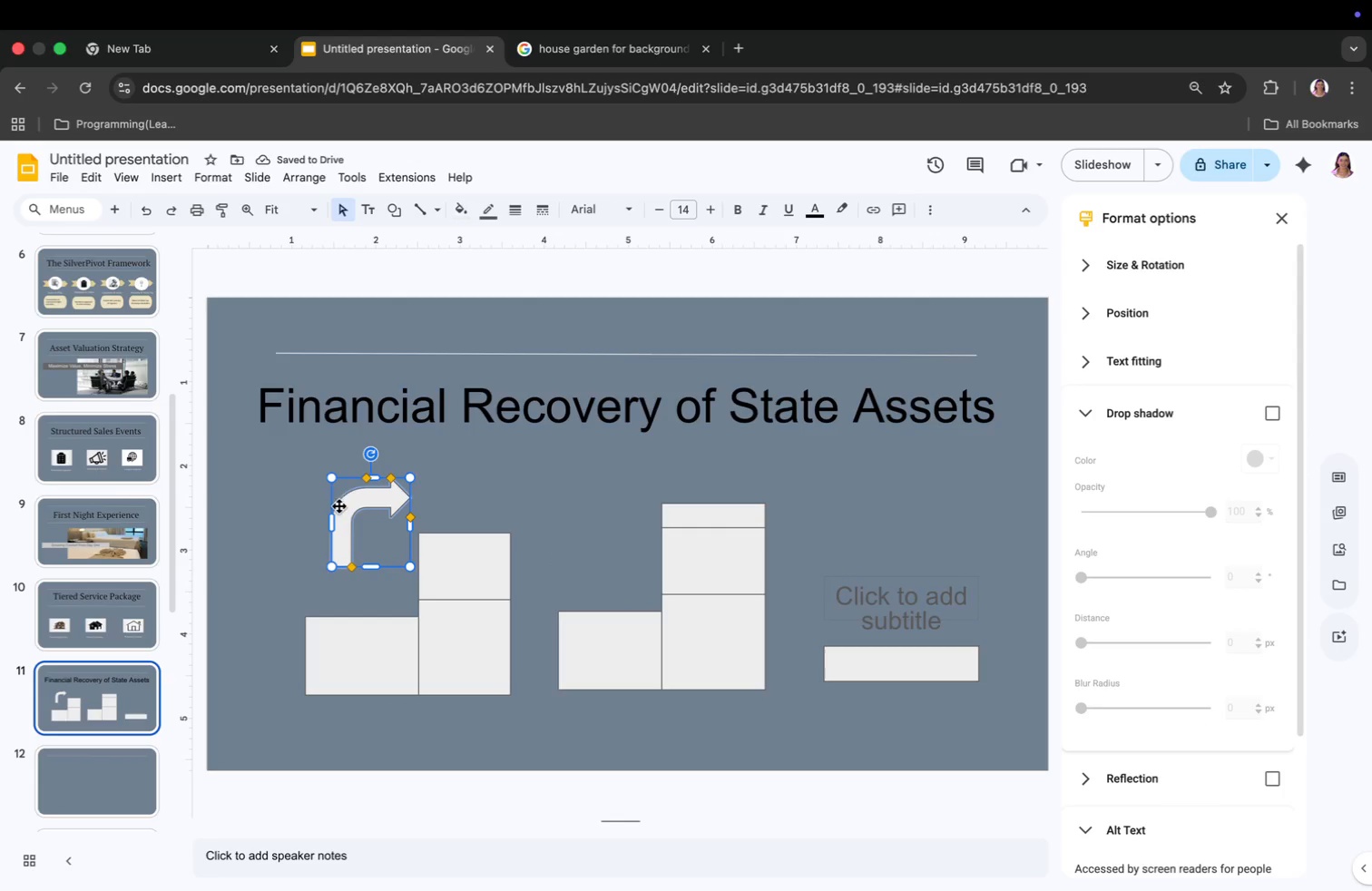 
key(Meta+CommandLeft)
 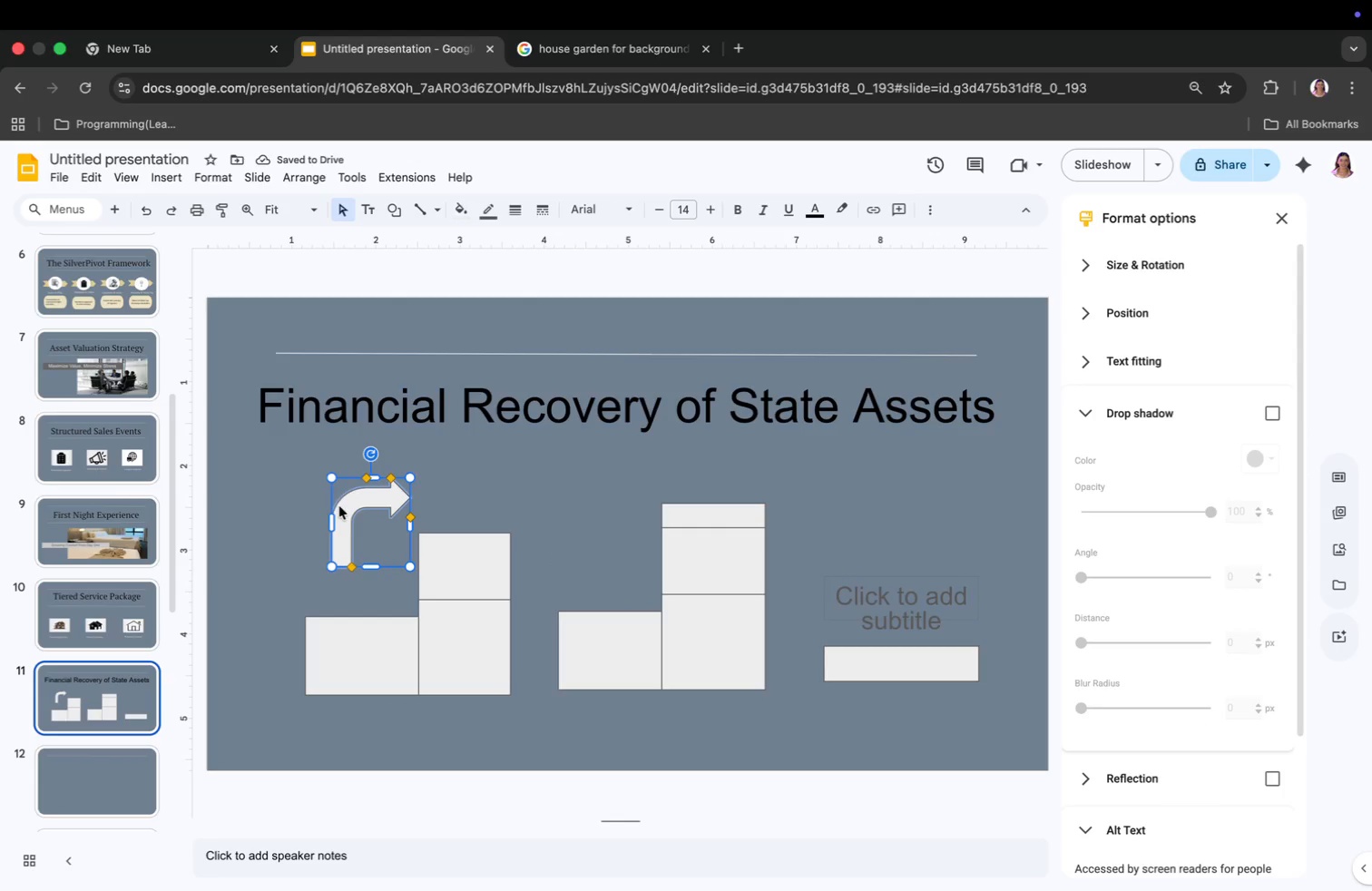 
key(Meta+C)
 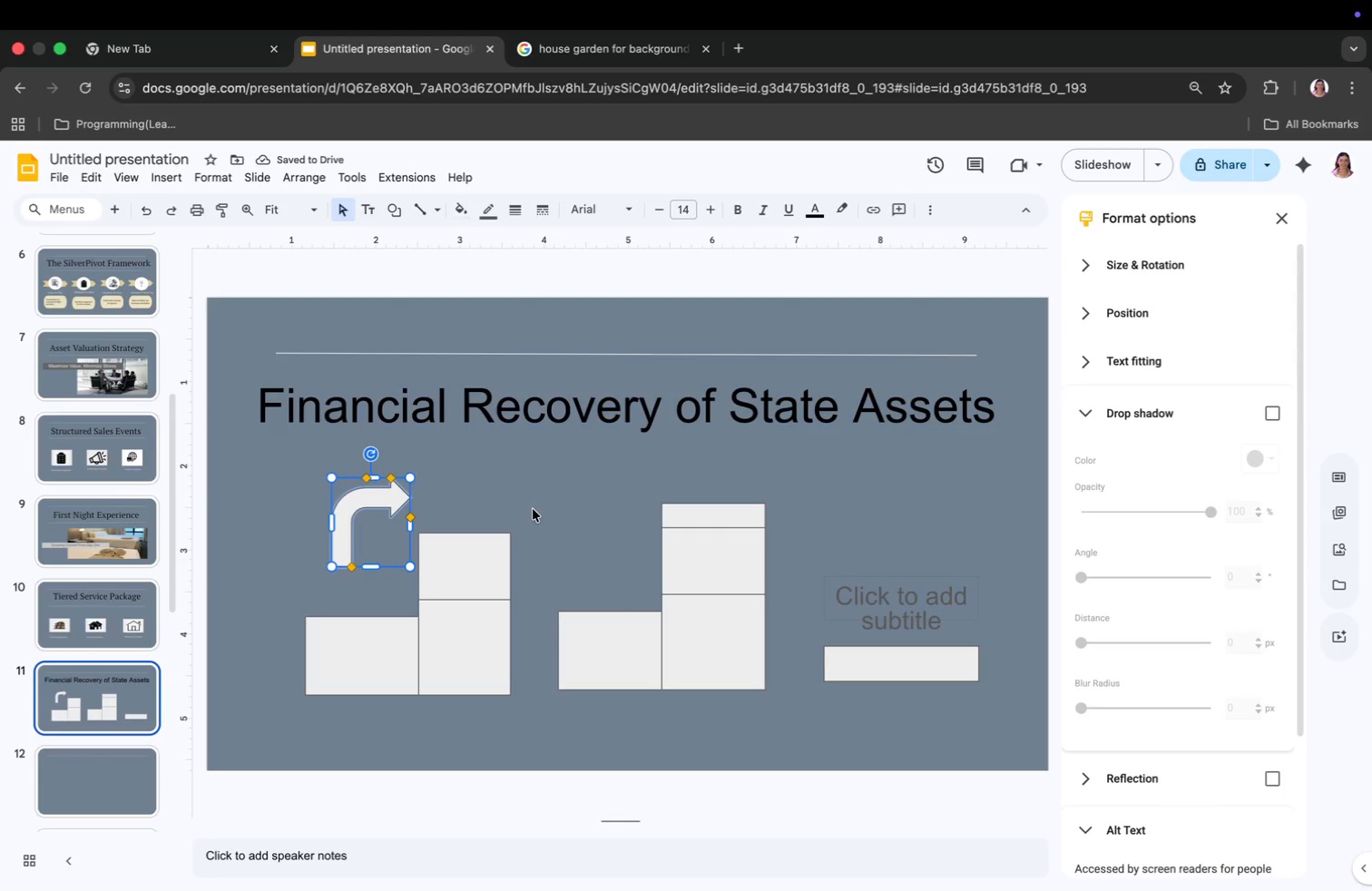 
left_click([586, 525])
 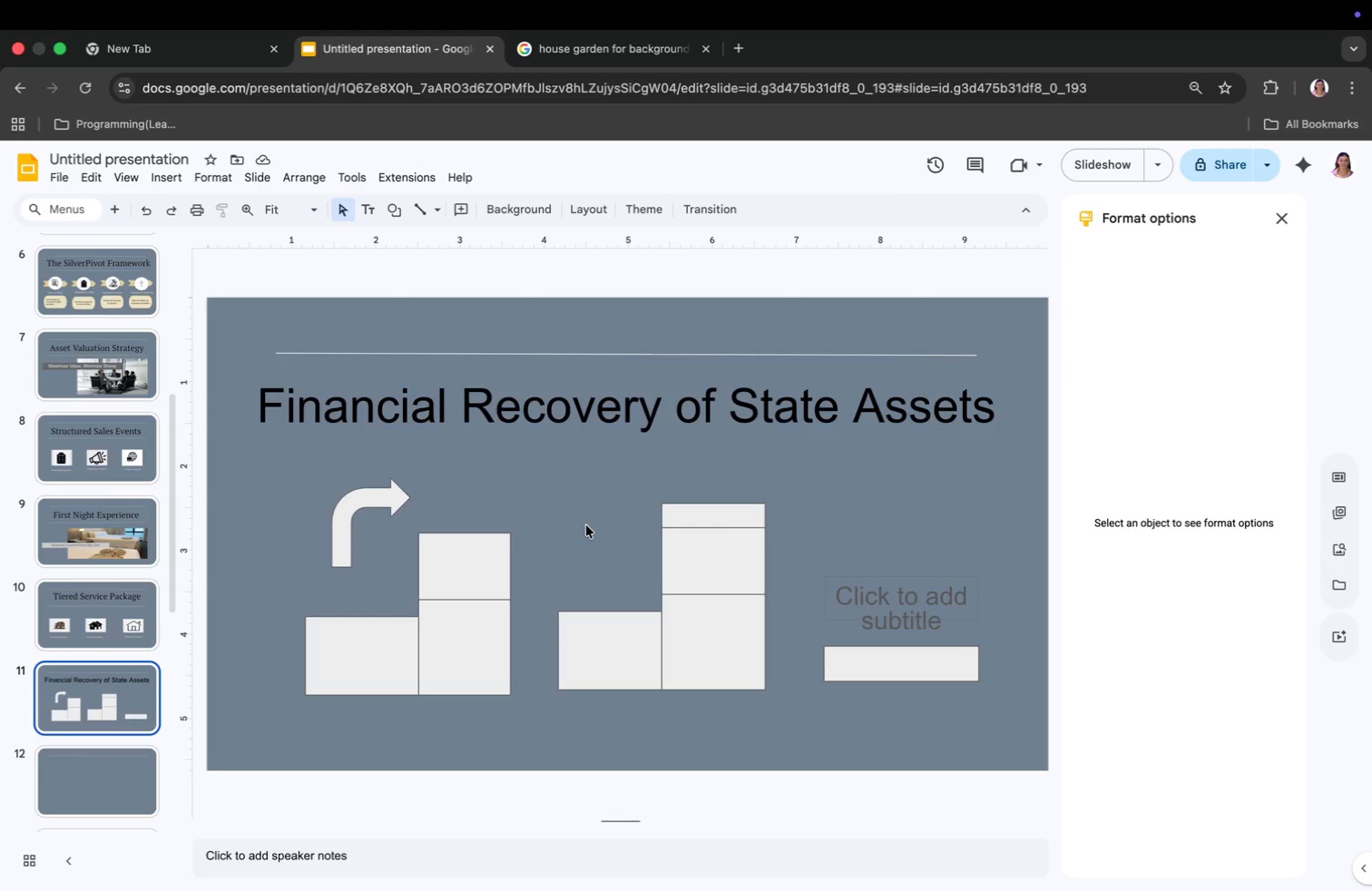 
key(Meta+CommandLeft)
 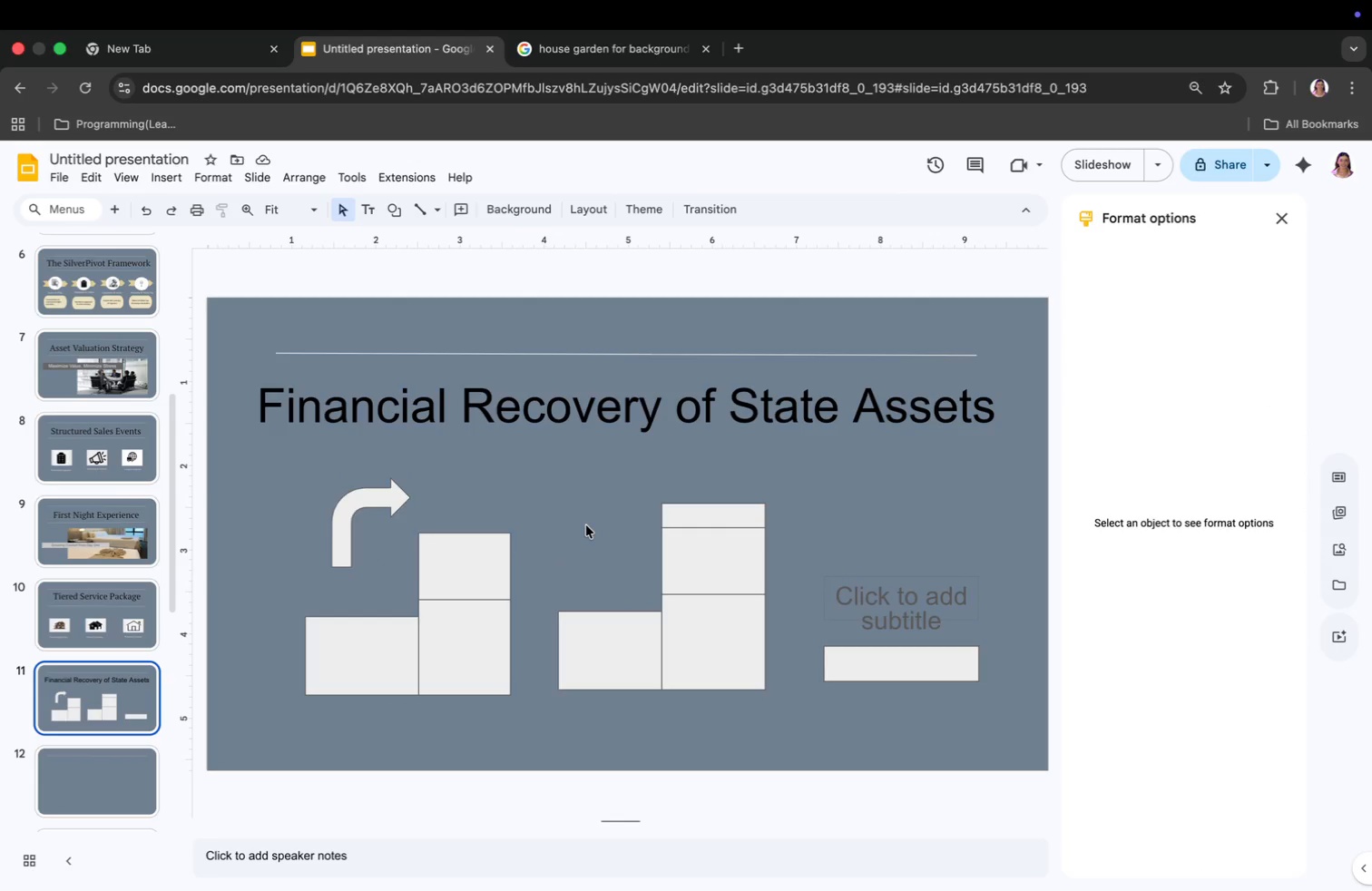 
key(Meta+V)
 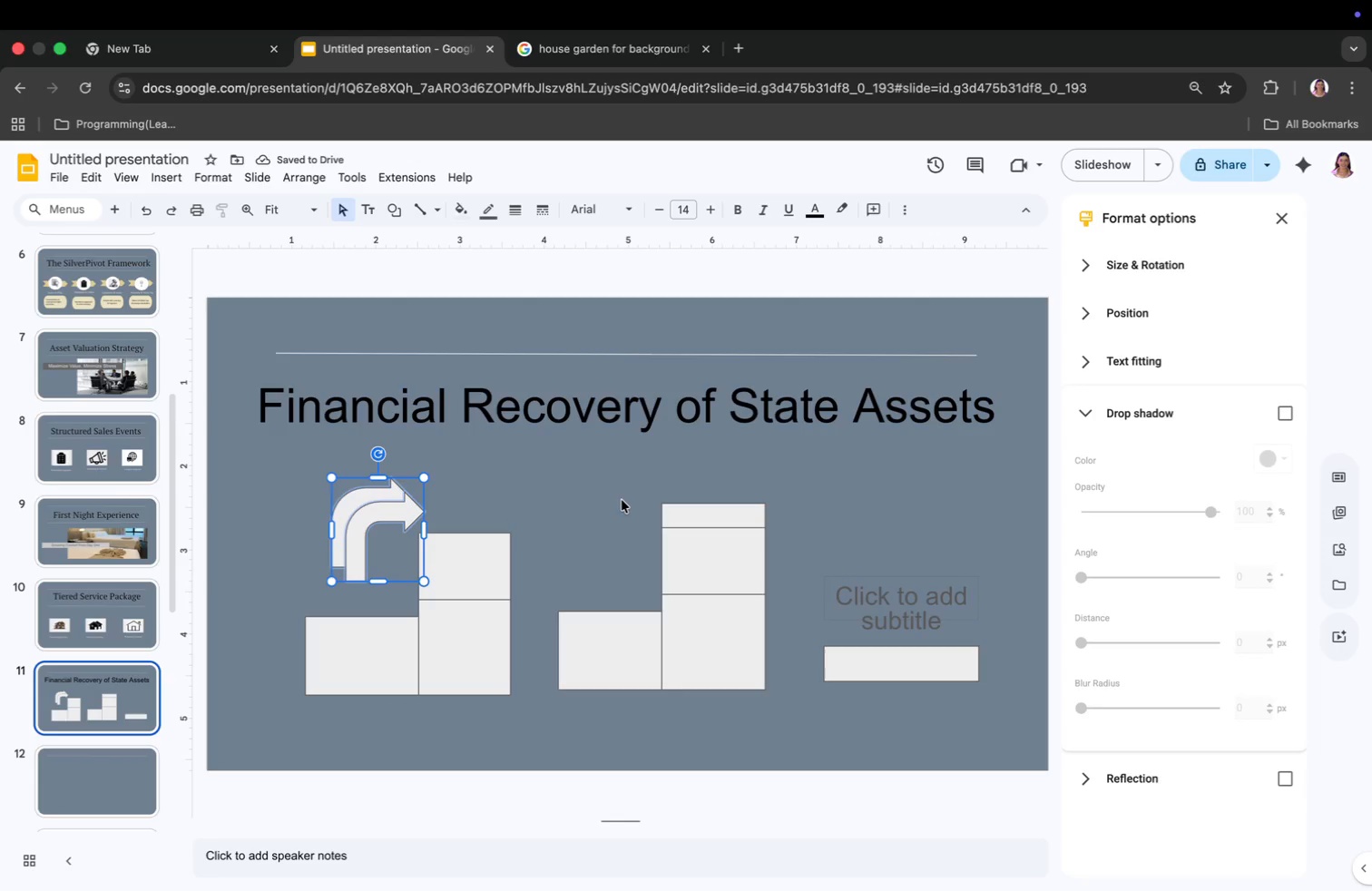 
left_click_drag(start_coordinate=[378, 525], to_coordinate=[622, 501])
 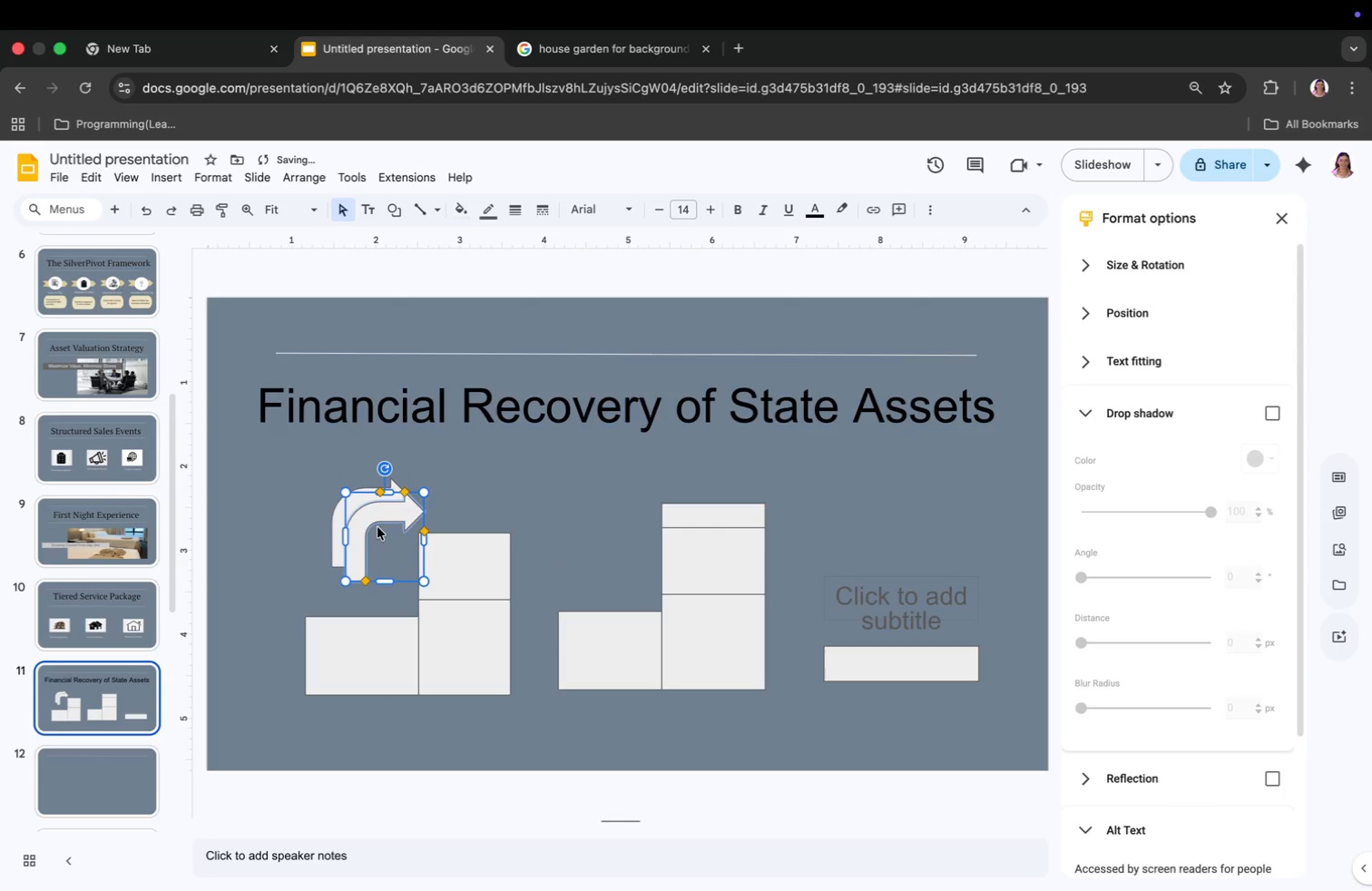 
key(Meta+CommandLeft)
 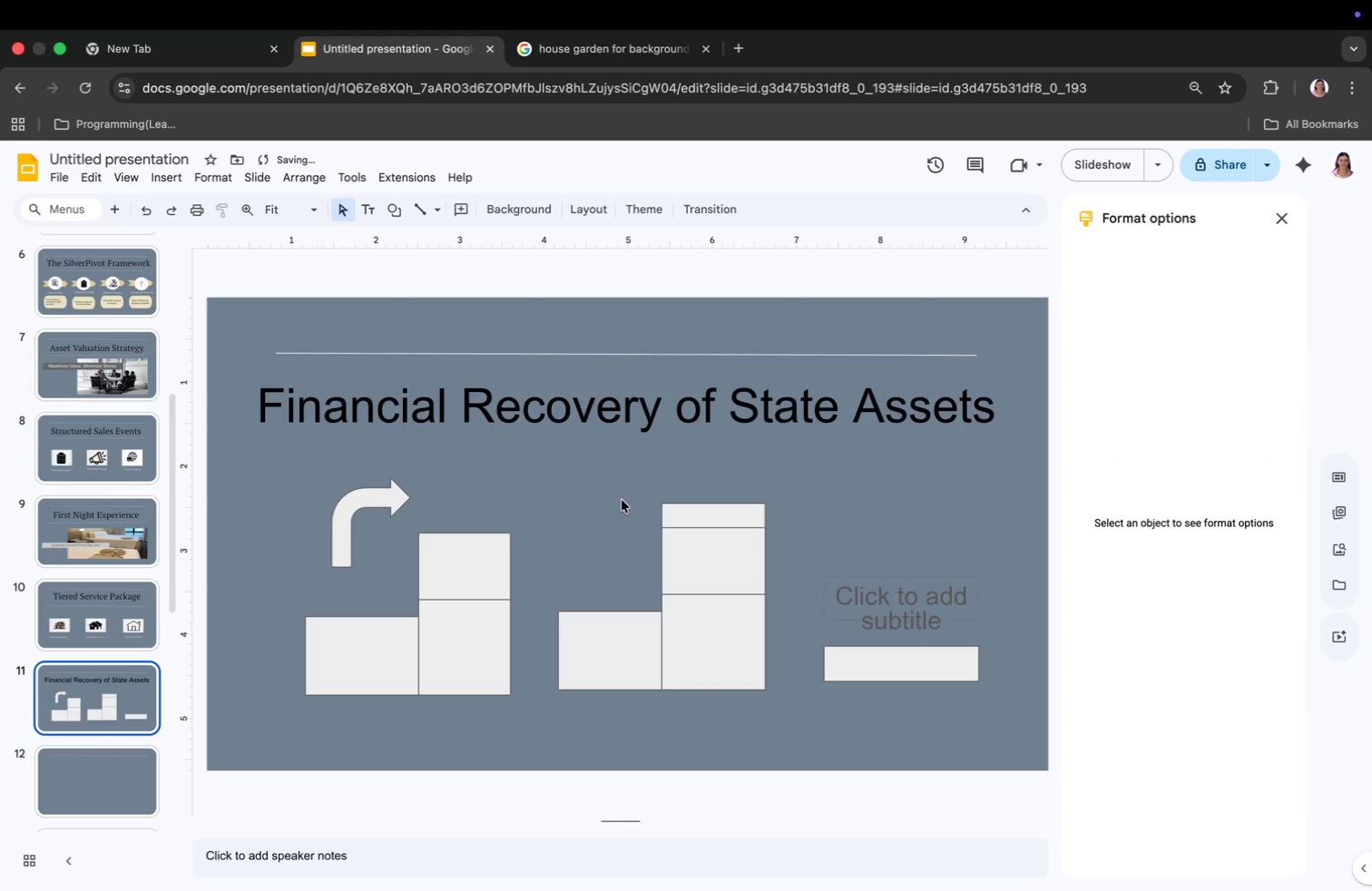 
key(Meta+Z)
 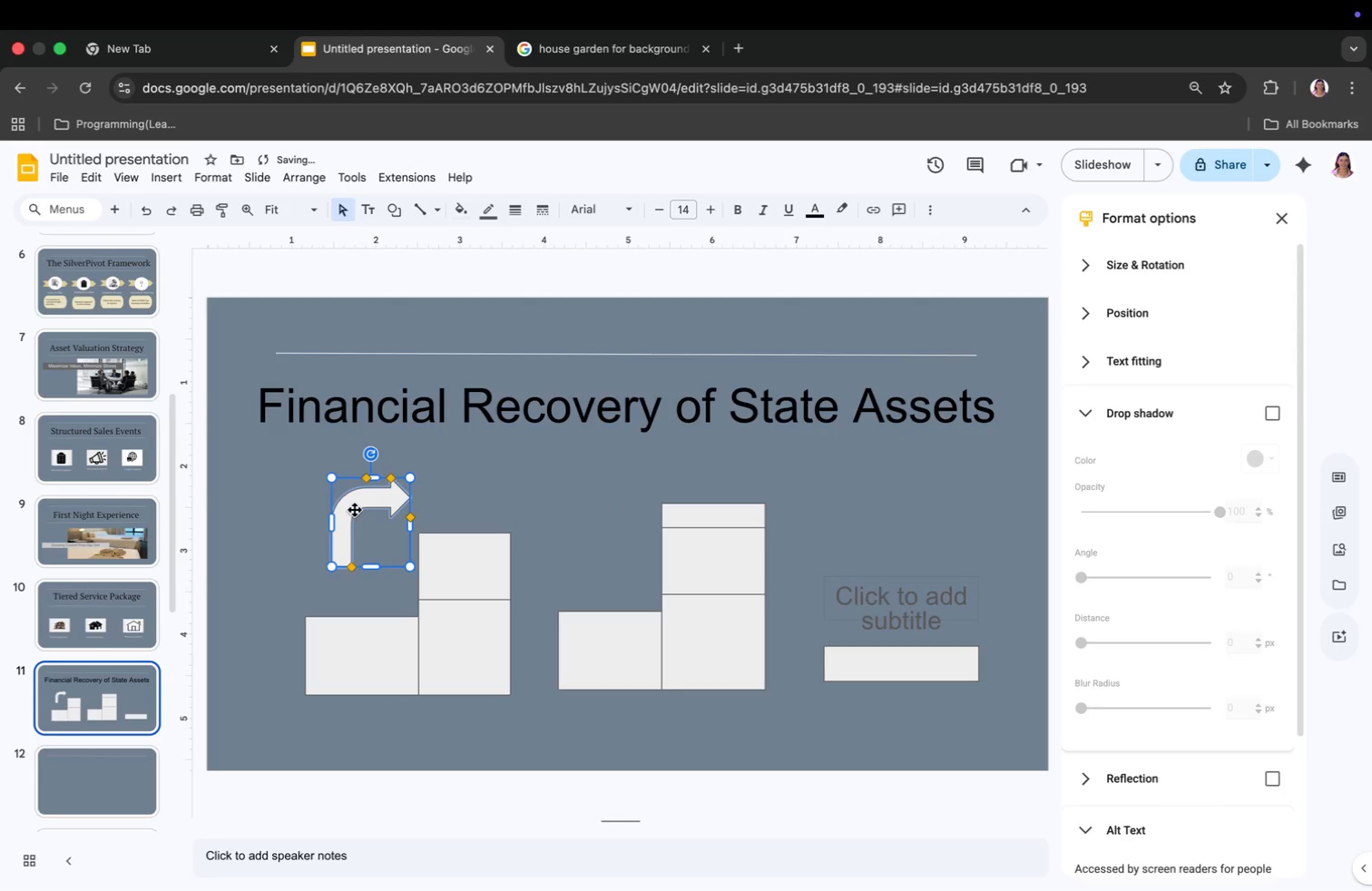 
key(Meta+CommandLeft)
 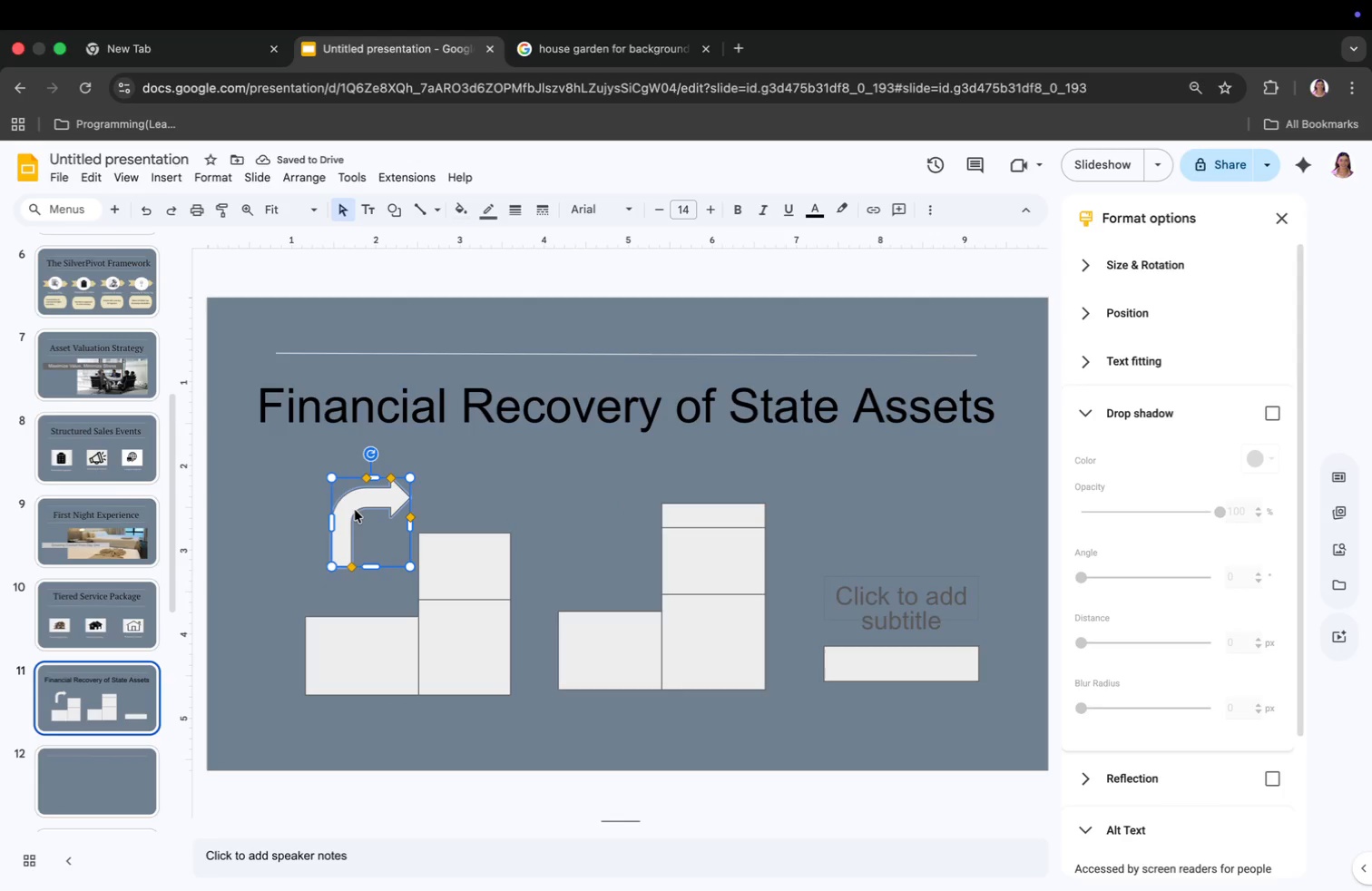 
key(Meta+C)
 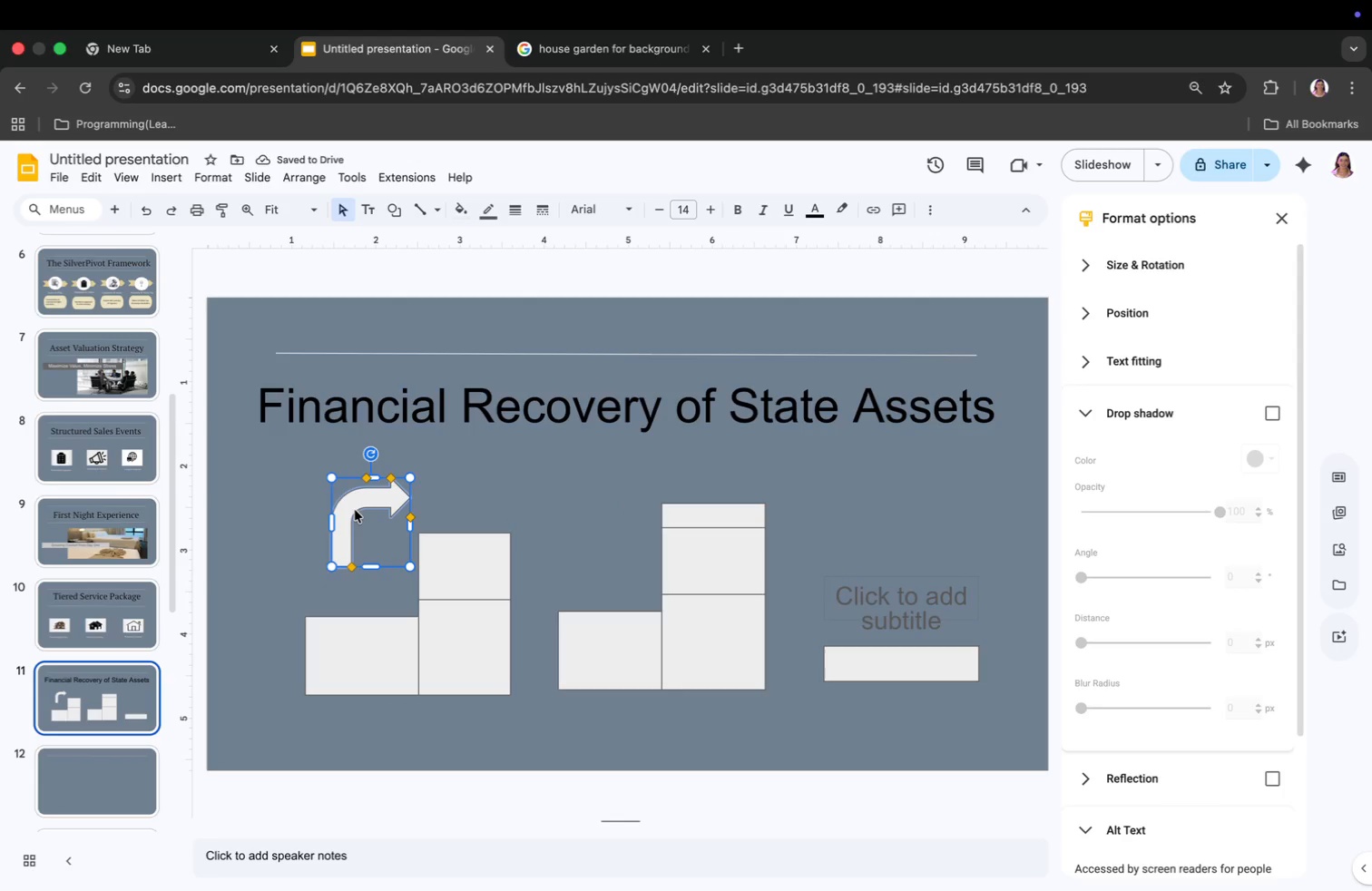 
key(Meta+CommandLeft)
 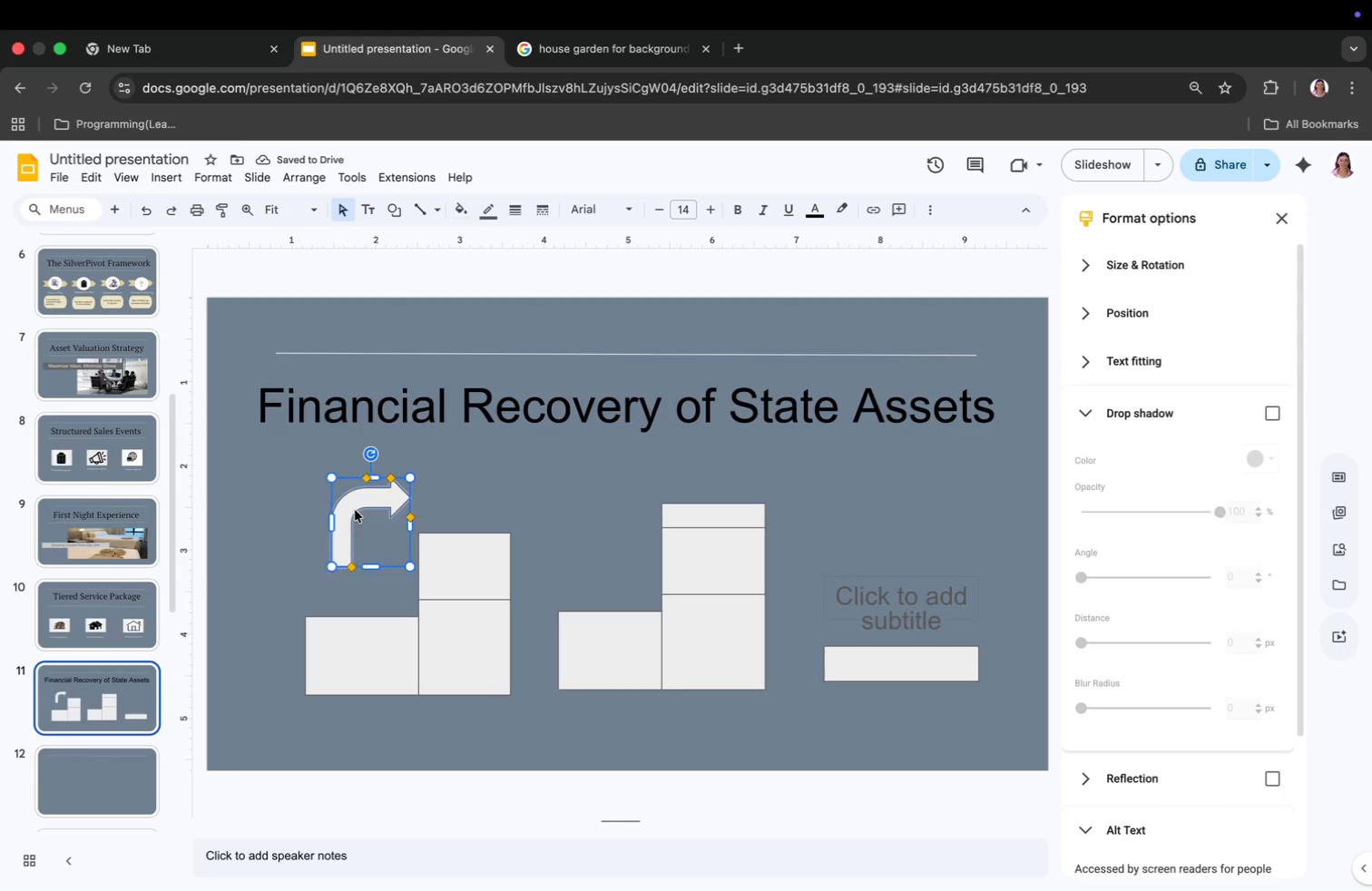 
key(Meta+V)
 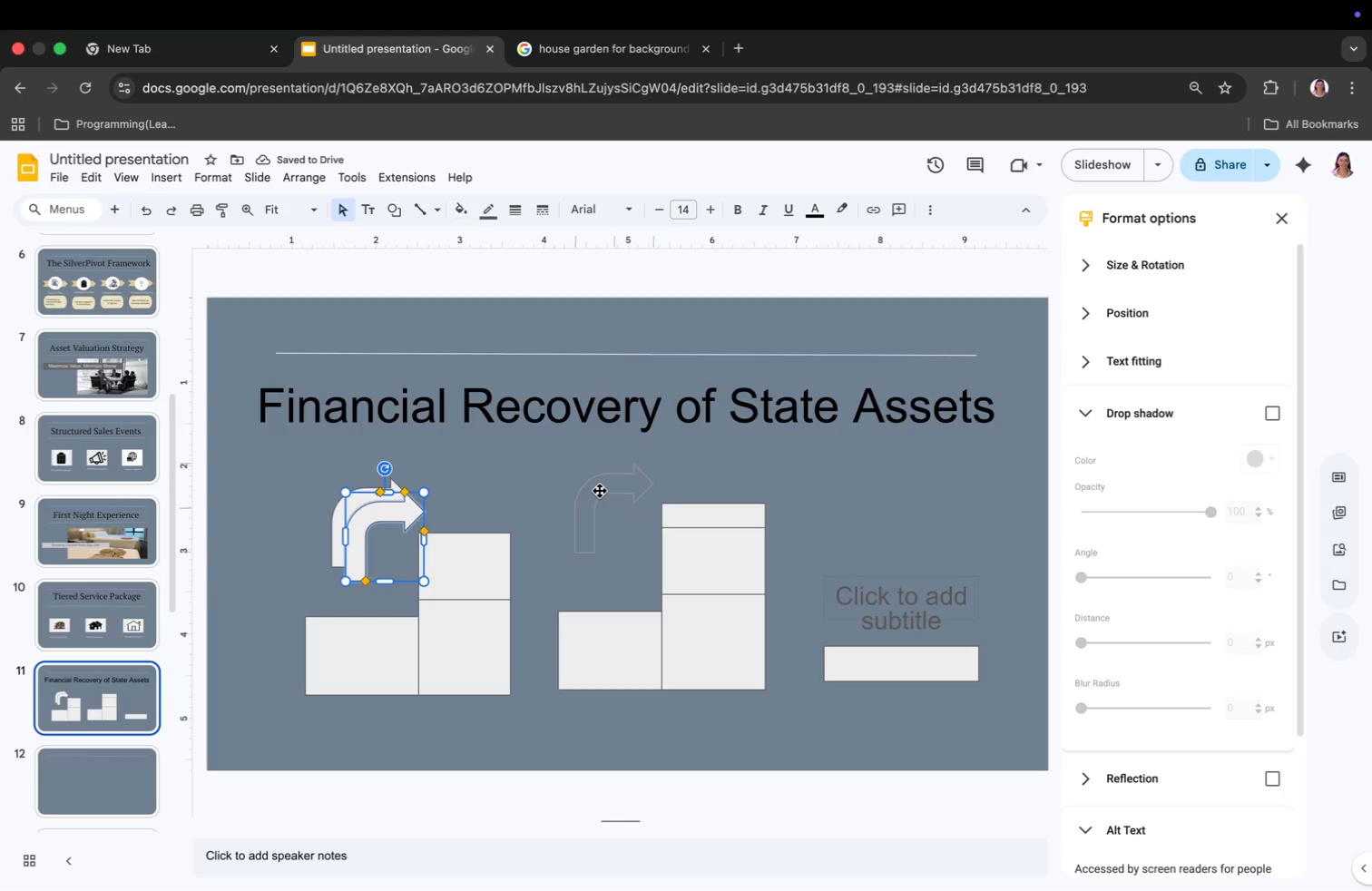 
left_click_drag(start_coordinate=[370, 519], to_coordinate=[600, 490])
 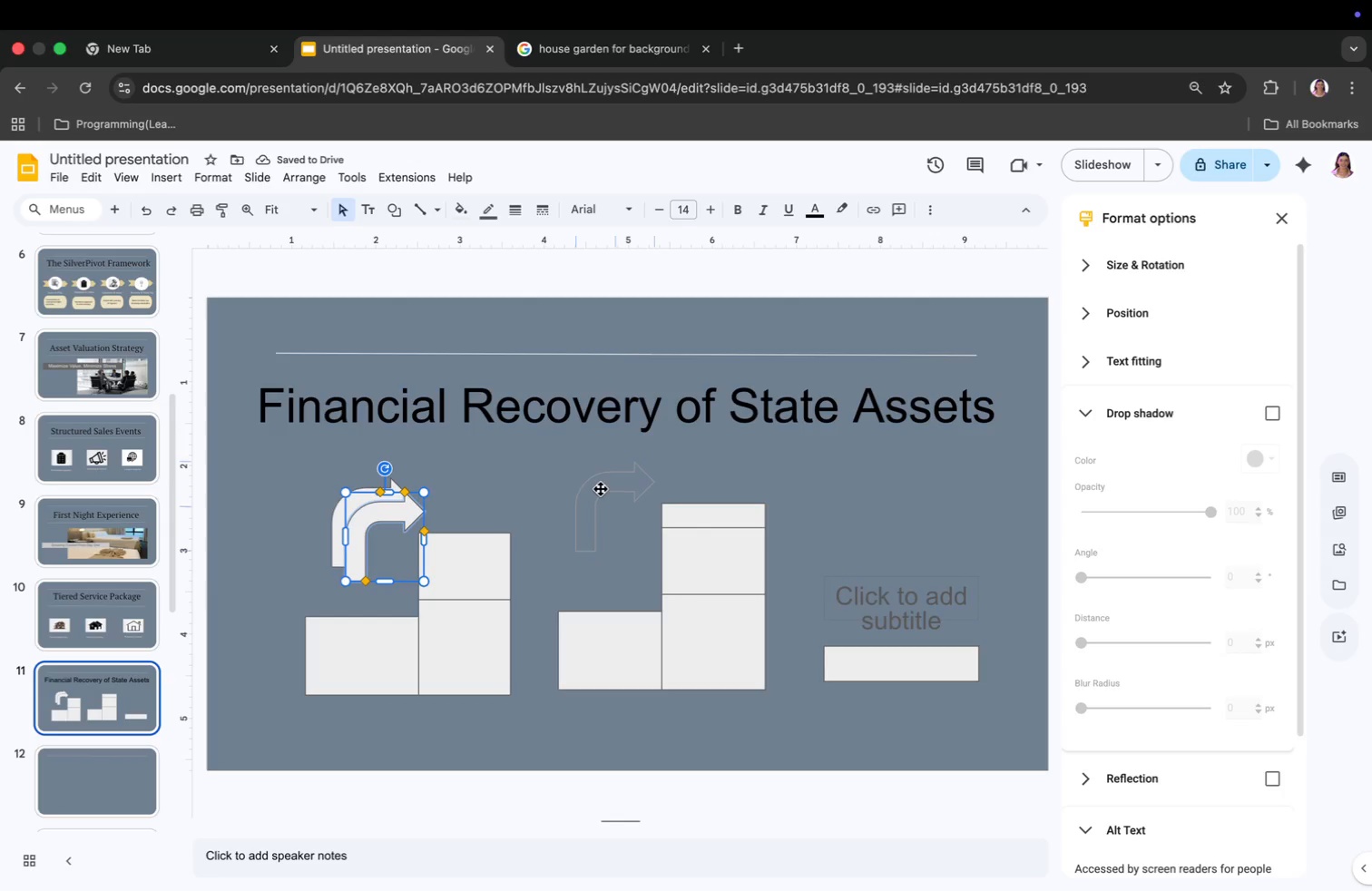 
left_click_drag(start_coordinate=[340, 515], to_coordinate=[326, 509])
 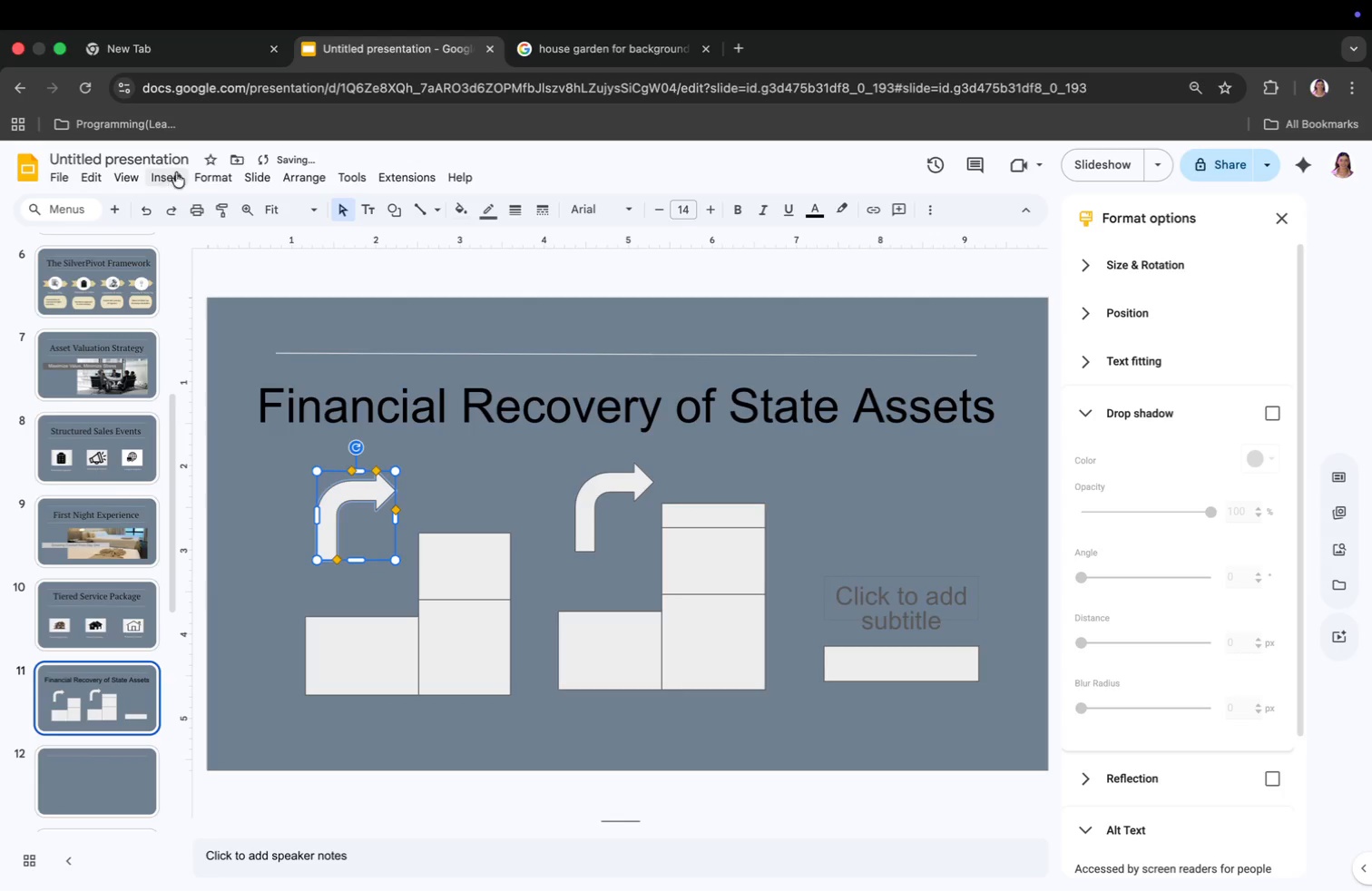 
left_click([195, 259])
 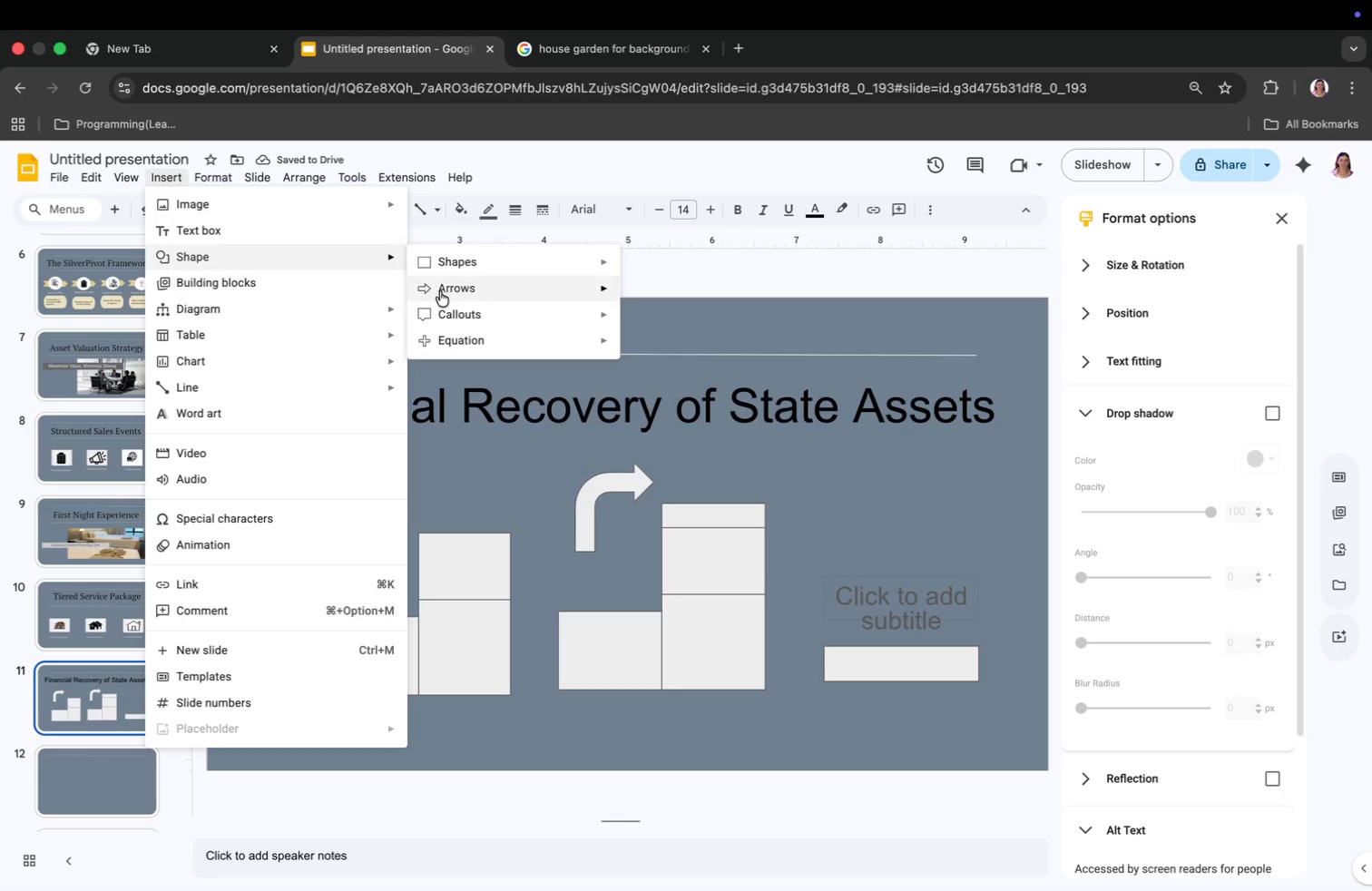 
left_click([449, 287])
 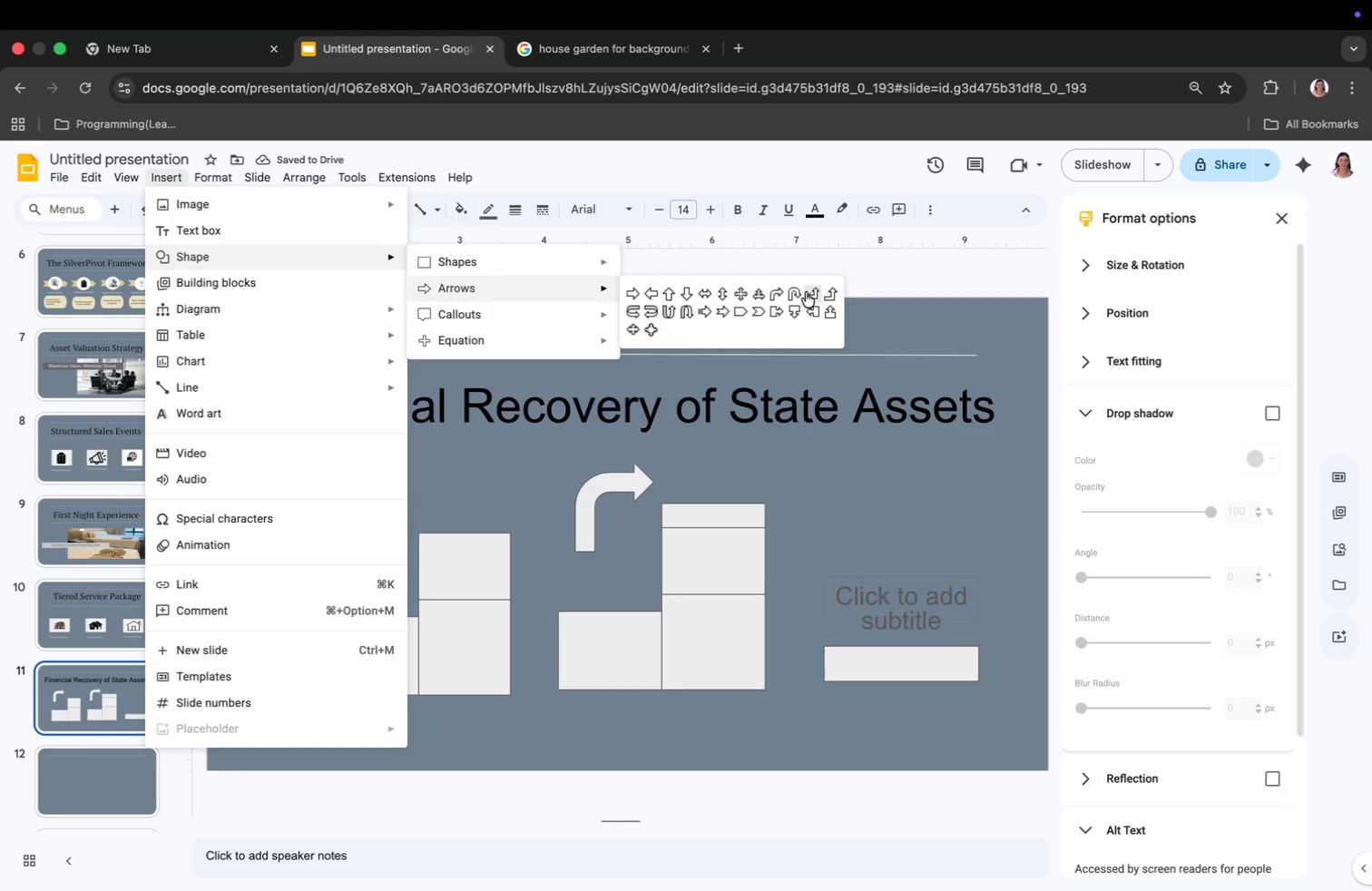 
left_click([794, 291])
 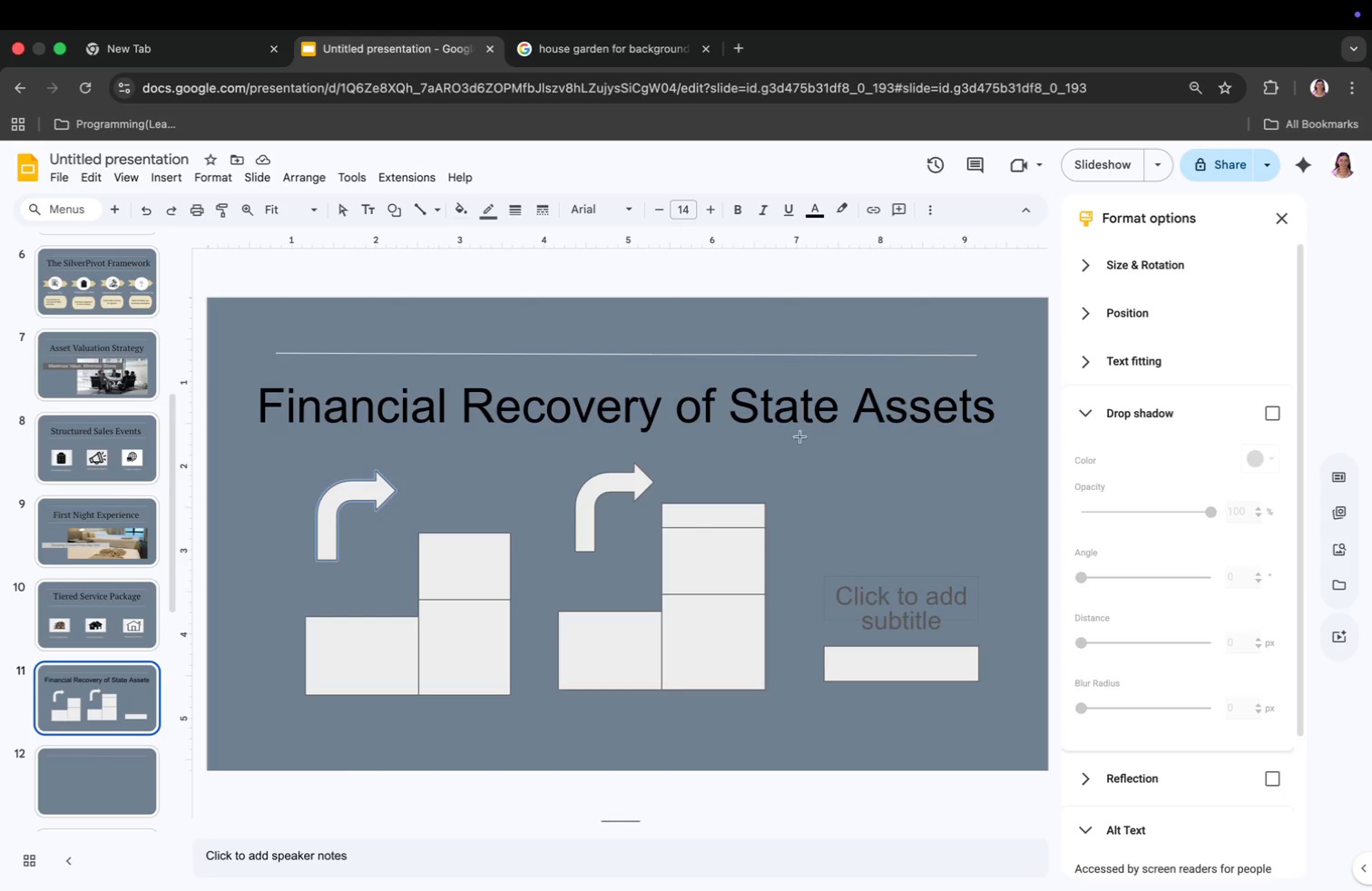 
left_click([787, 472])
 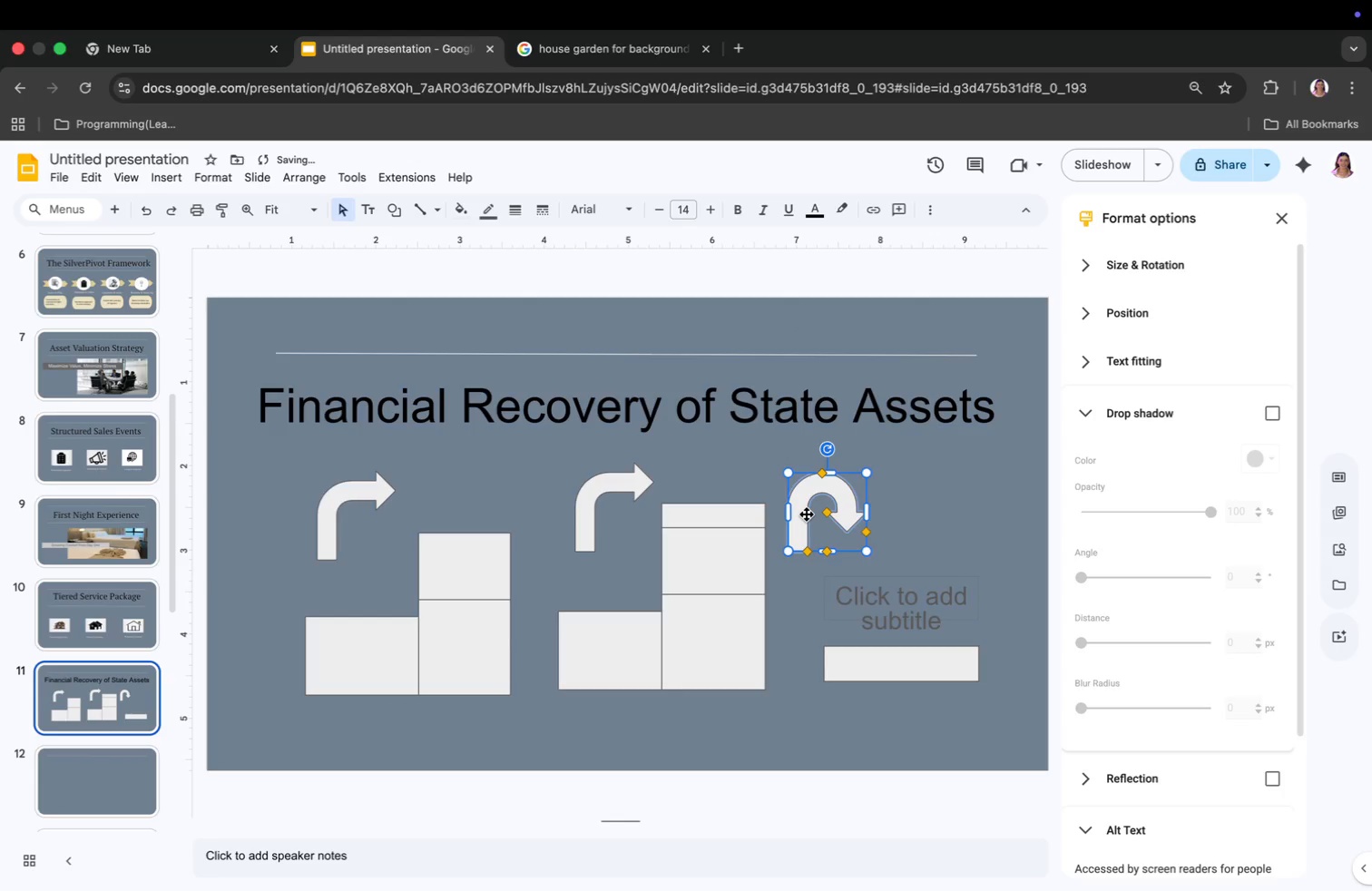 
left_click_drag(start_coordinate=[863, 515], to_coordinate=[946, 510])
 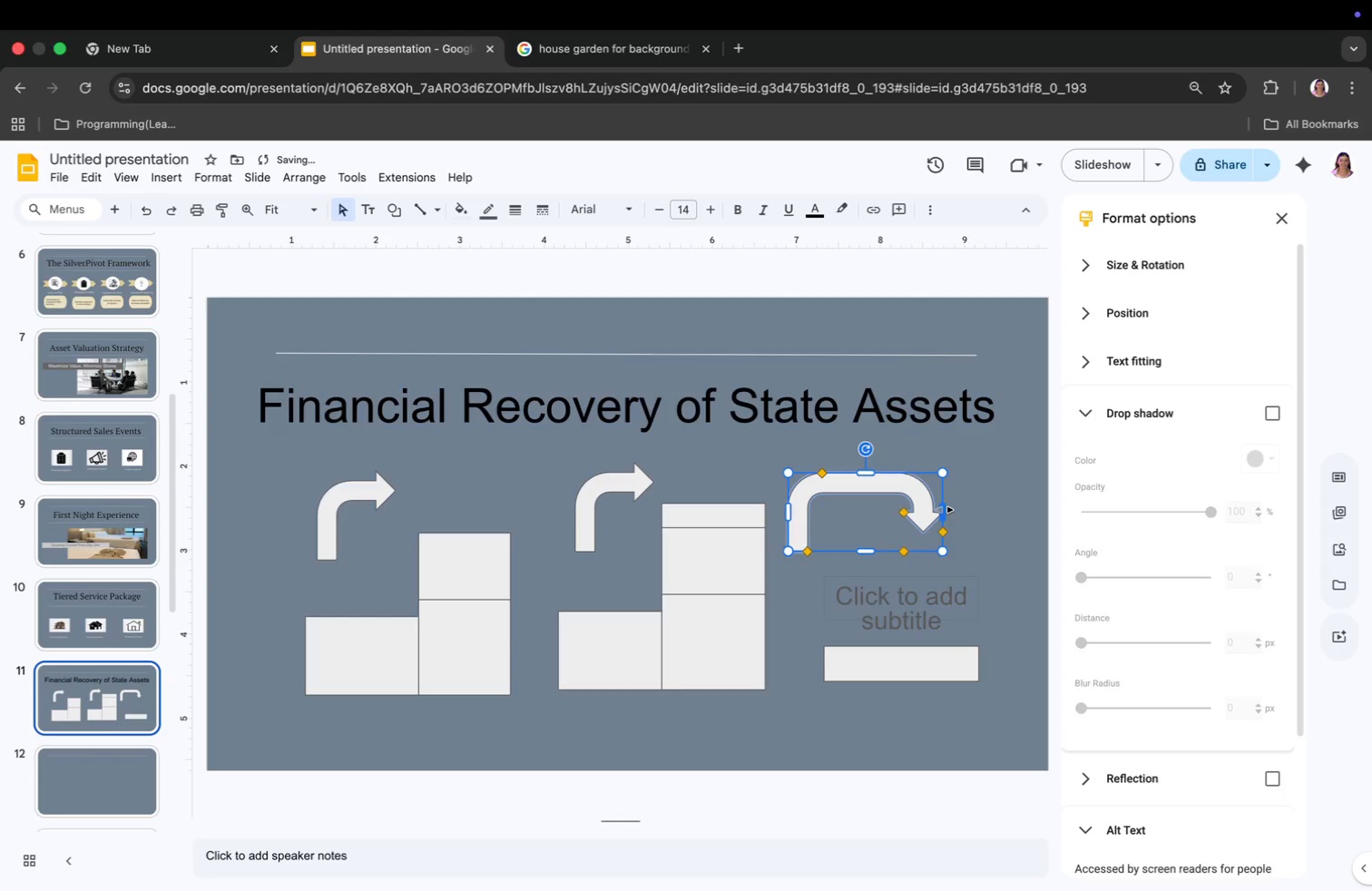 
key(Backspace)
 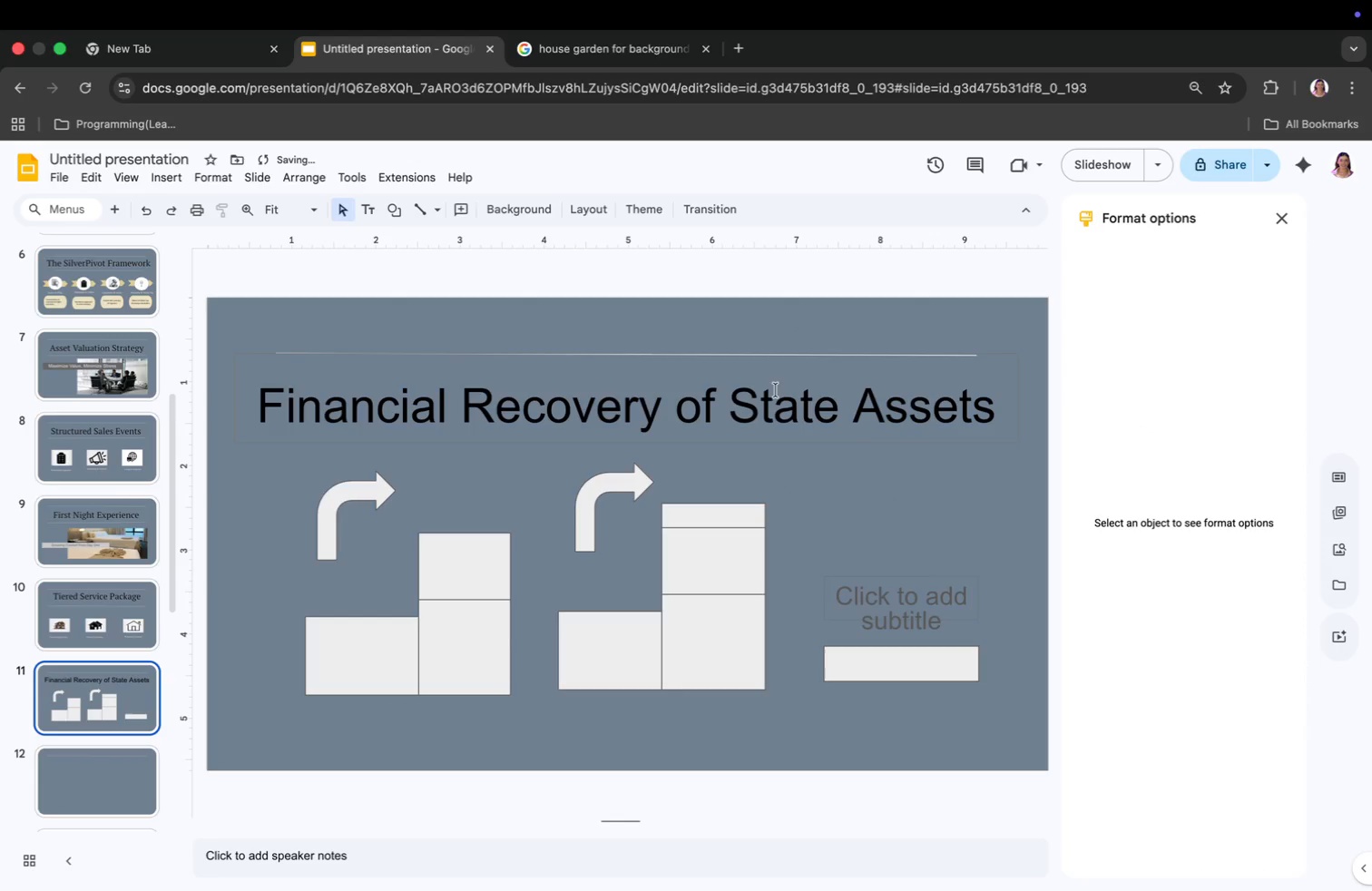 
key(Meta+CommandLeft)
 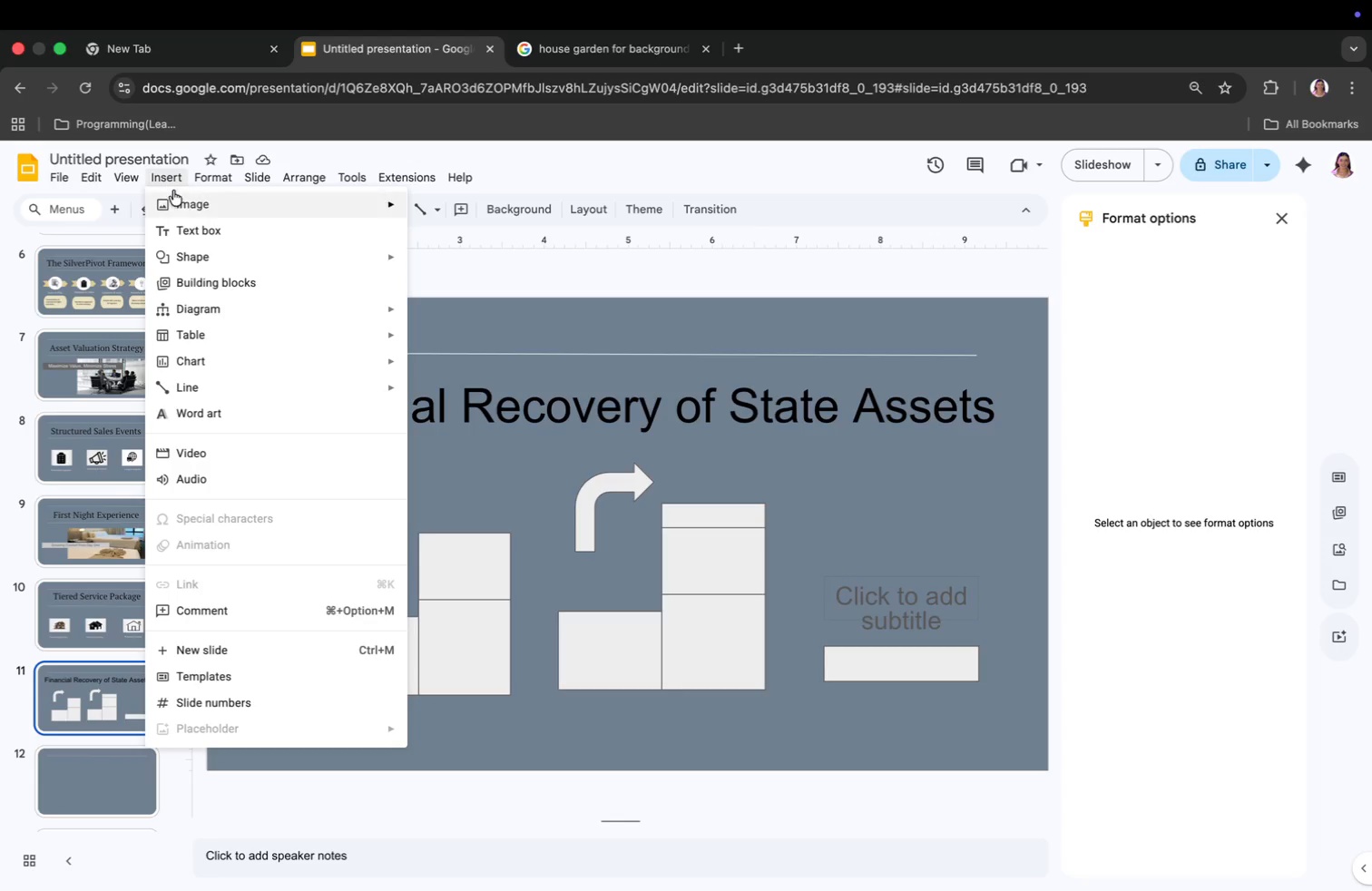 
wait(5.26)
 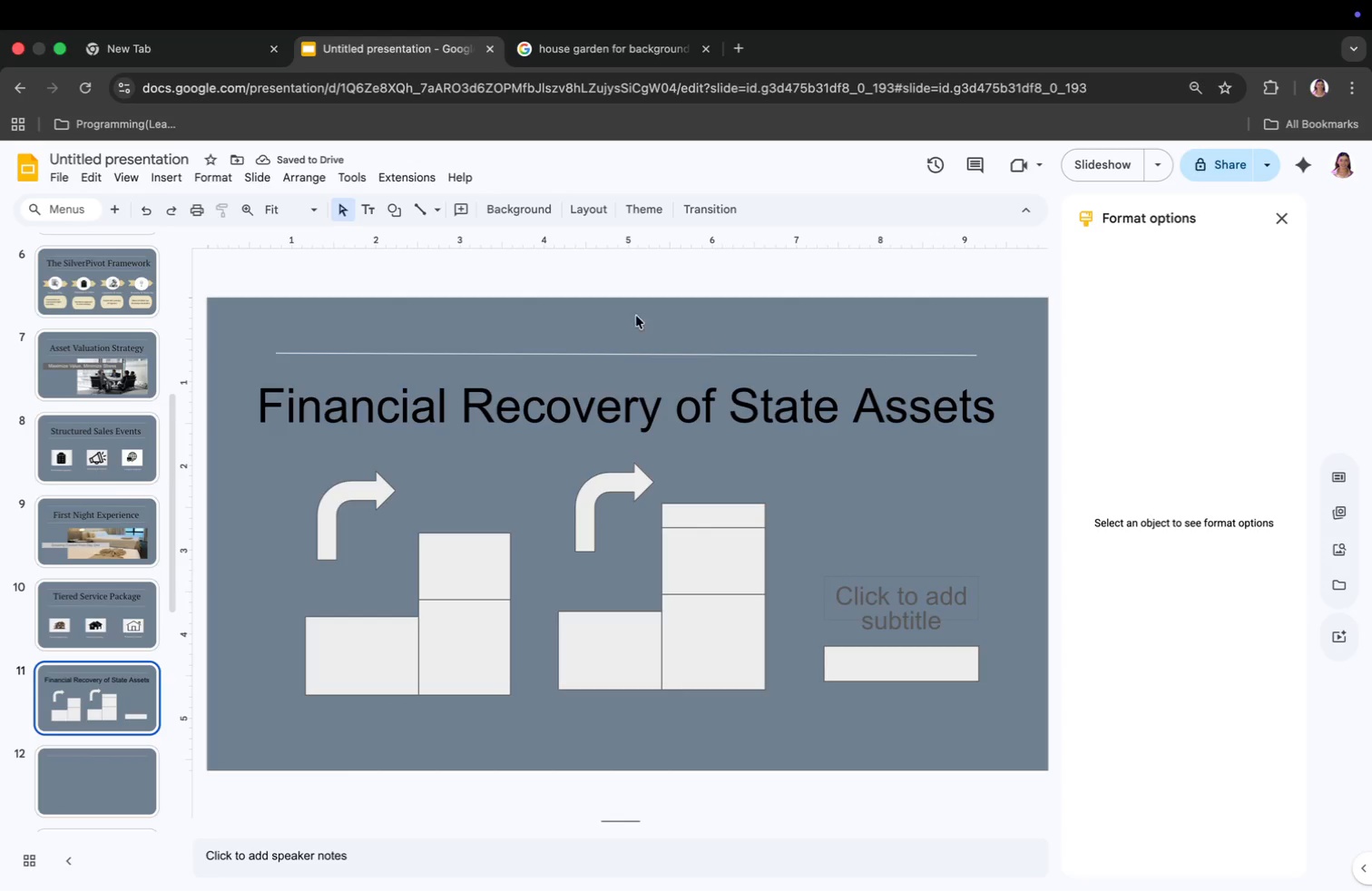 
left_click([197, 250])
 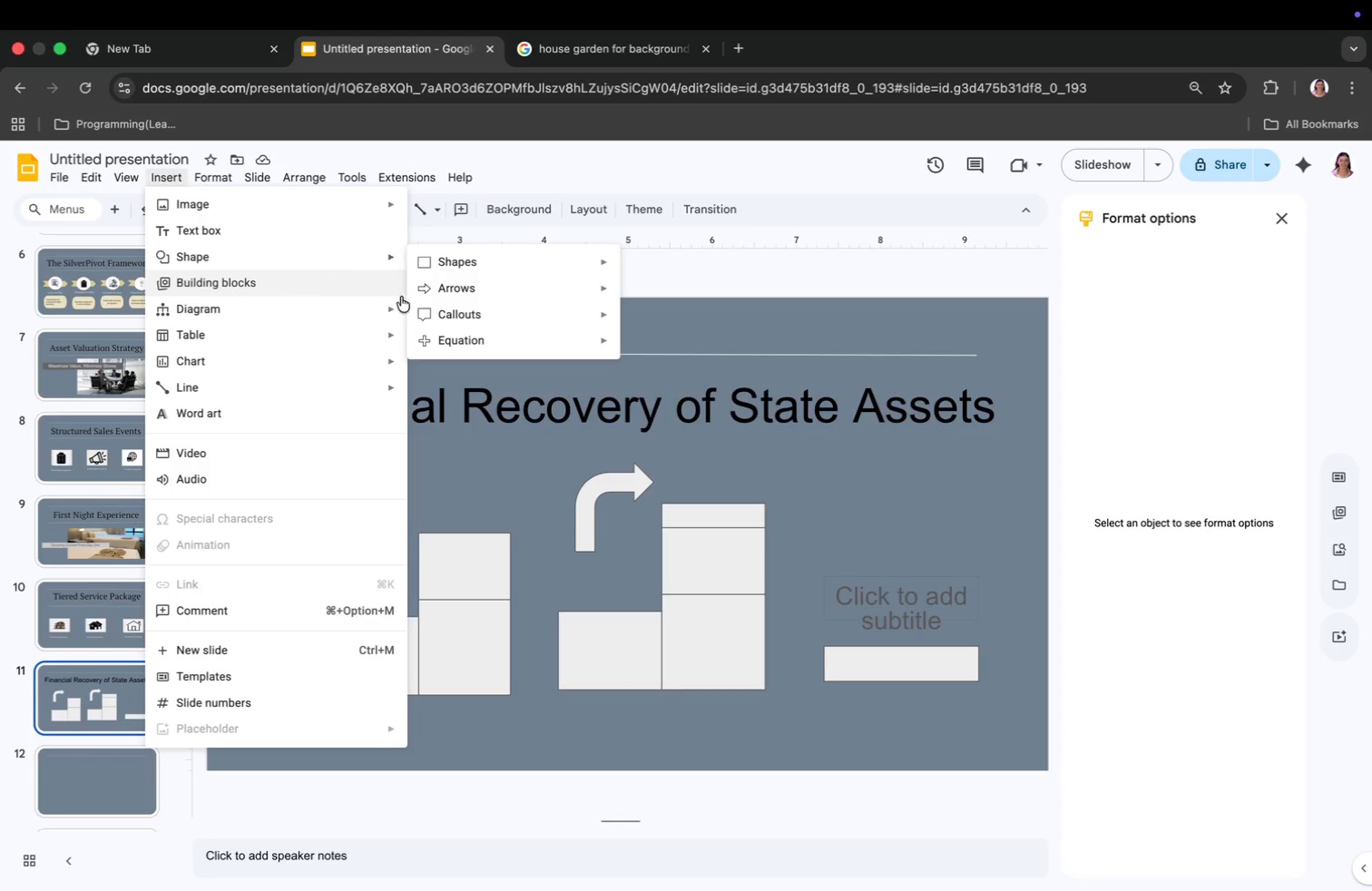 
mouse_move([460, 289])
 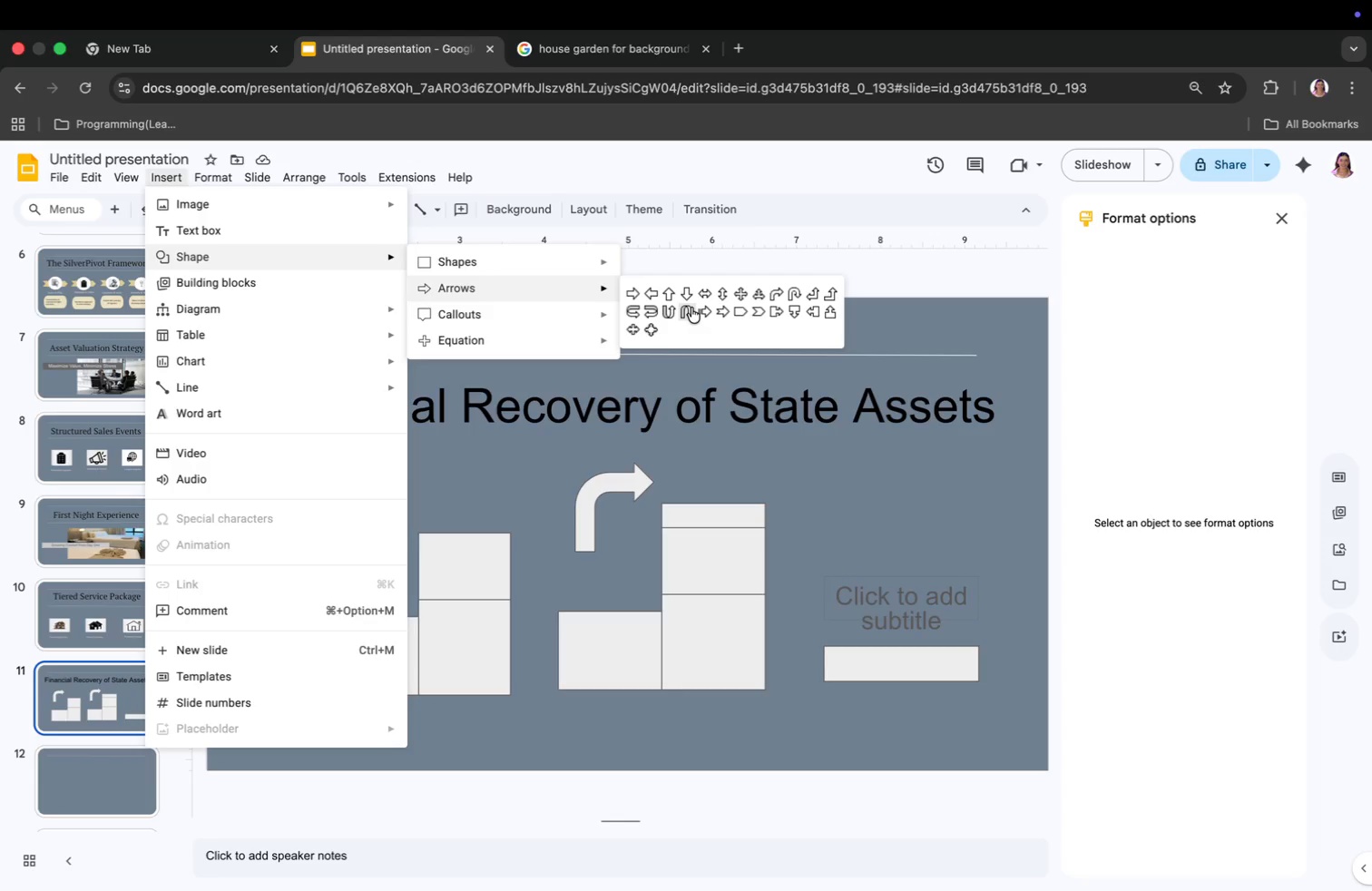 
left_click([689, 309])
 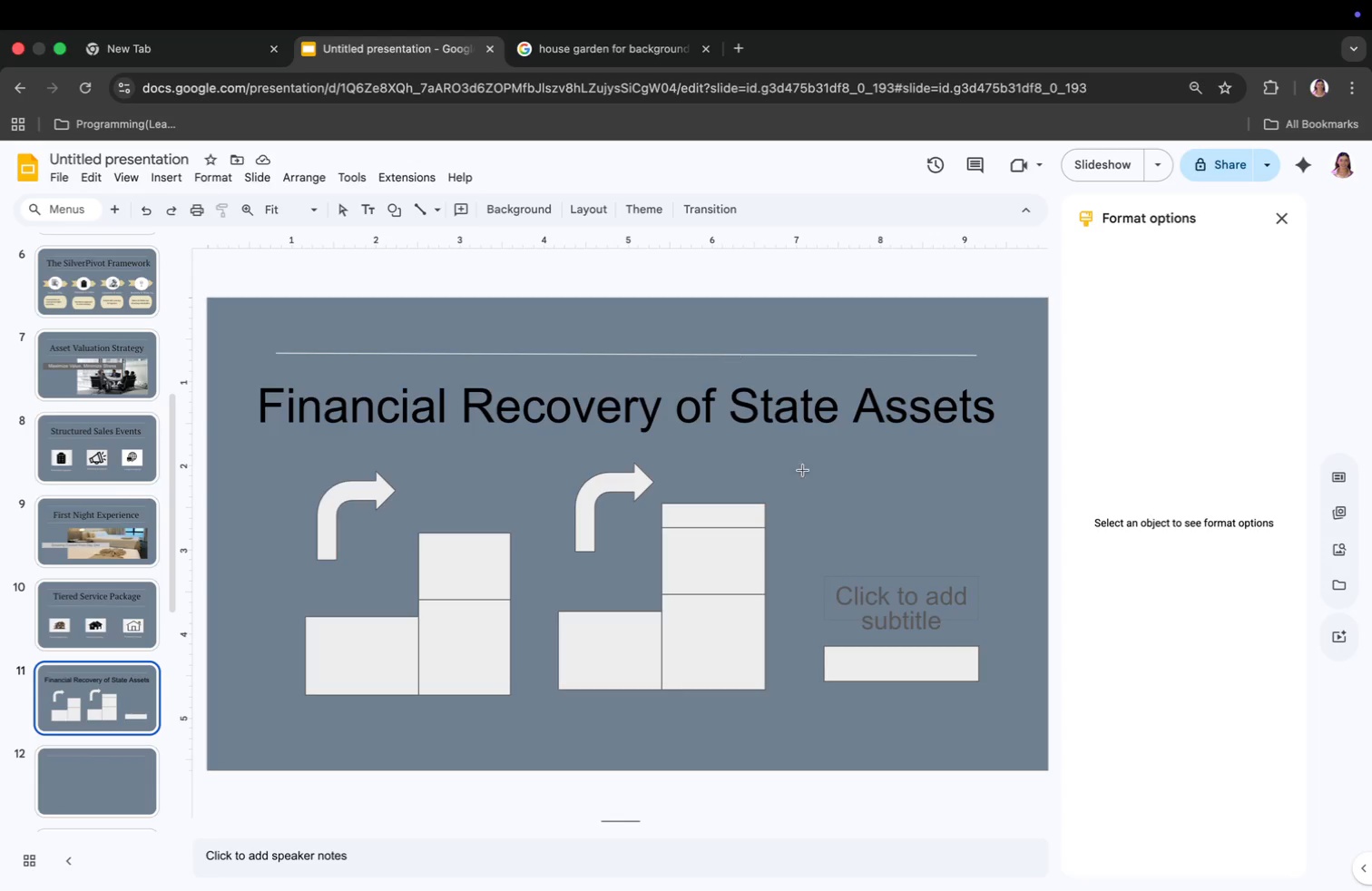 
left_click([809, 490])
 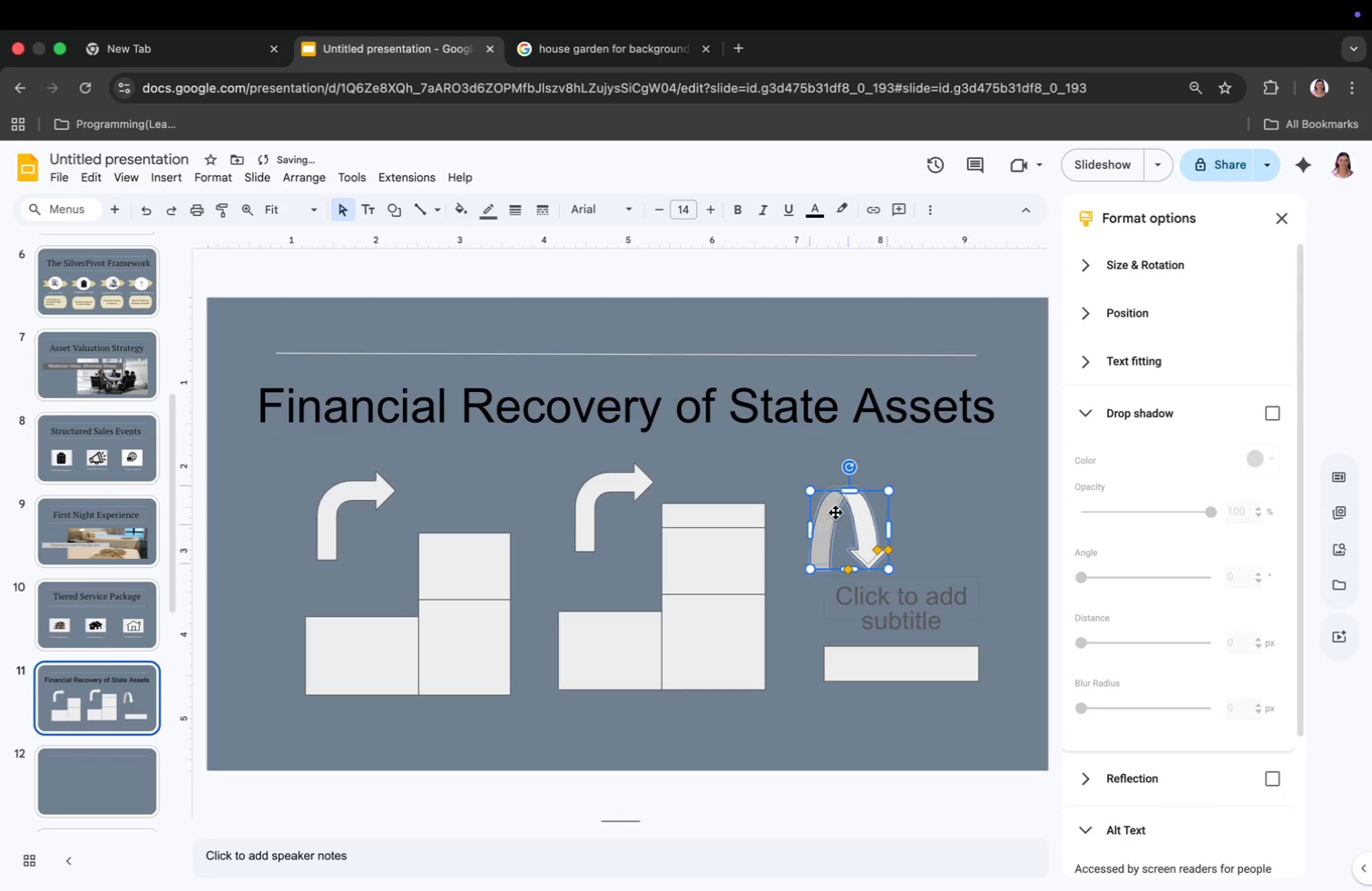 
left_click_drag(start_coordinate=[838, 520], to_coordinate=[799, 451])
 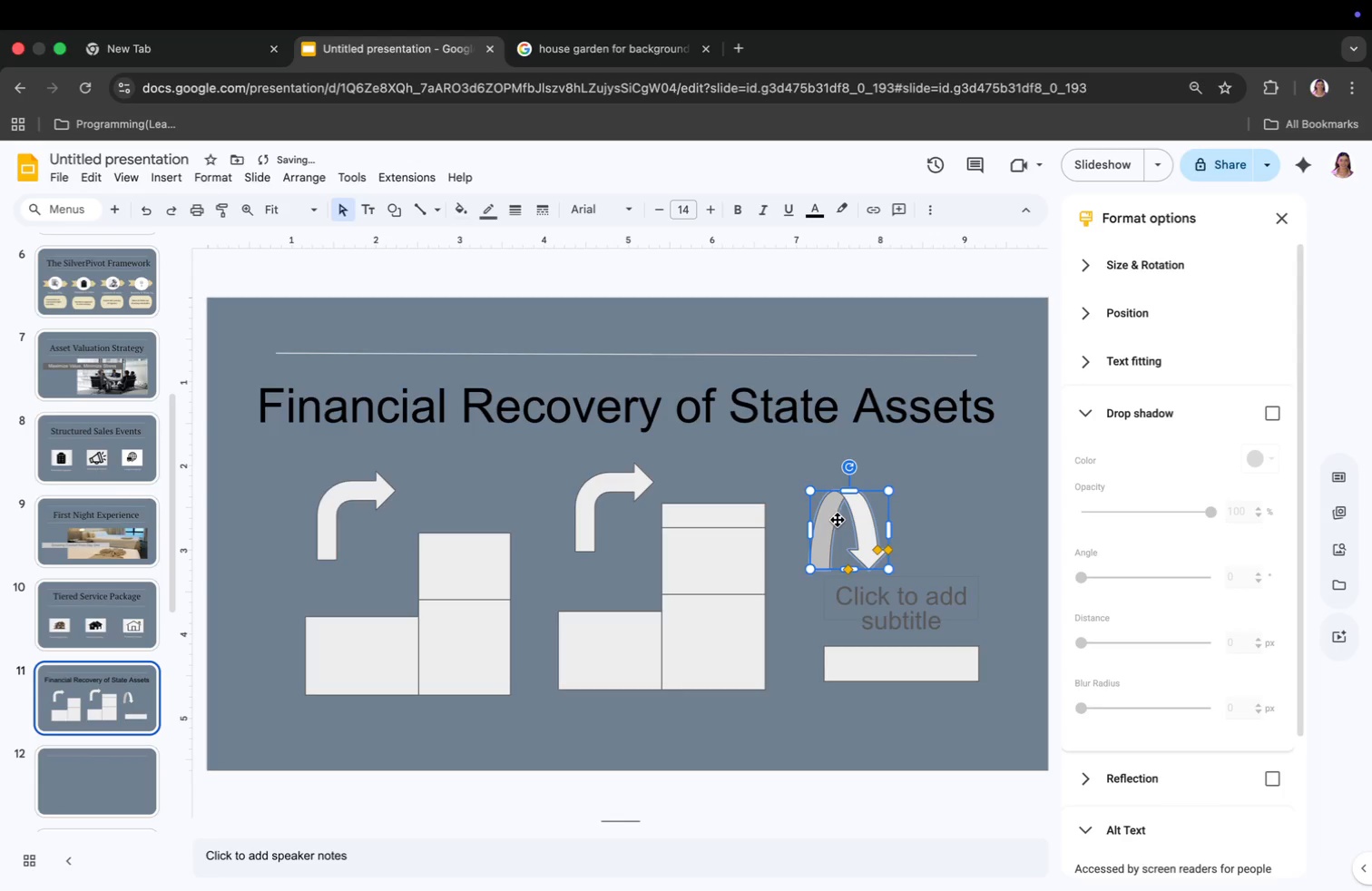 
left_click_drag(start_coordinate=[852, 459], to_coordinate=[920, 464])
 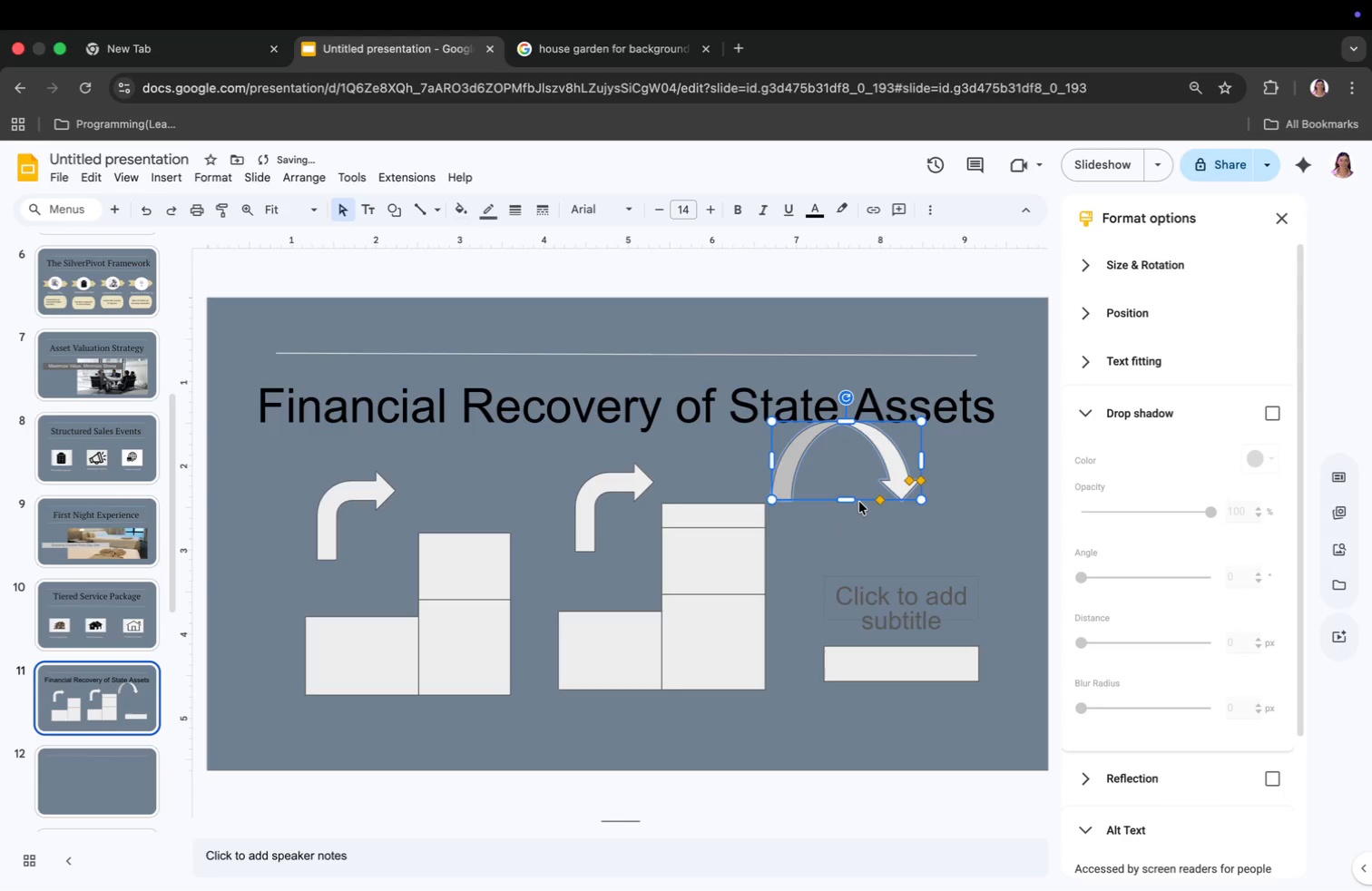 
left_click([832, 537])
 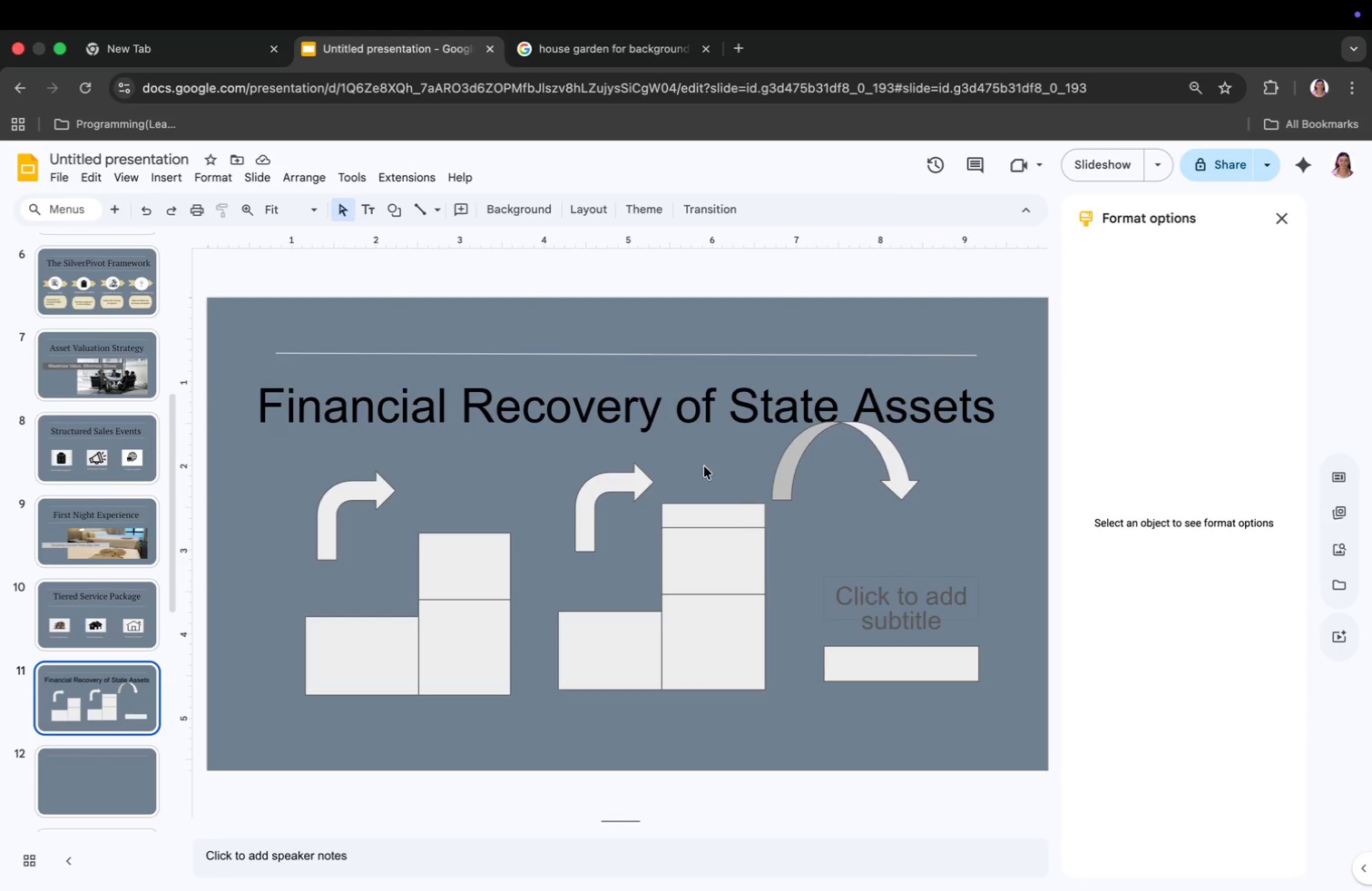 
left_click([785, 478])
 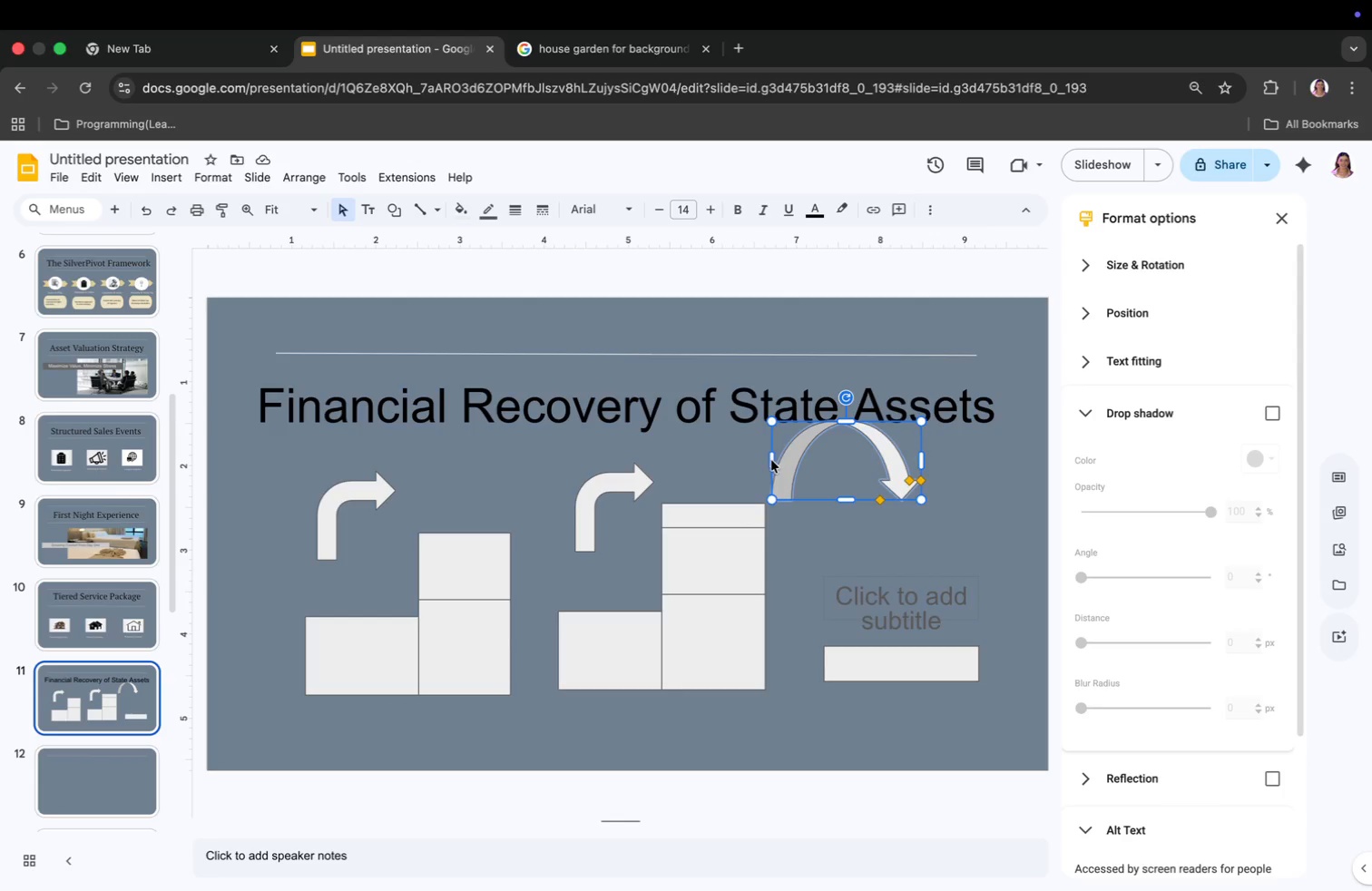 
left_click_drag(start_coordinate=[792, 454], to_coordinate=[765, 454])
 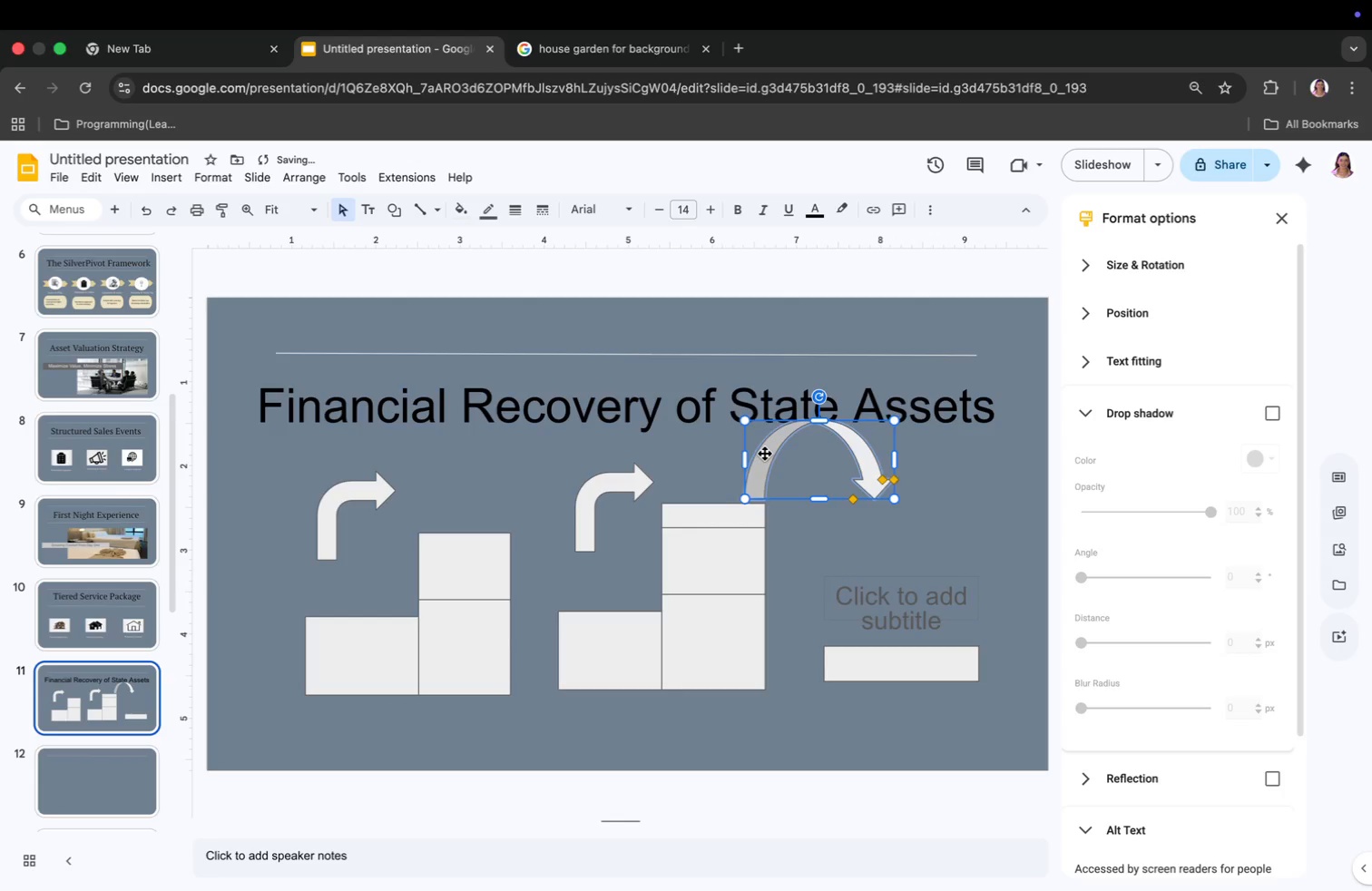 
left_click([799, 553])
 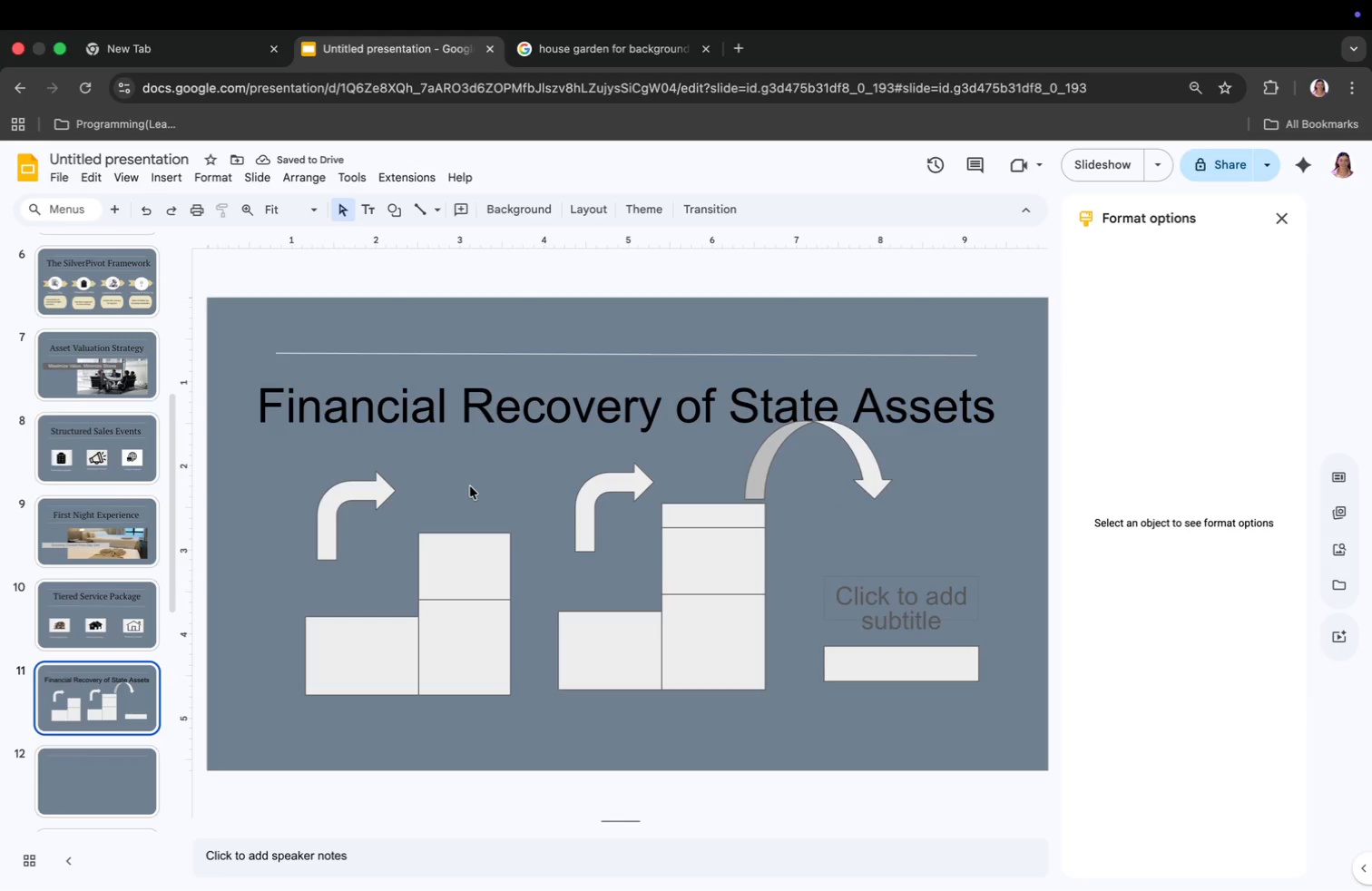 
wait(5.3)
 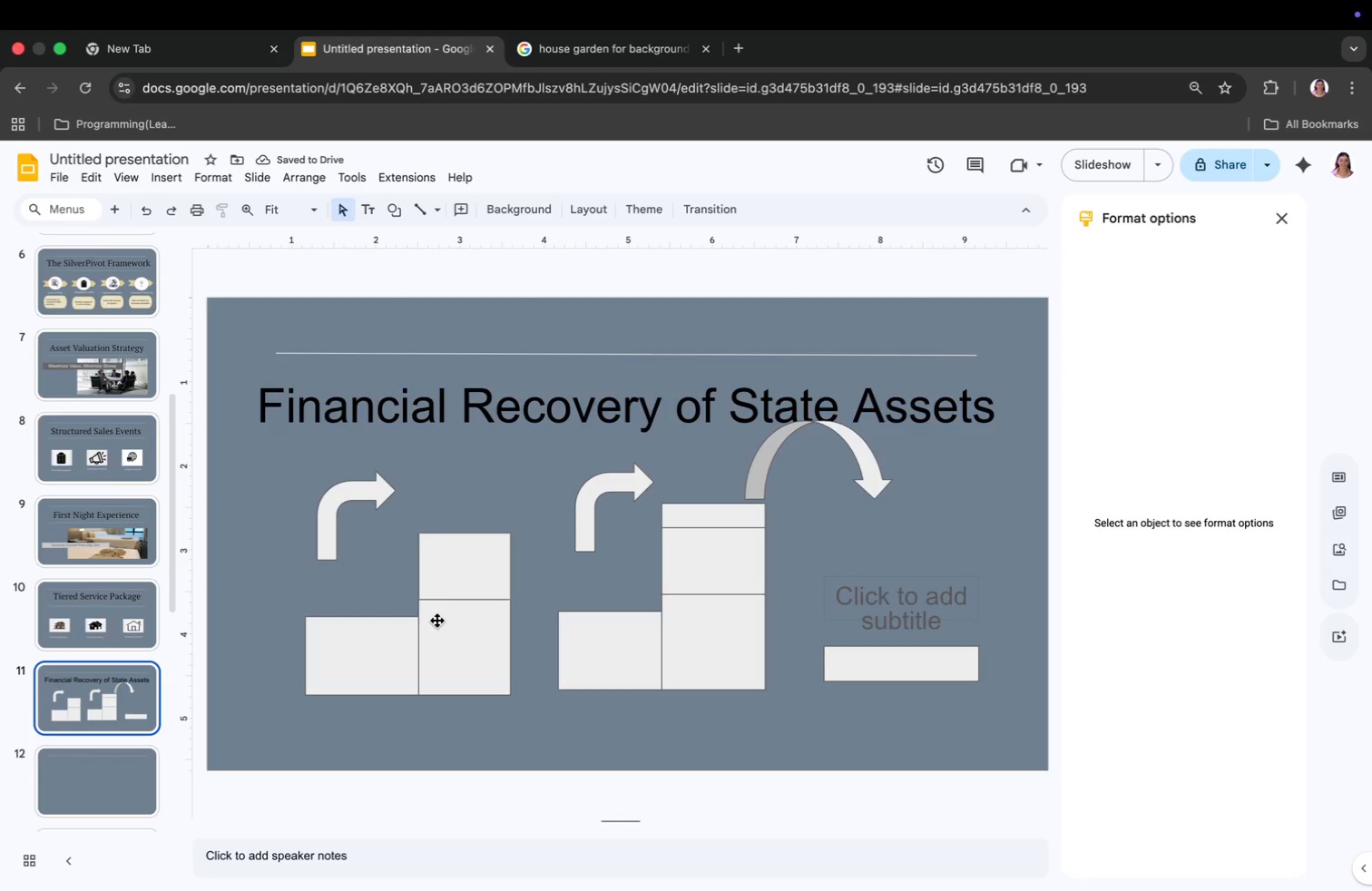 
left_click([441, 576])
 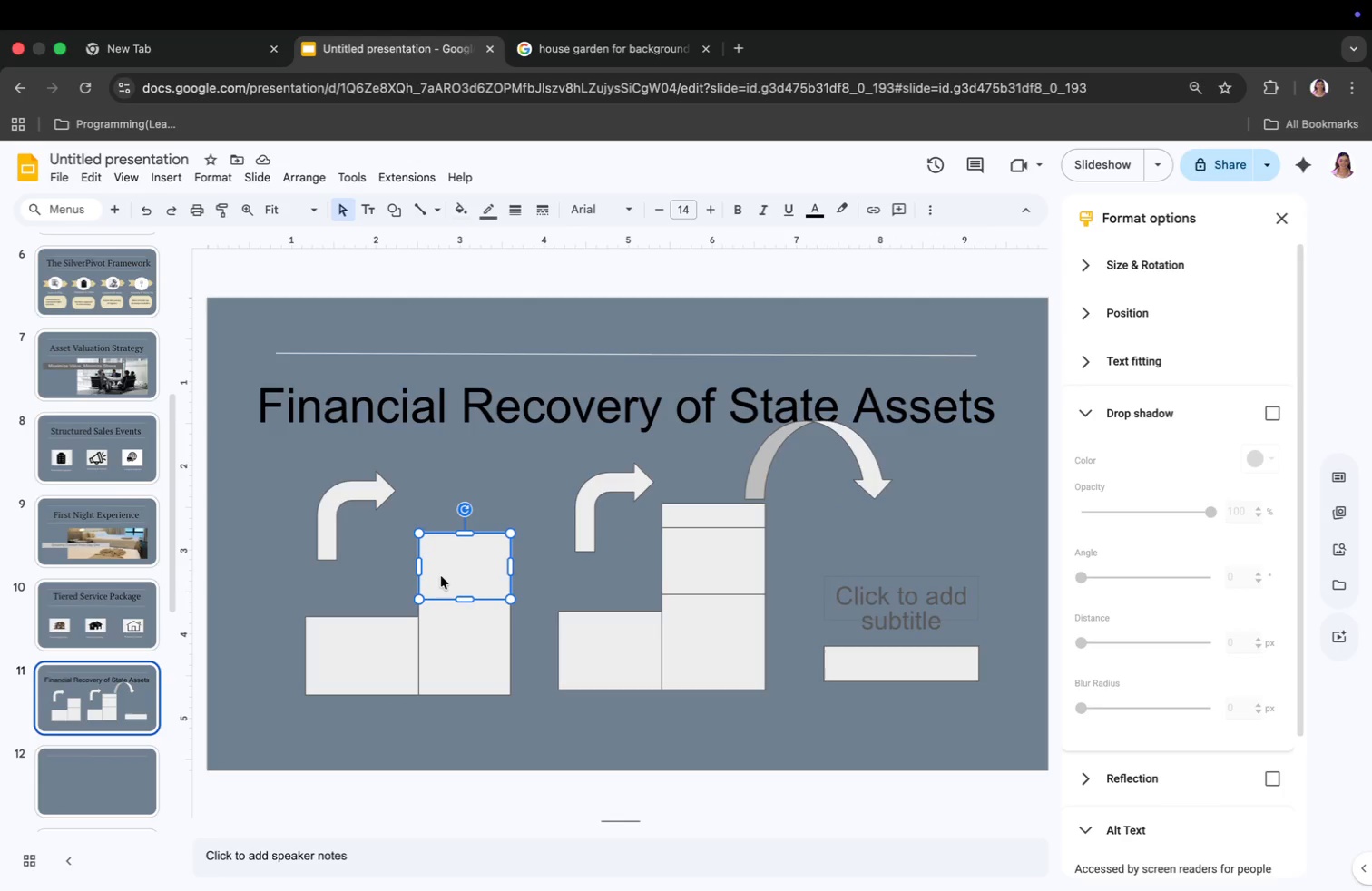 
type(Realtor Frees)
 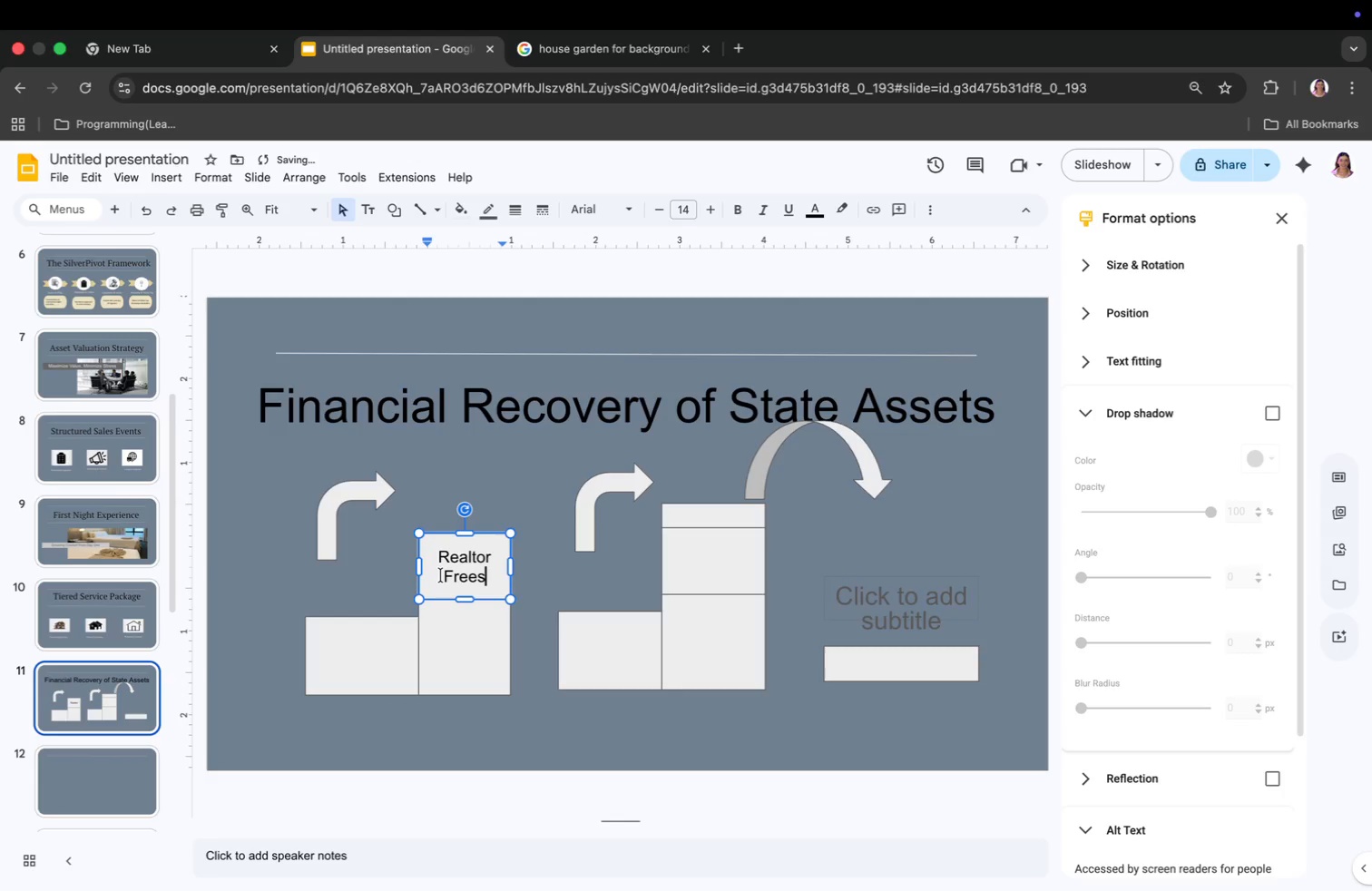 
key(ArrowRight)
 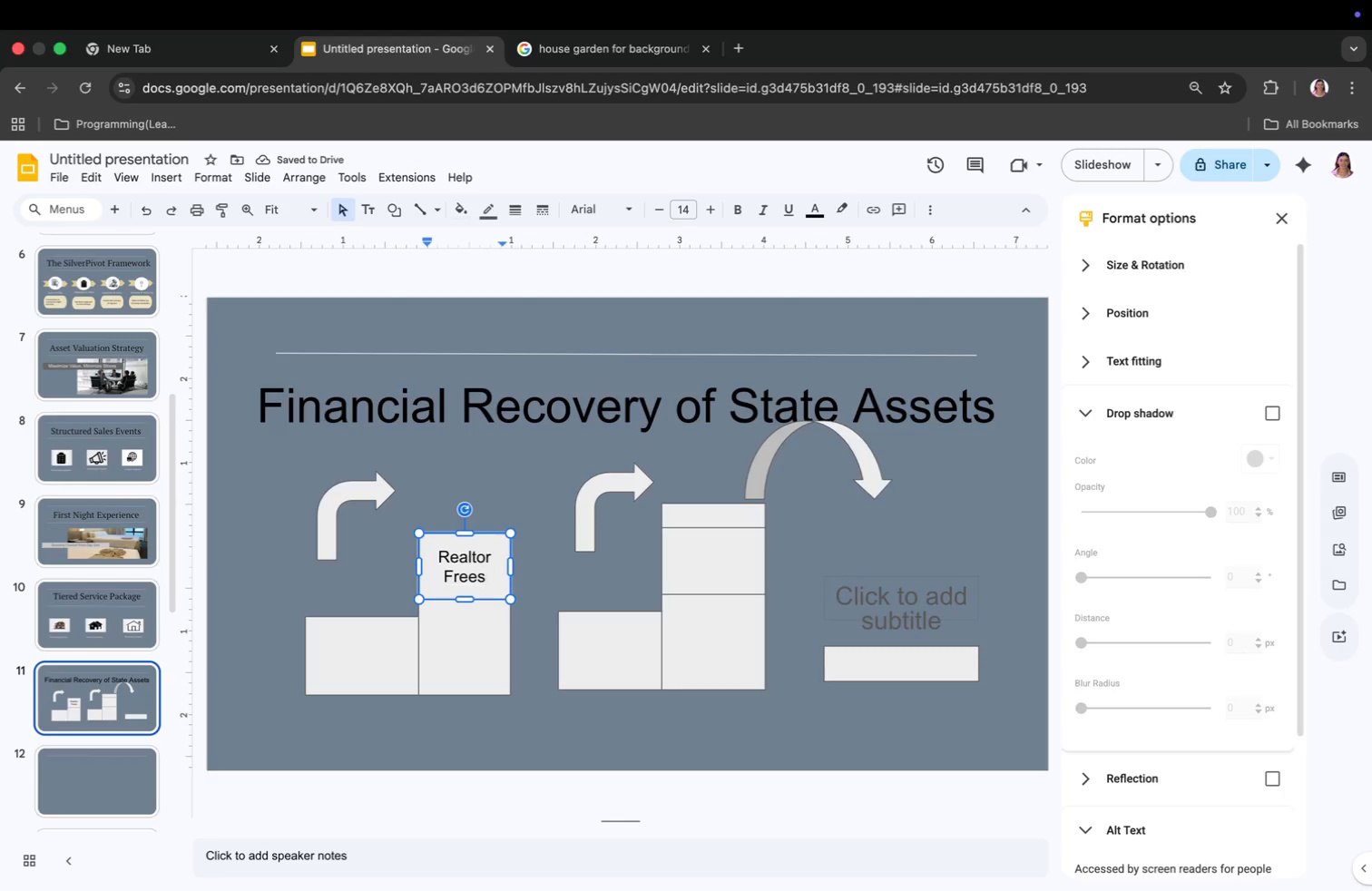 
key(ArrowLeft)
 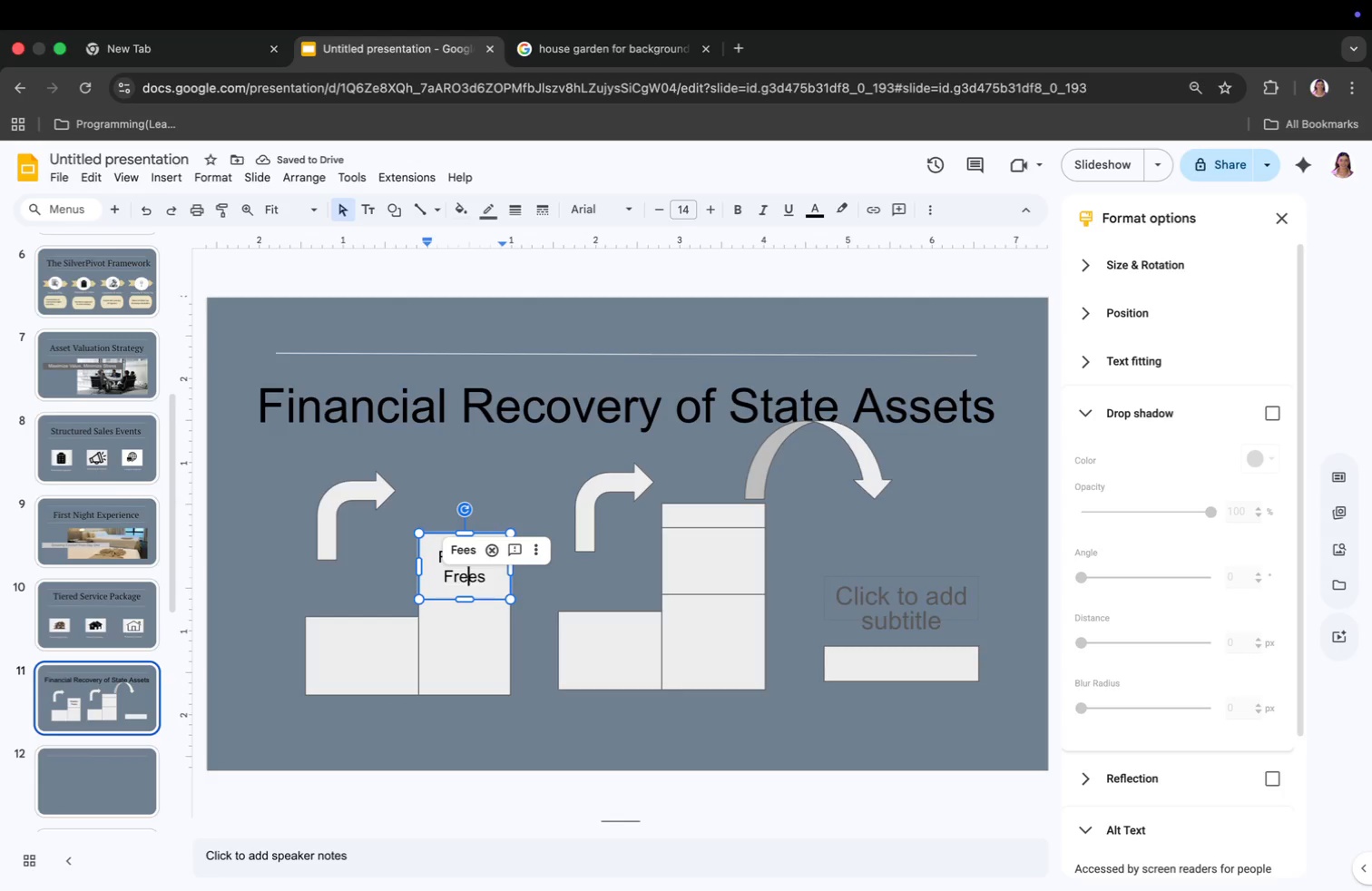 
key(ArrowLeft)
 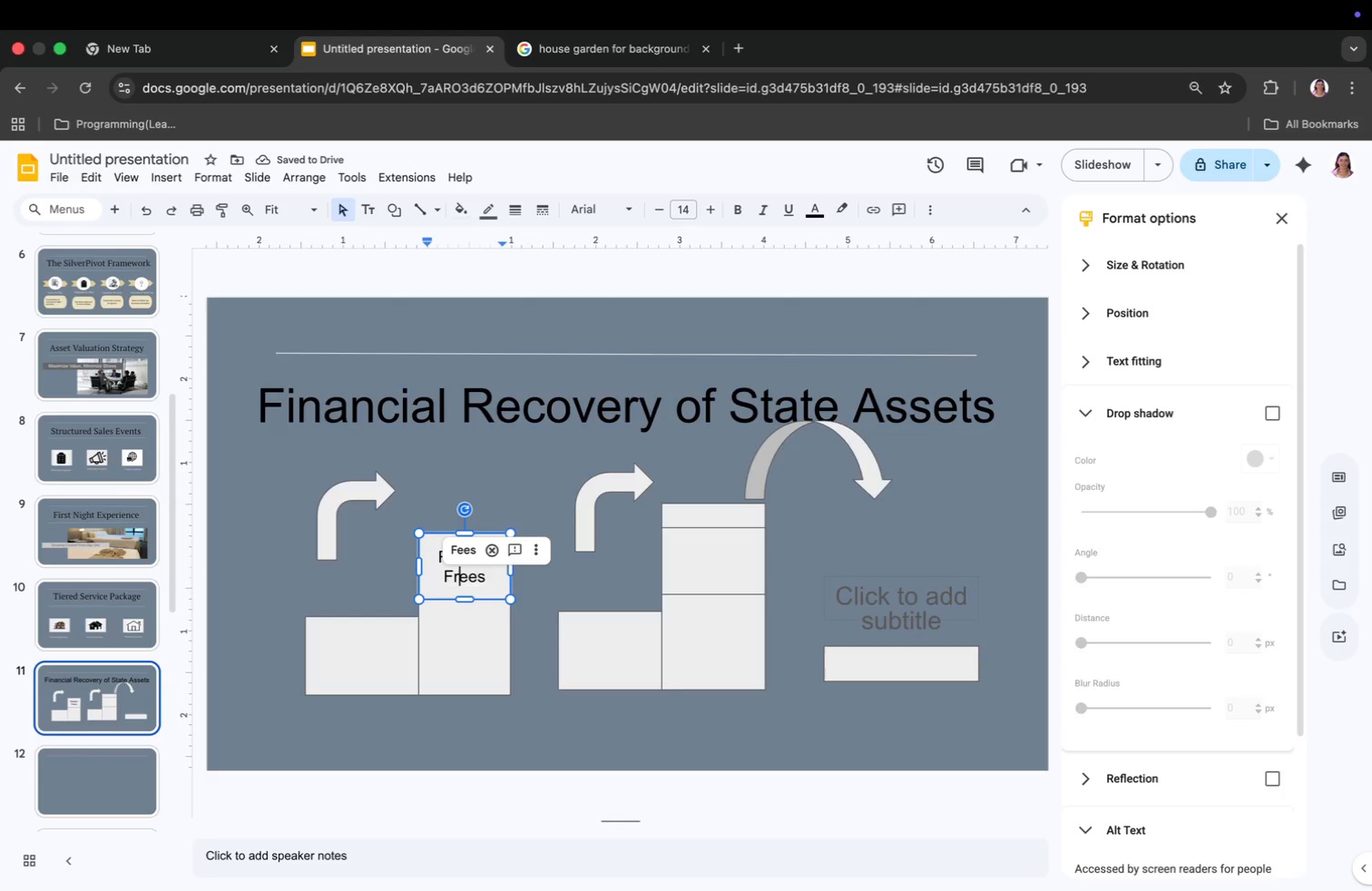 
key(ArrowLeft)
 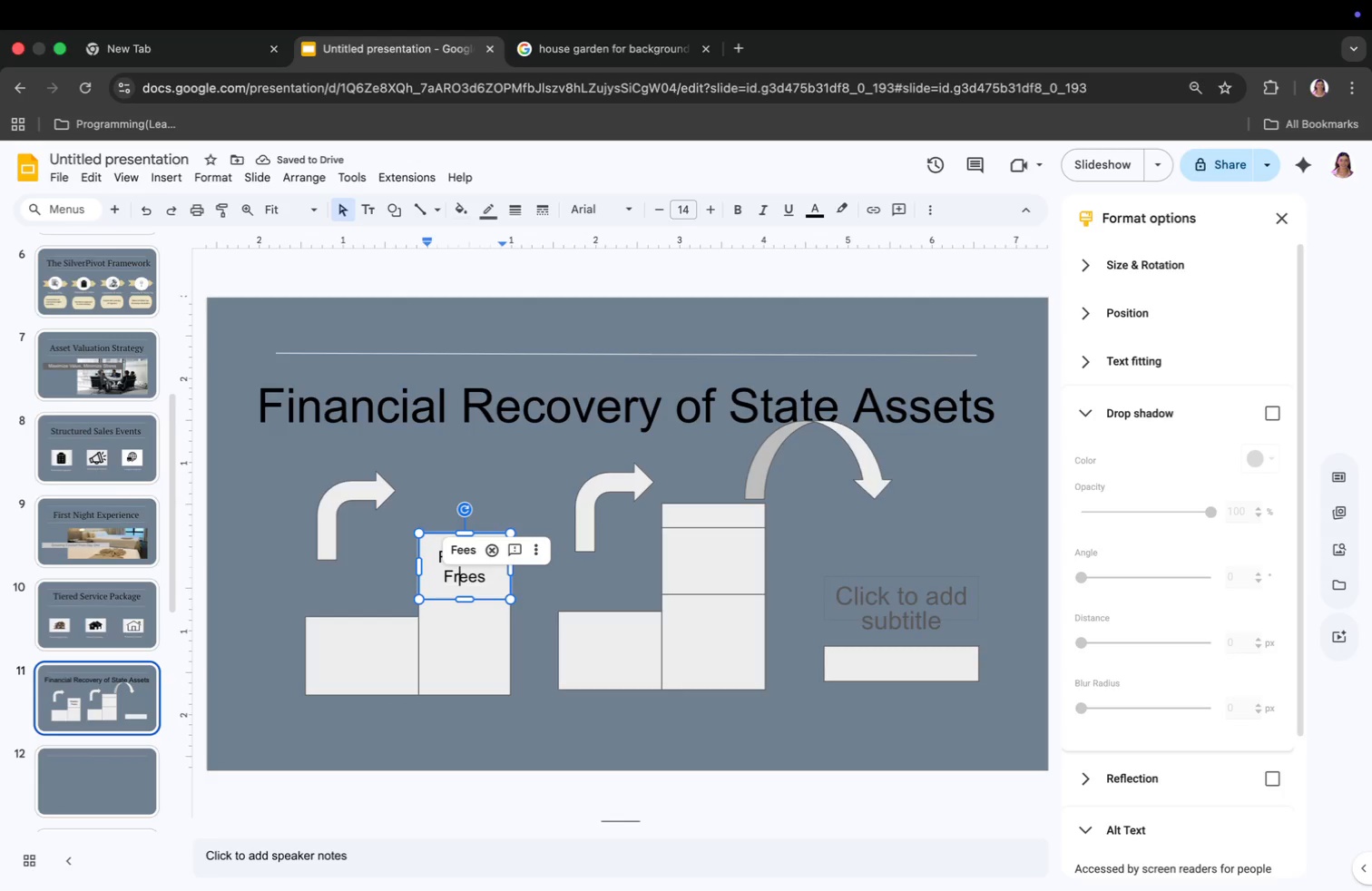 
key(ArrowUp)
 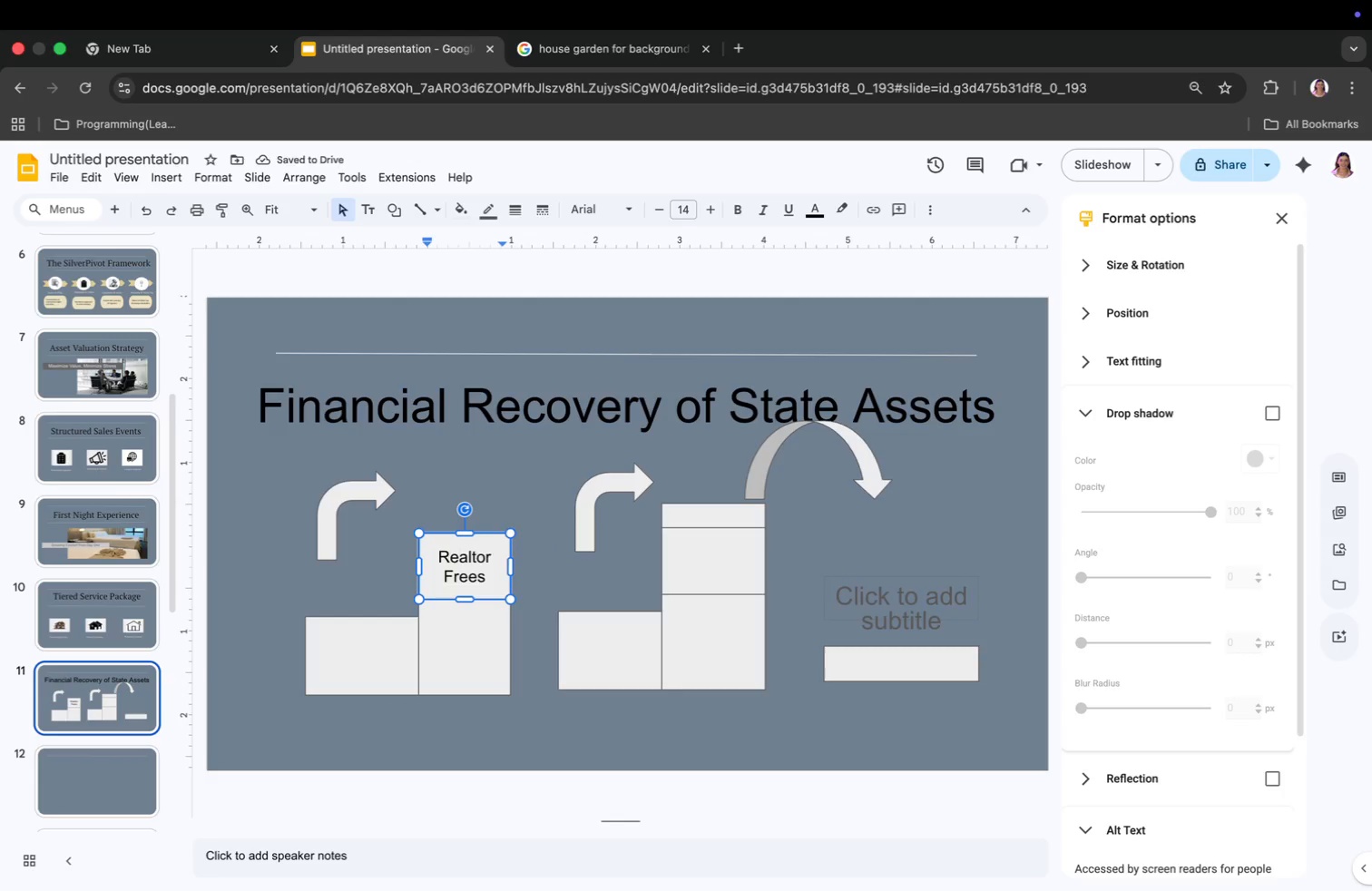 
key(ArrowDown)
 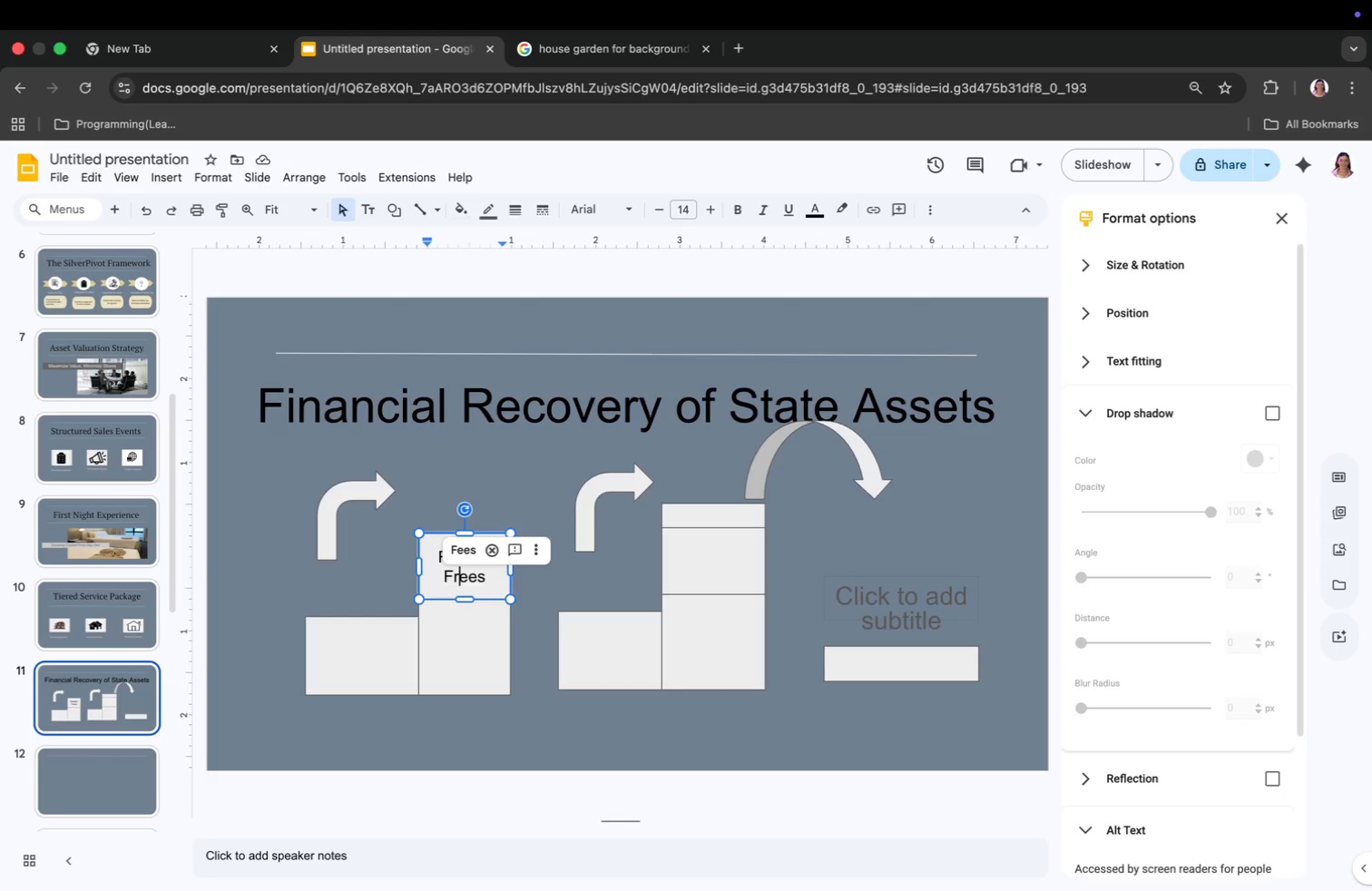 
key(Backspace)
 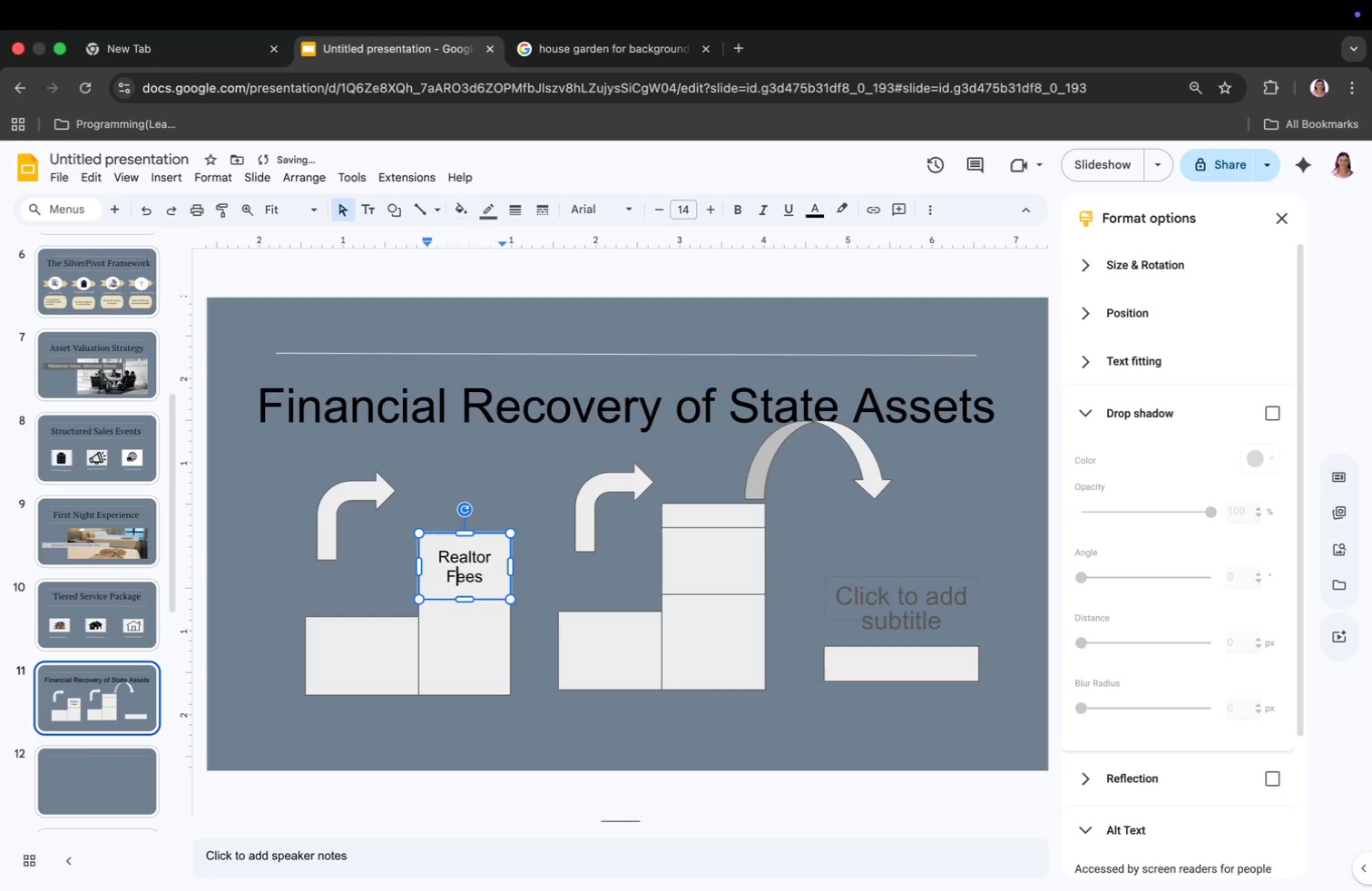 
left_click([372, 650])
 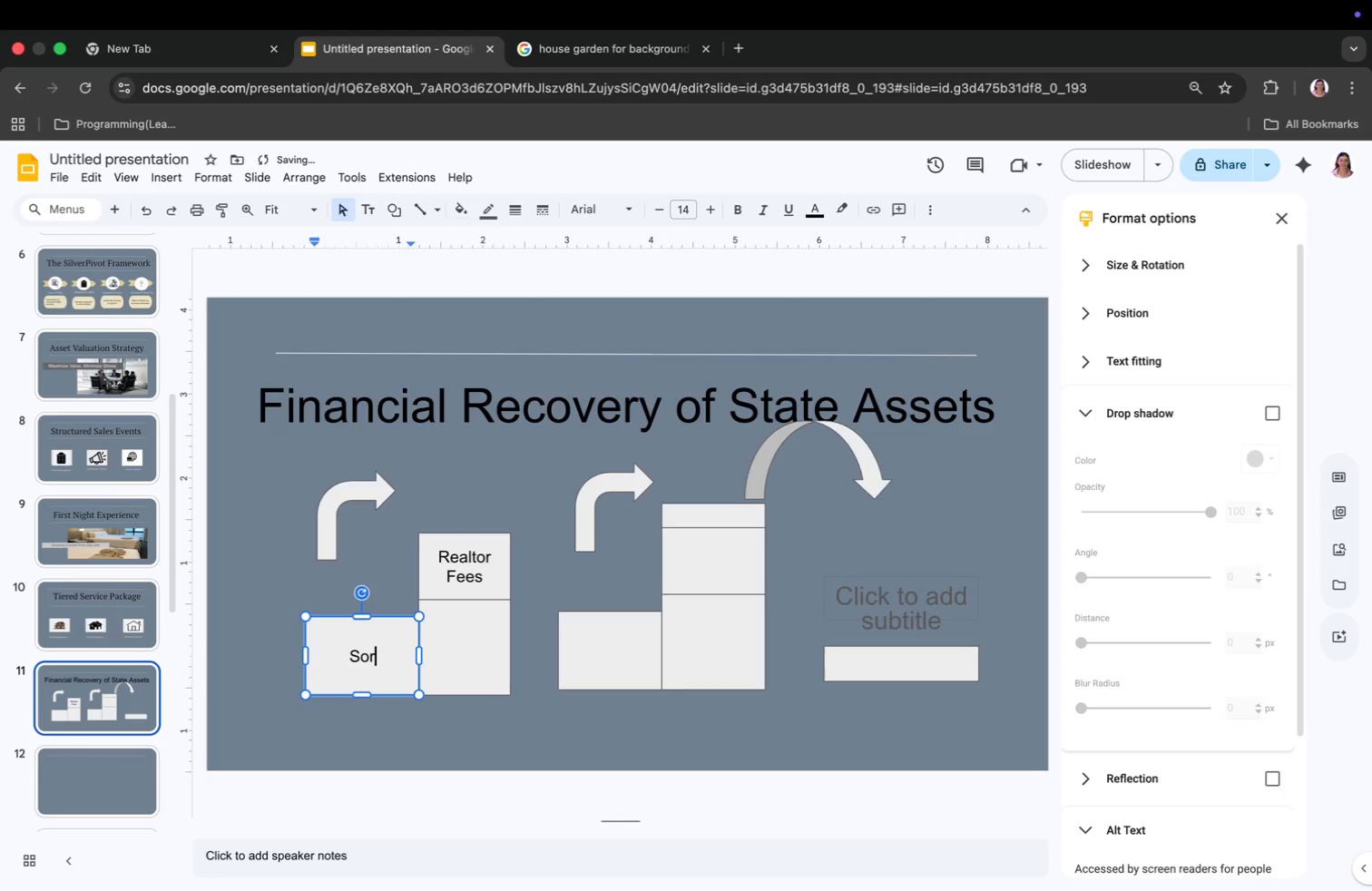 
type(Sortinf)
key(Backspace)
type(g Packing & Shipping)
 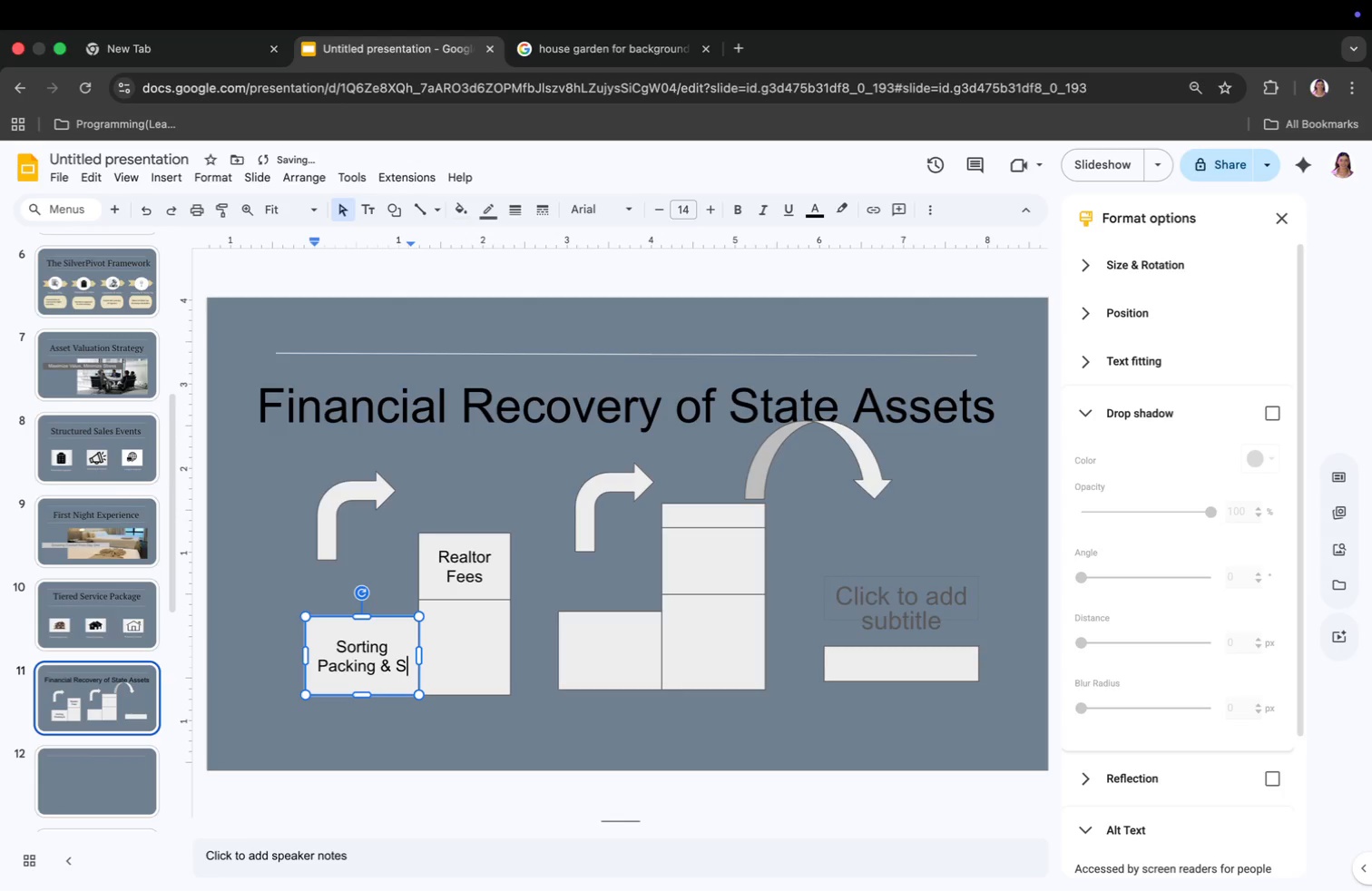 
type($10.5k)
 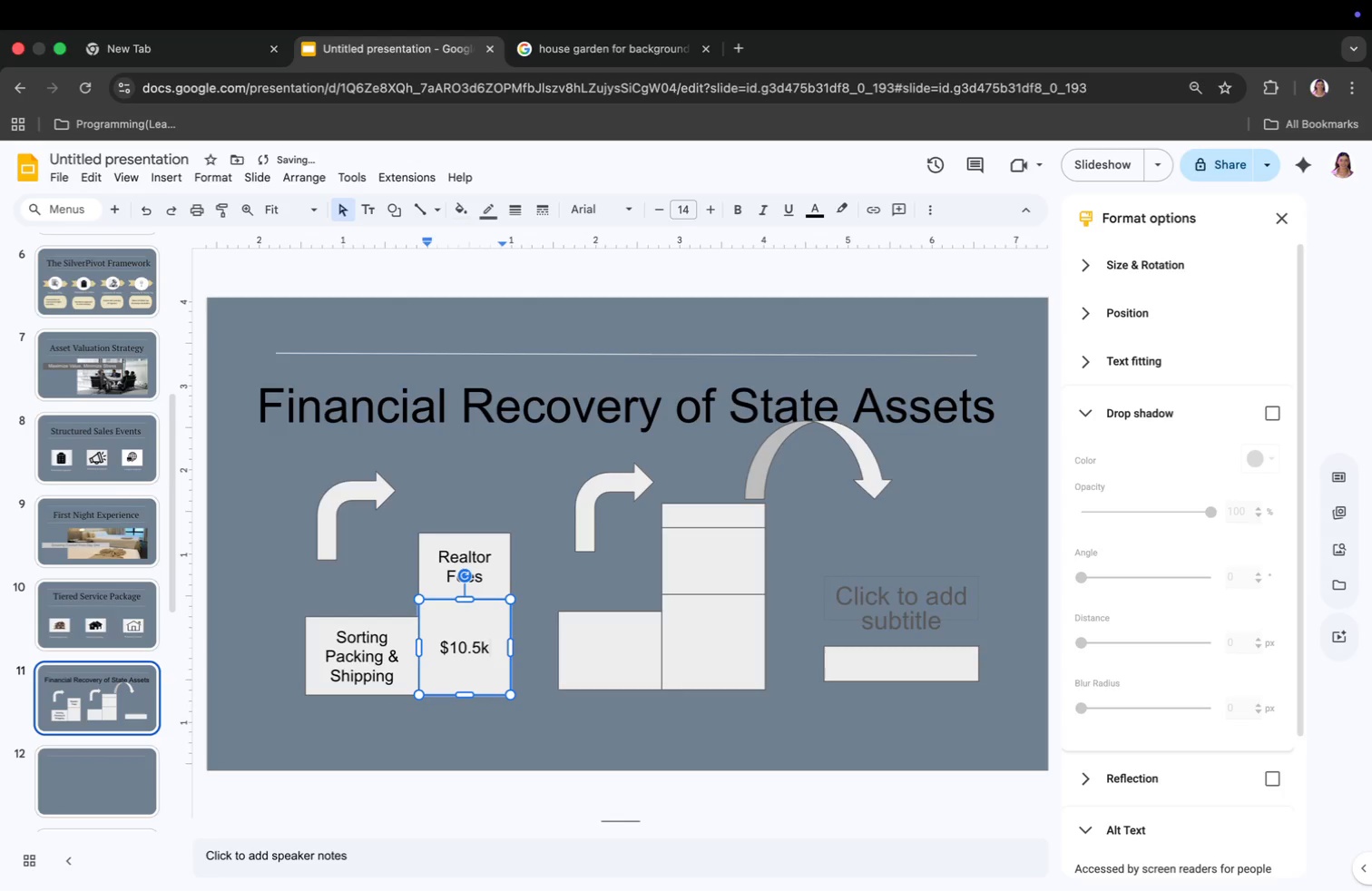 
left_click([615, 659])
 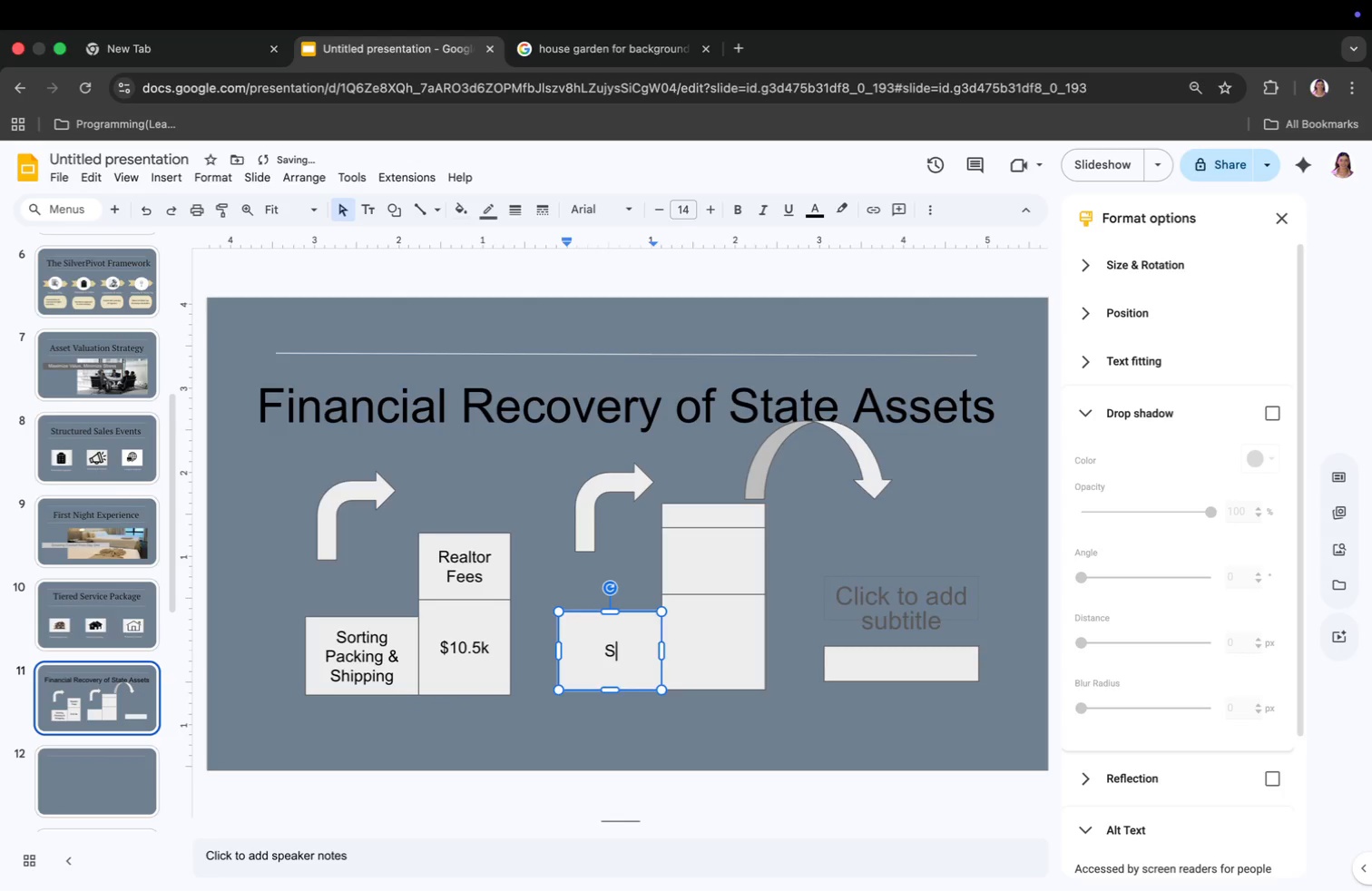 
type(Sorting &)
 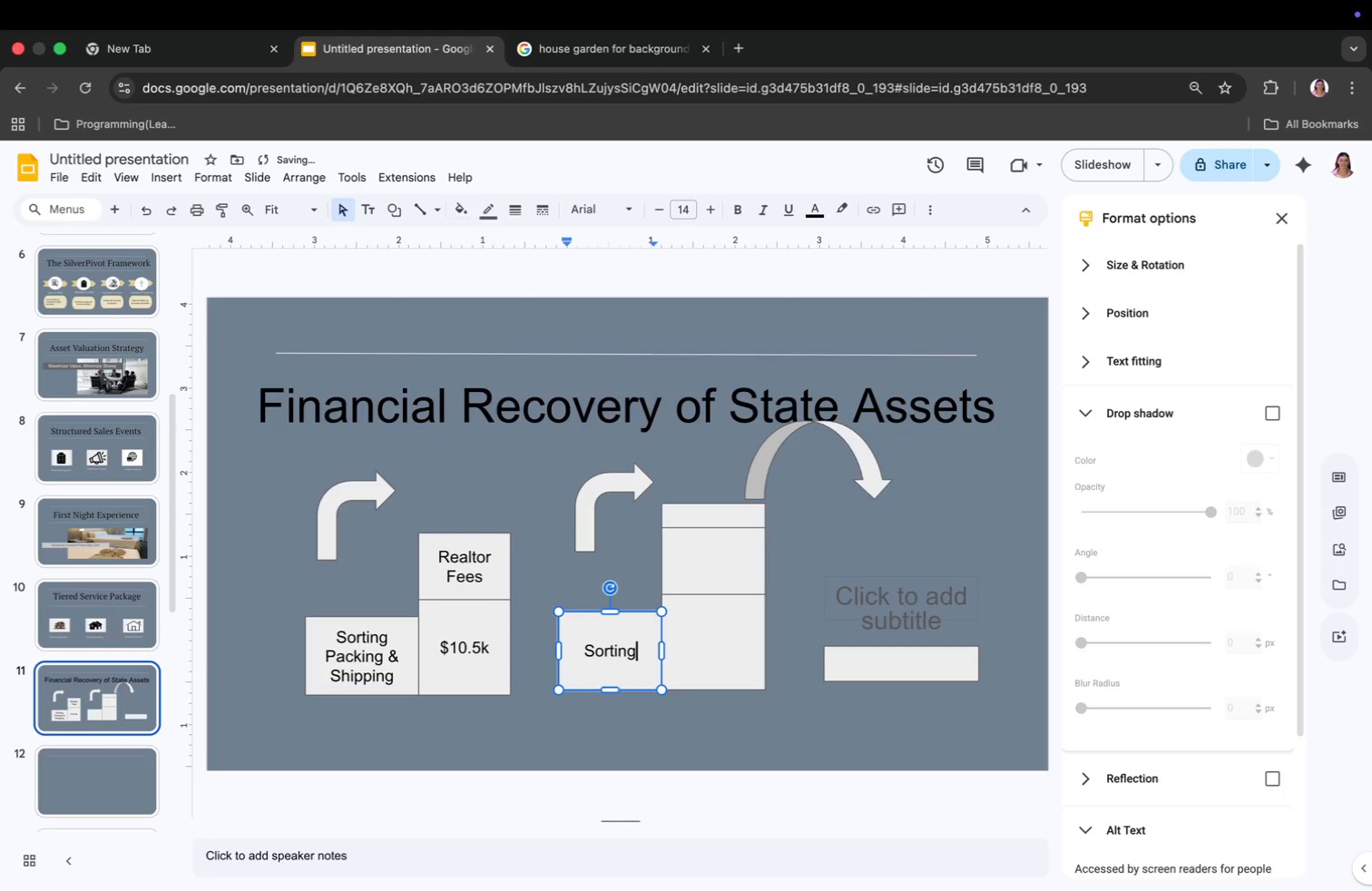 
type( Packing *)
key(Backspace)
type(& Shipping)
 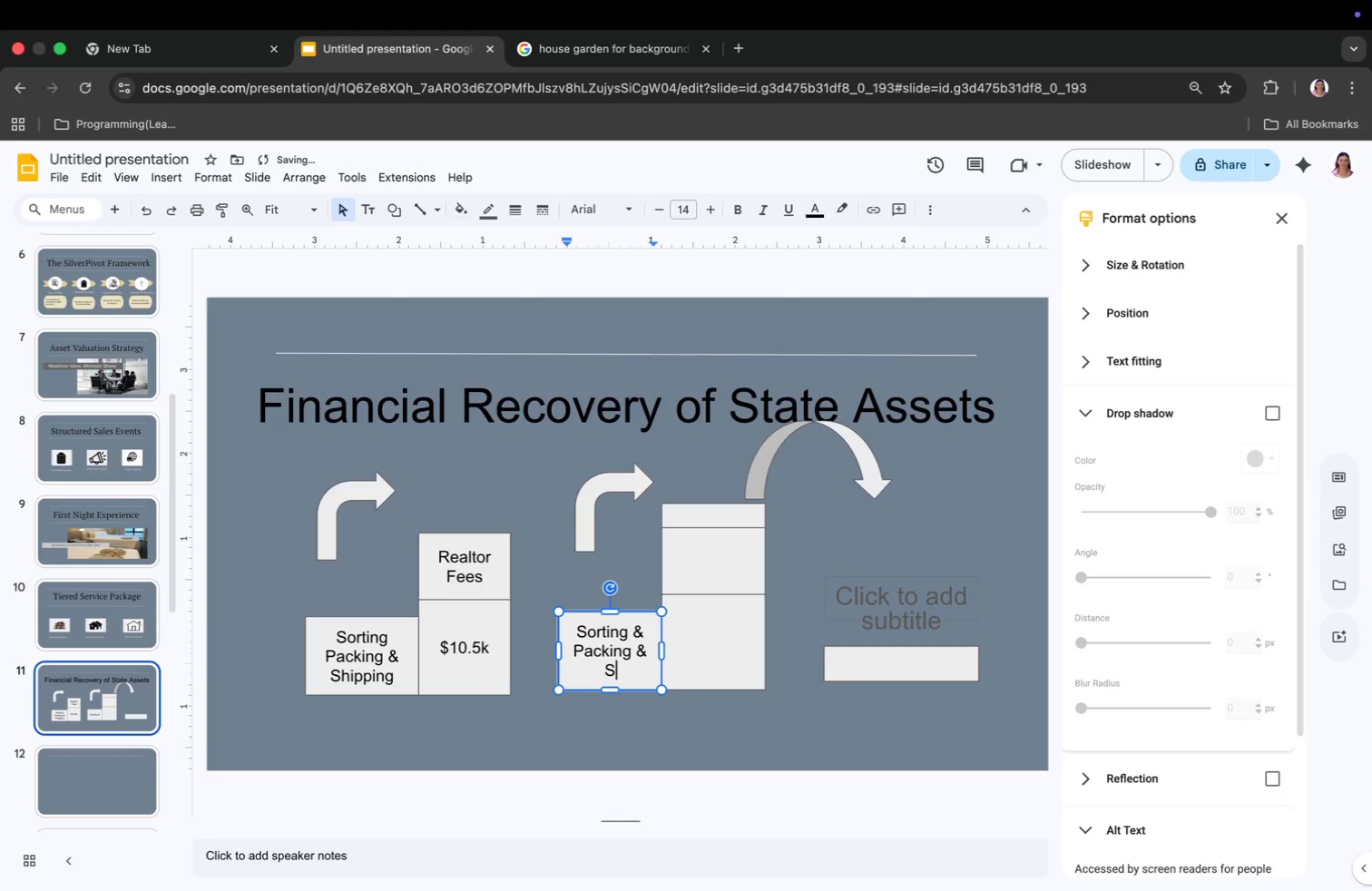 
left_click([709, 566])
 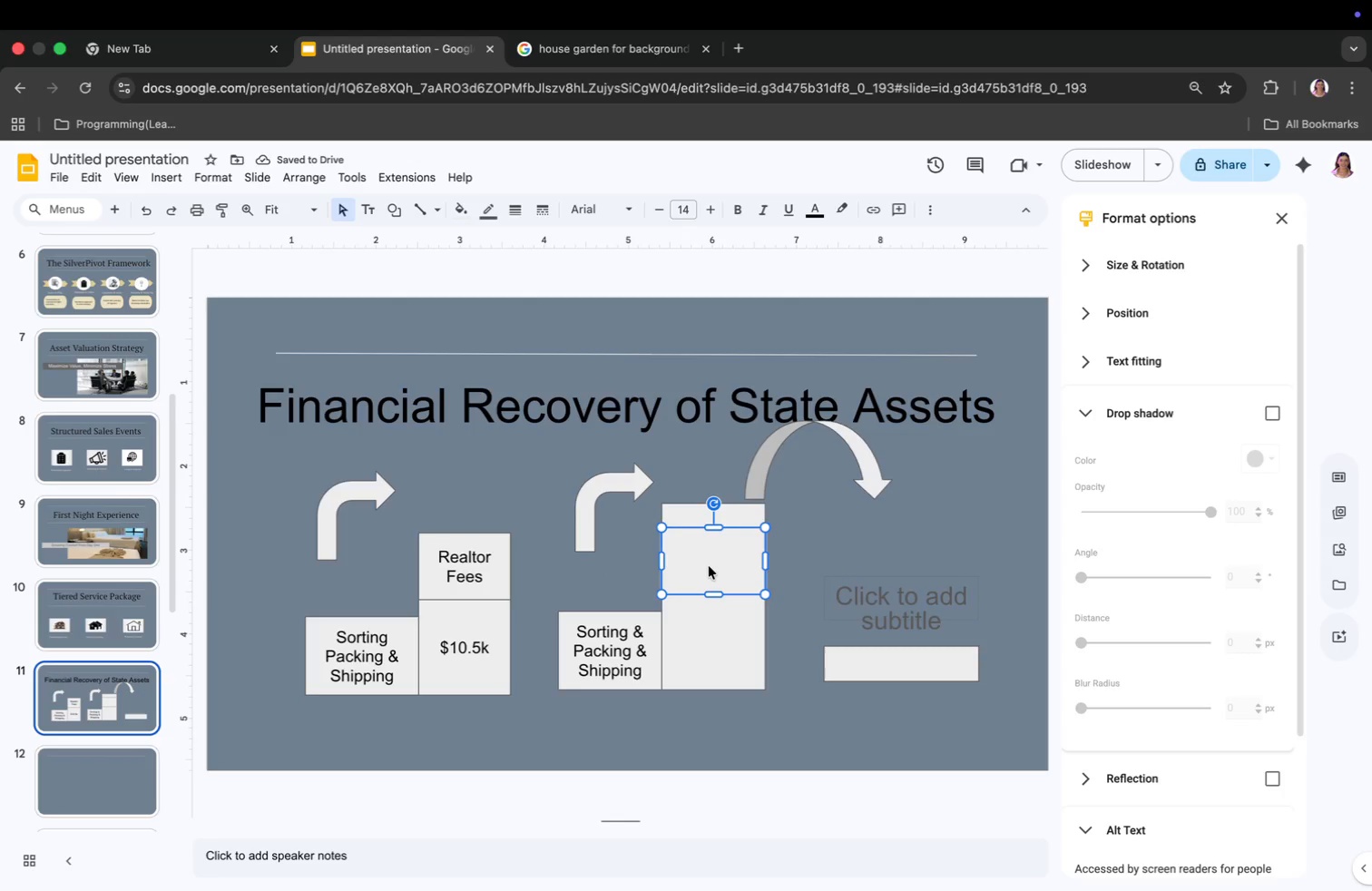 
key(CapsLock)
 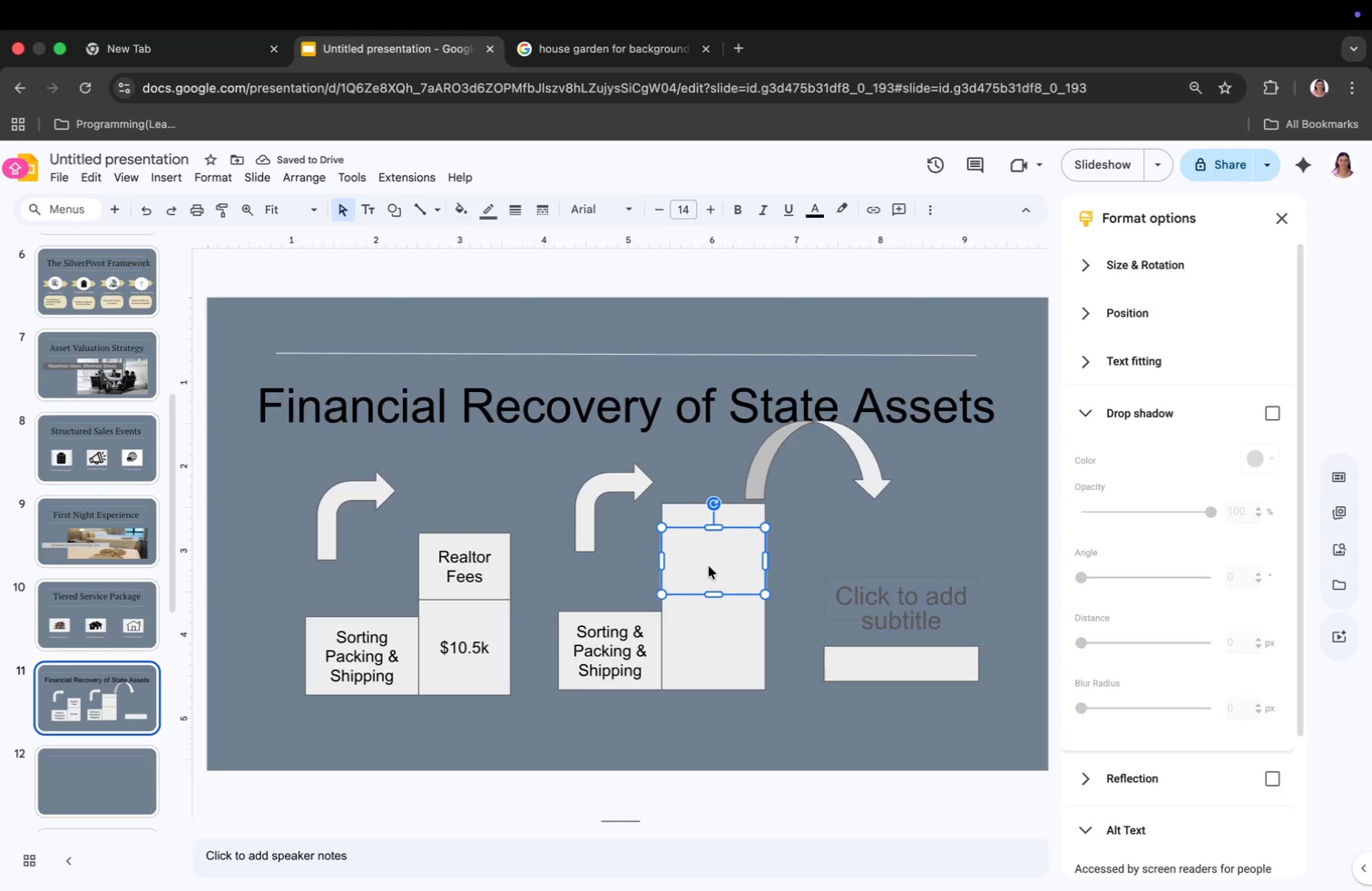 
key(2)
 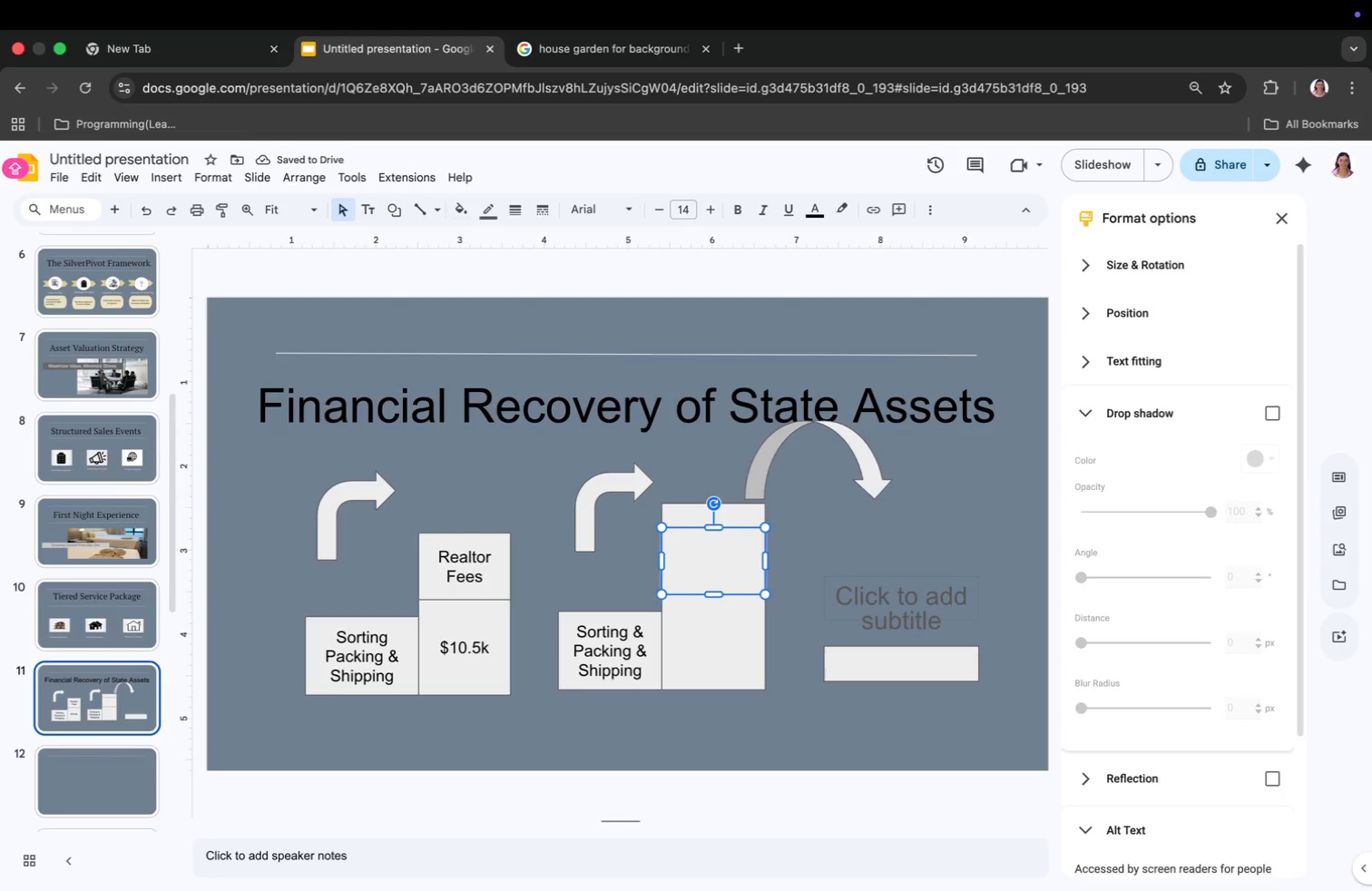 
key(CapsLock)
 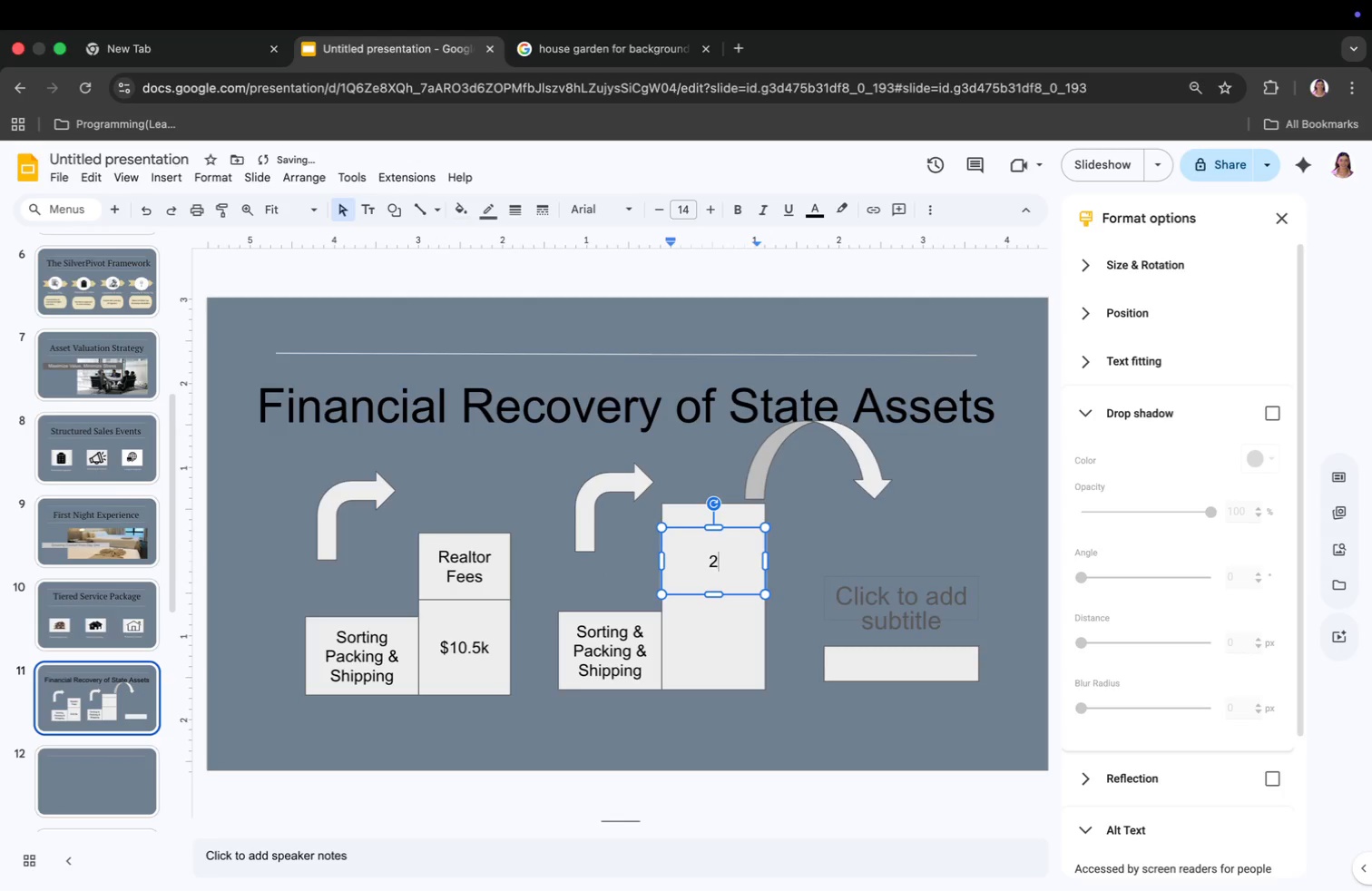 
key(CapsLock)
 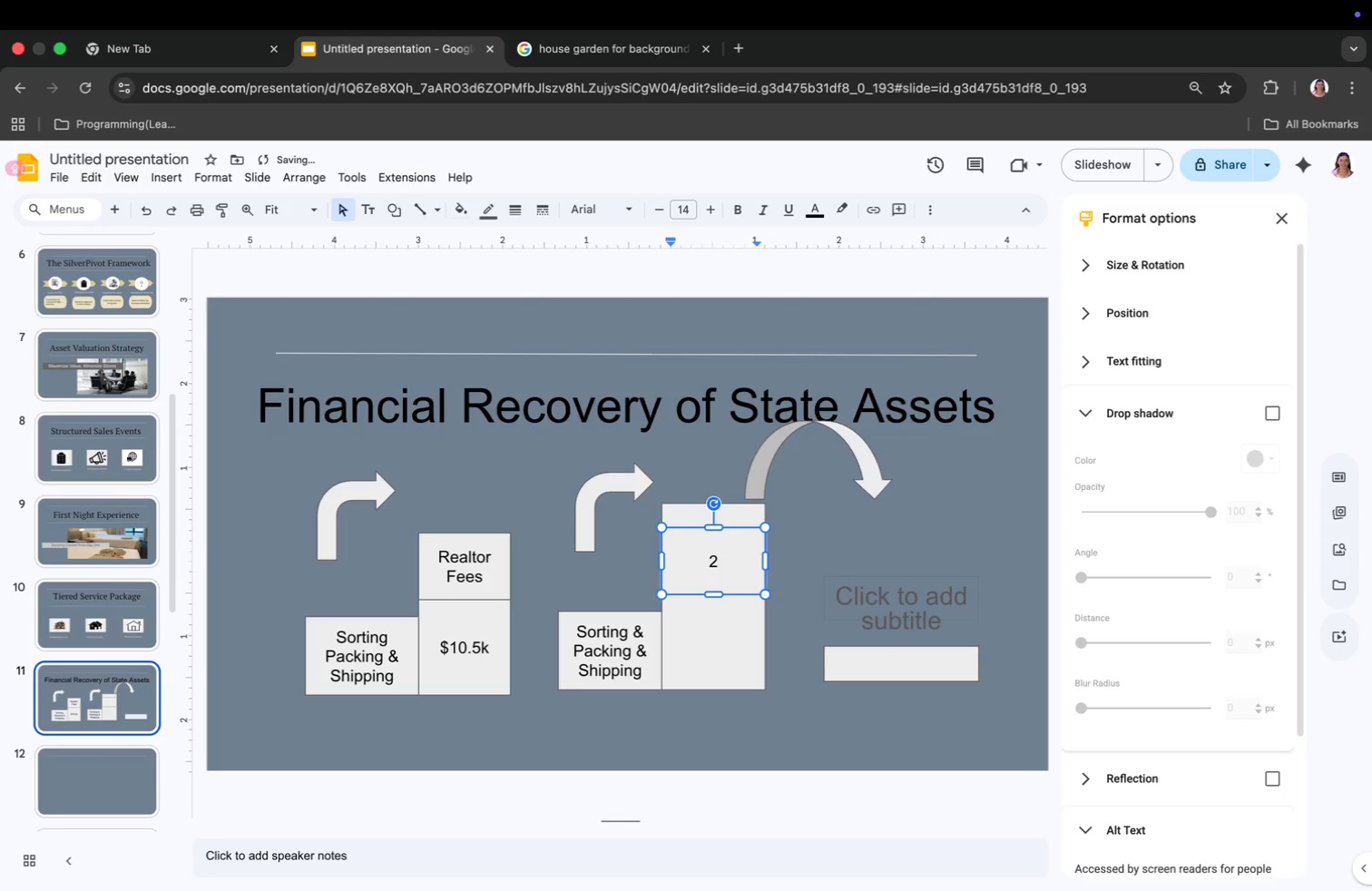 
key(C)
 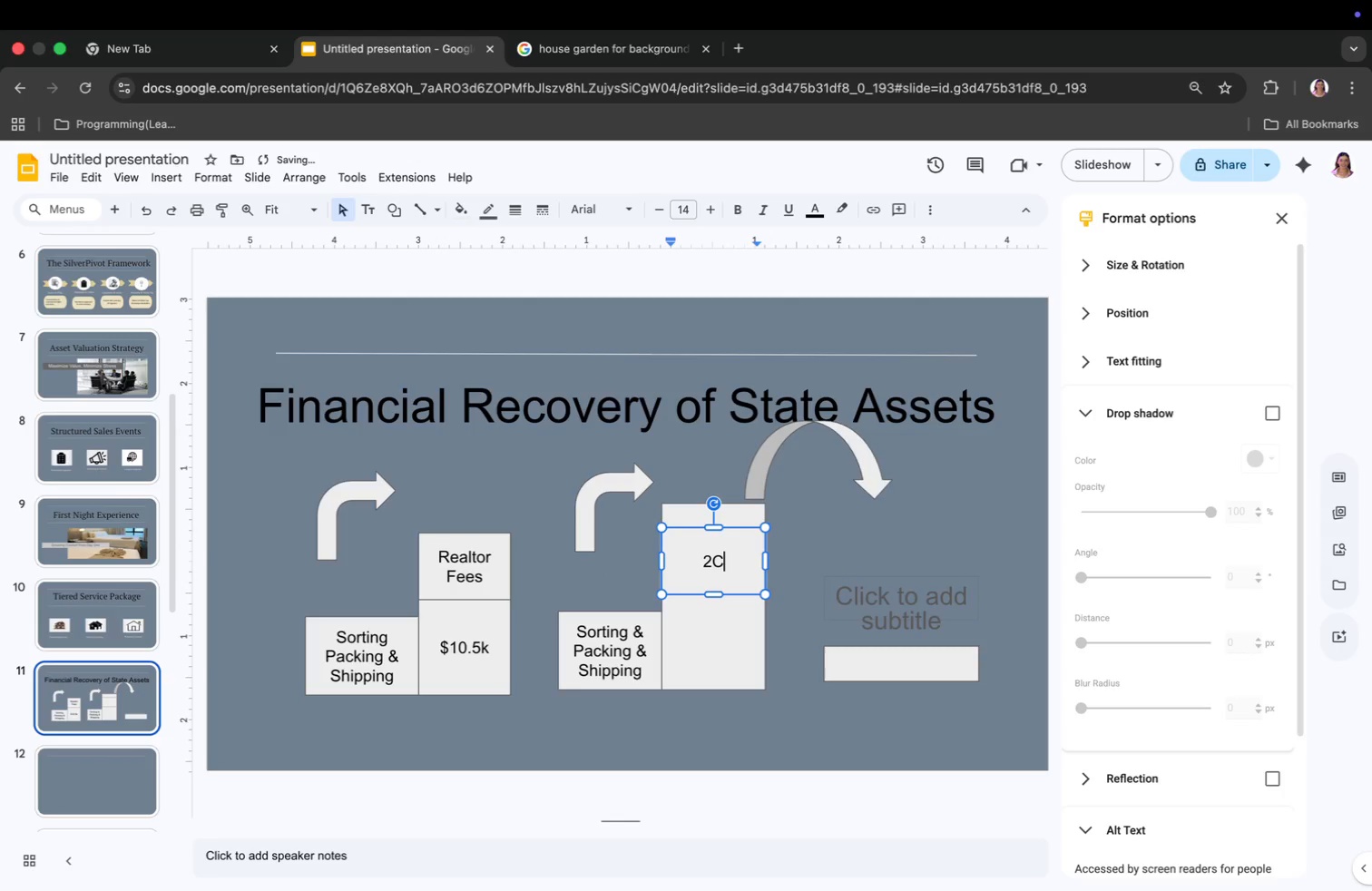 
key(CapsLock)
 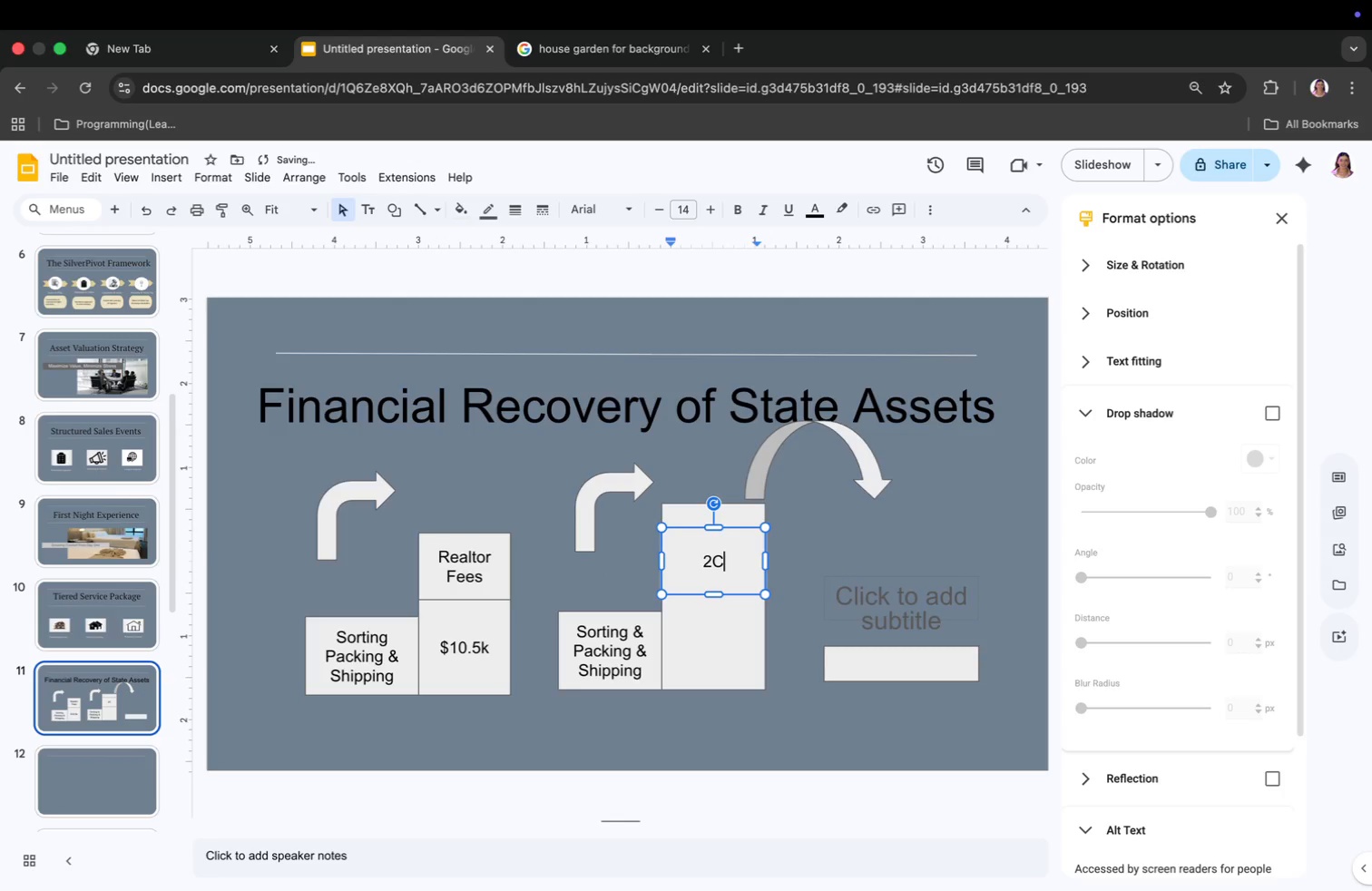 
key(1)
 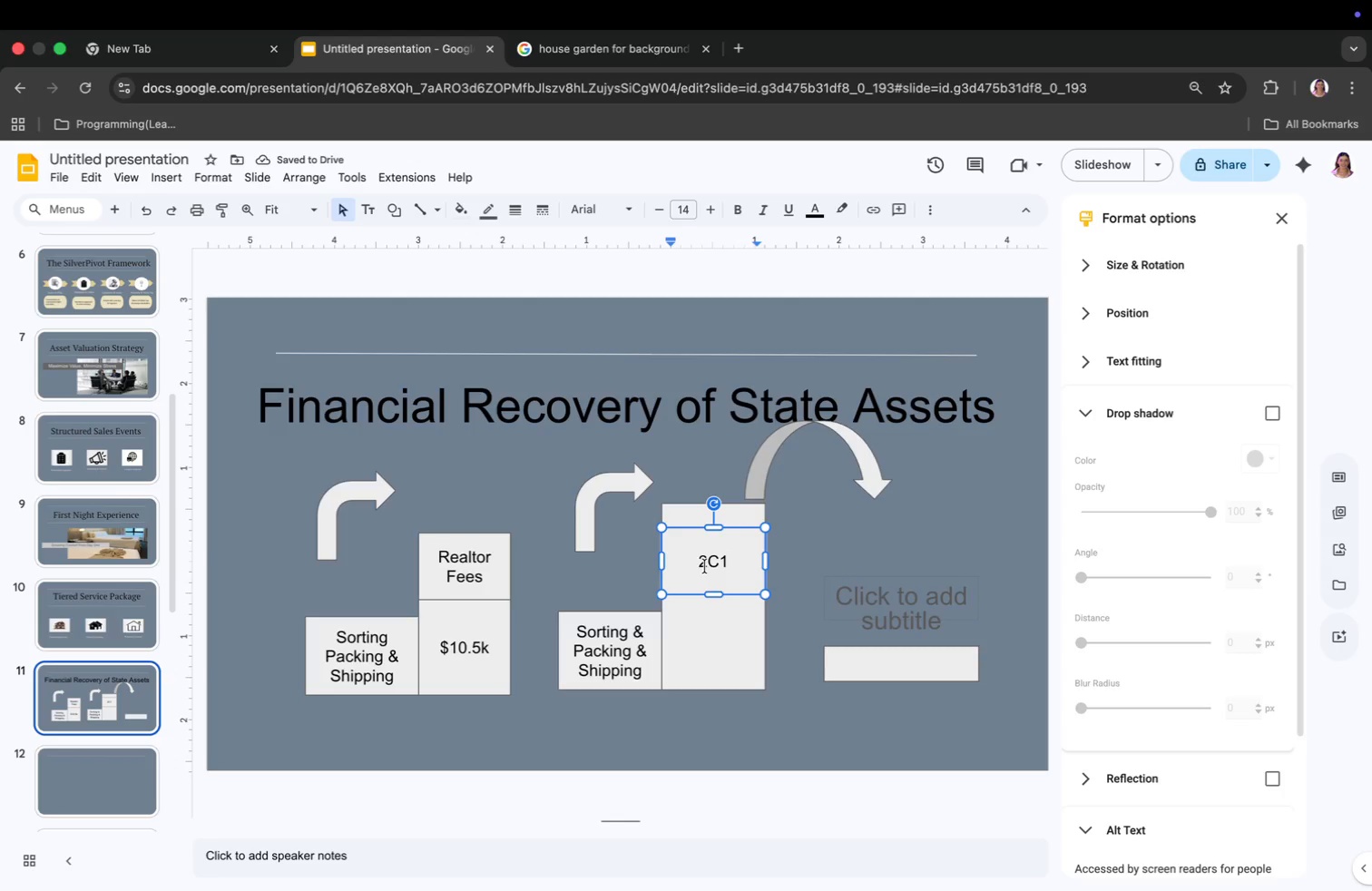 
wait(8.38)
 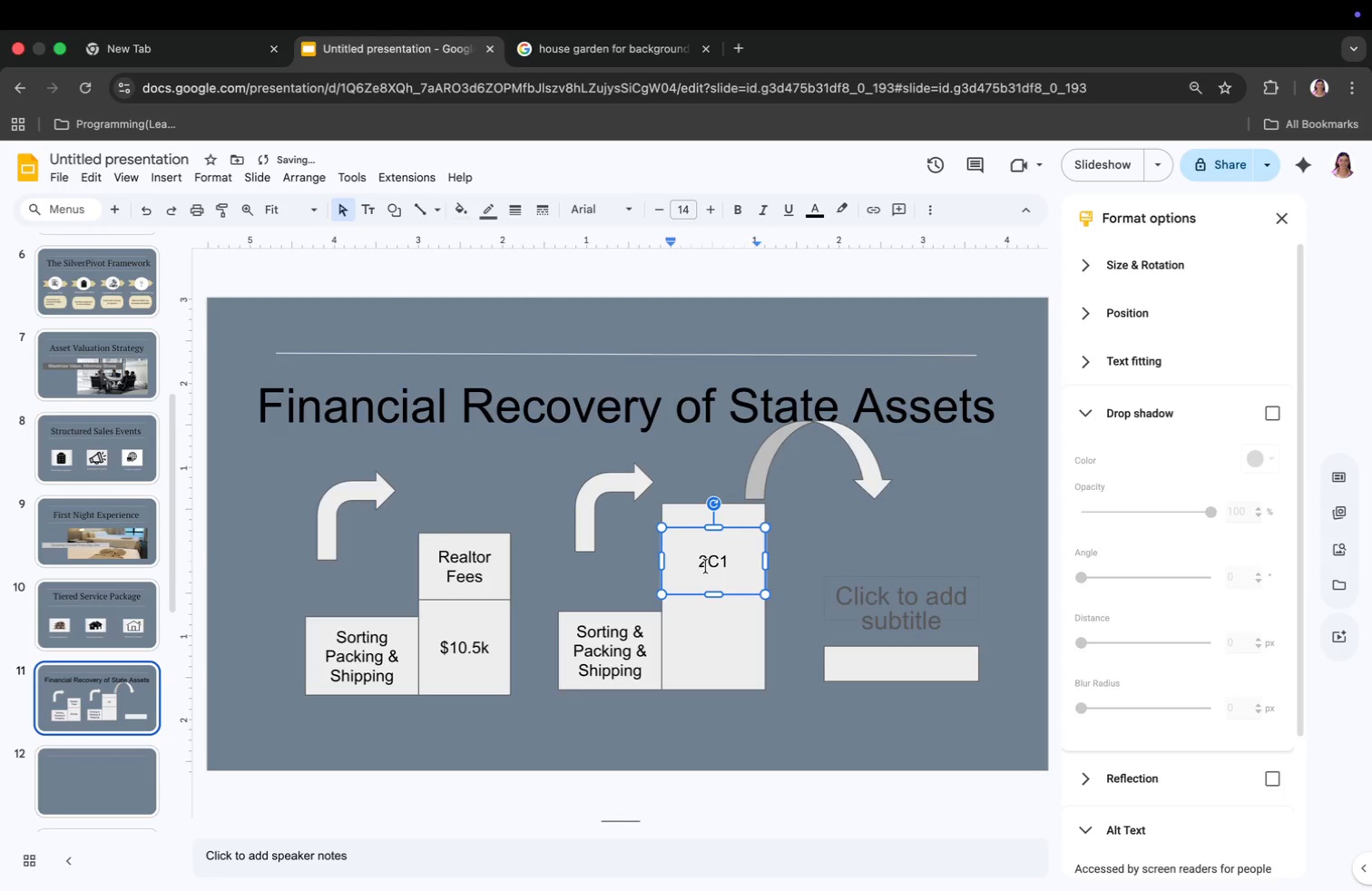 
key(Backspace)
key(Backspace)
key(Backspace)
type(Collection)
key(Backspace)
key(Backspace)
type(ble Aution)
 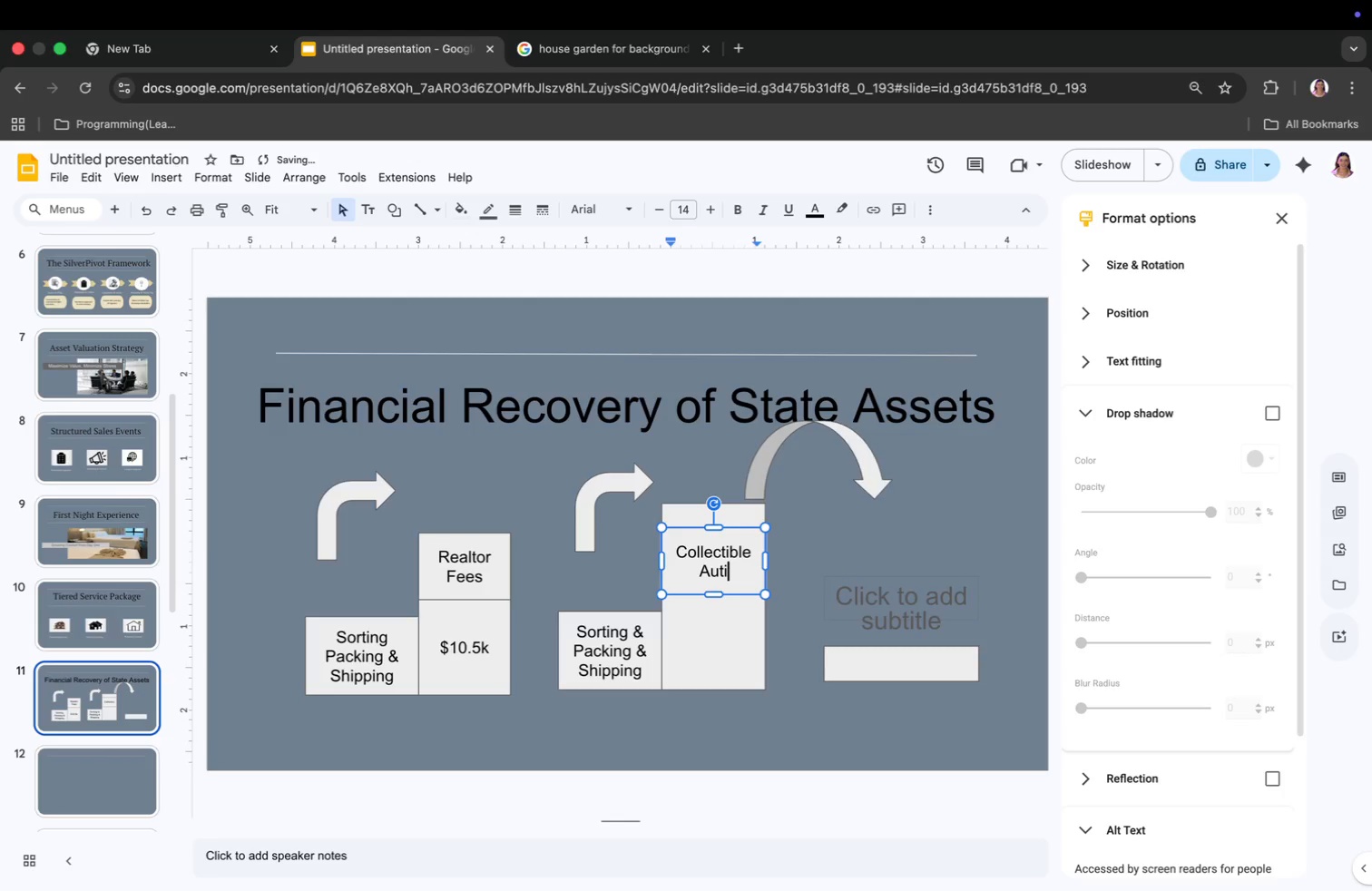 
left_click([701, 636])
 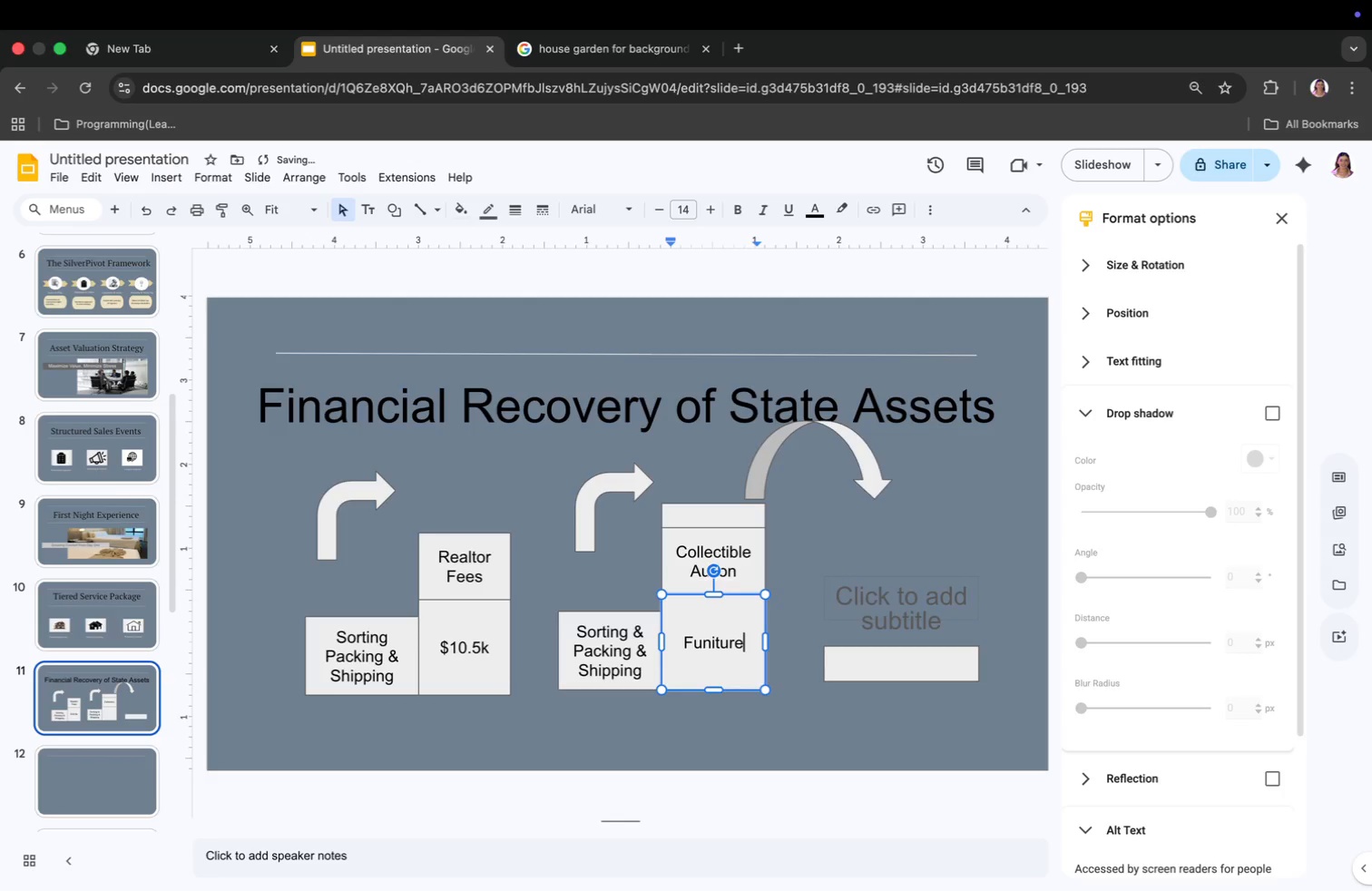 
type(Funiture)
 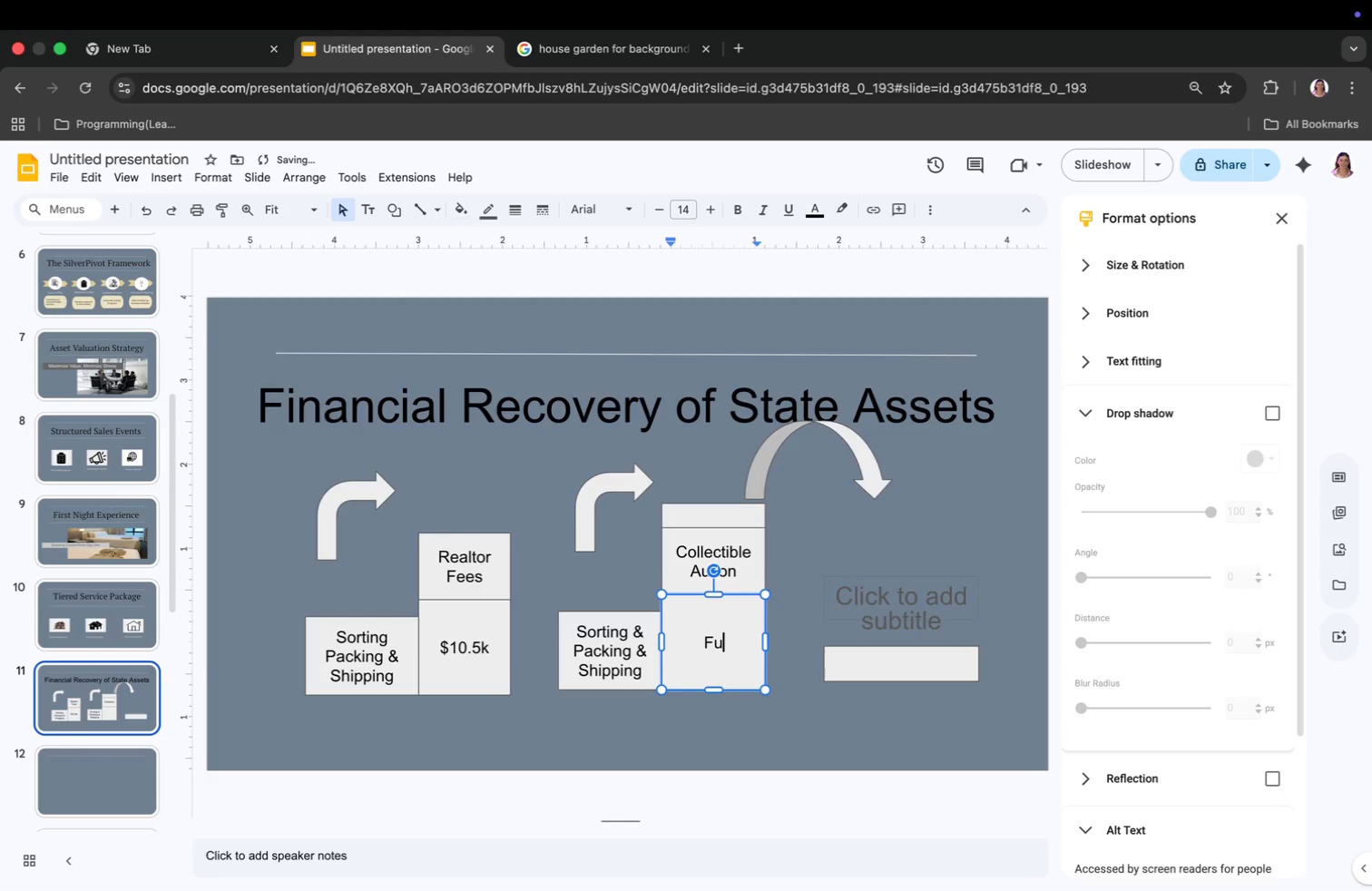 
type(, Jeweltry General Items)
 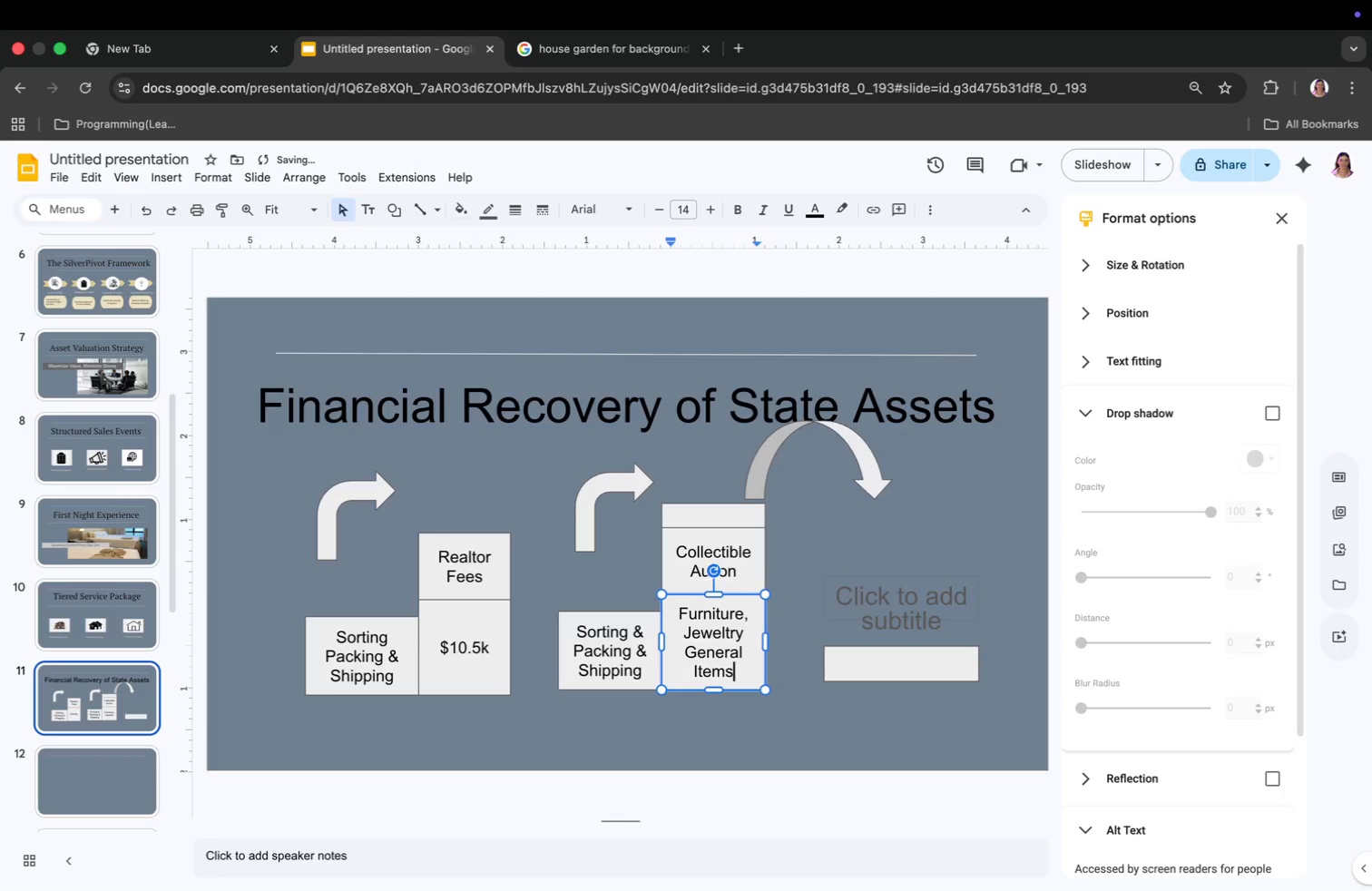 
left_click([923, 669])
 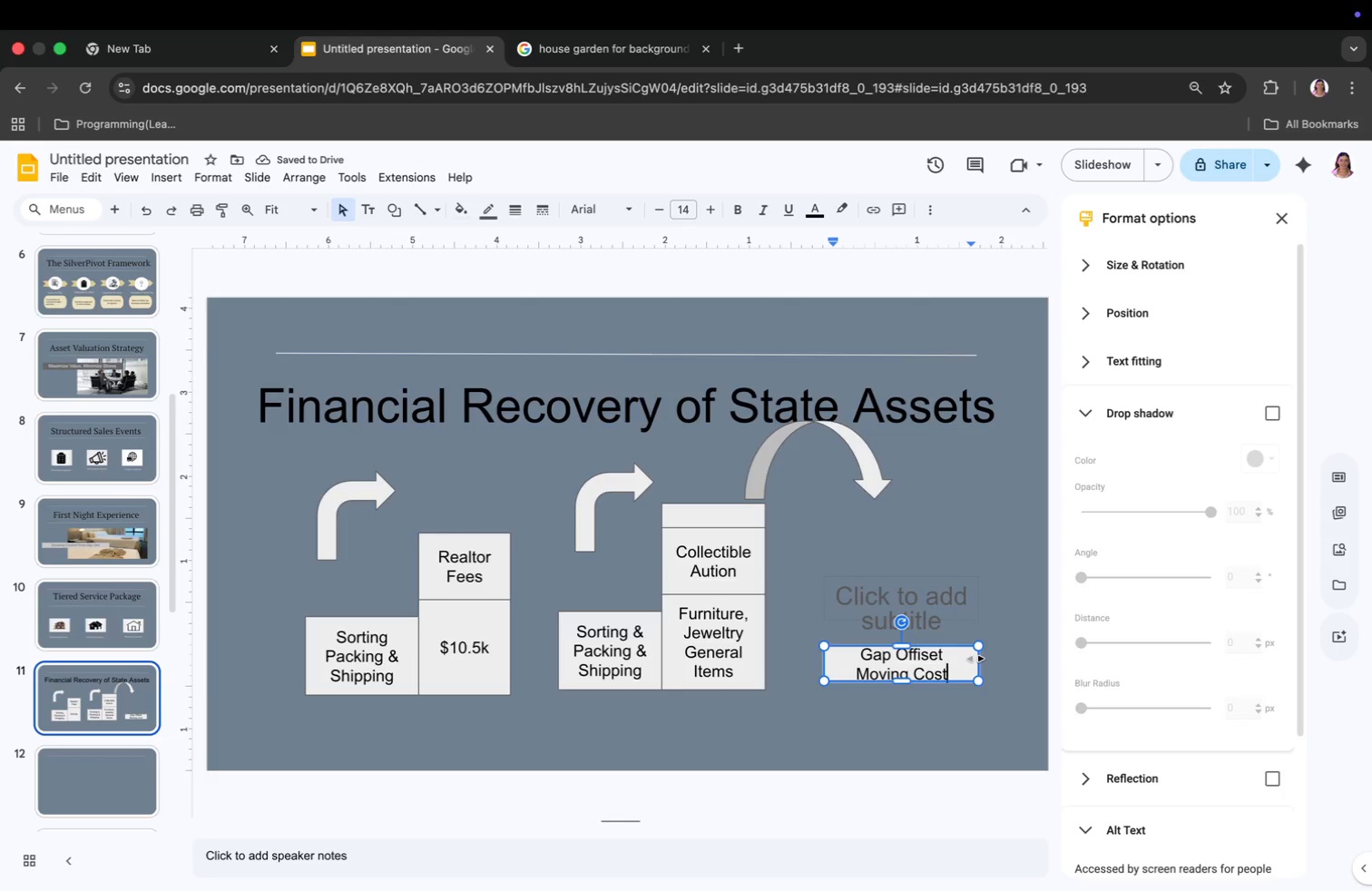 
type(gap)
key(Backspace)
key(Backspace)
key(Backspace)
type(Gap off)
key(Backspace)
key(Backspace)
key(Backspace)
type(Offiset Moving Cost)
 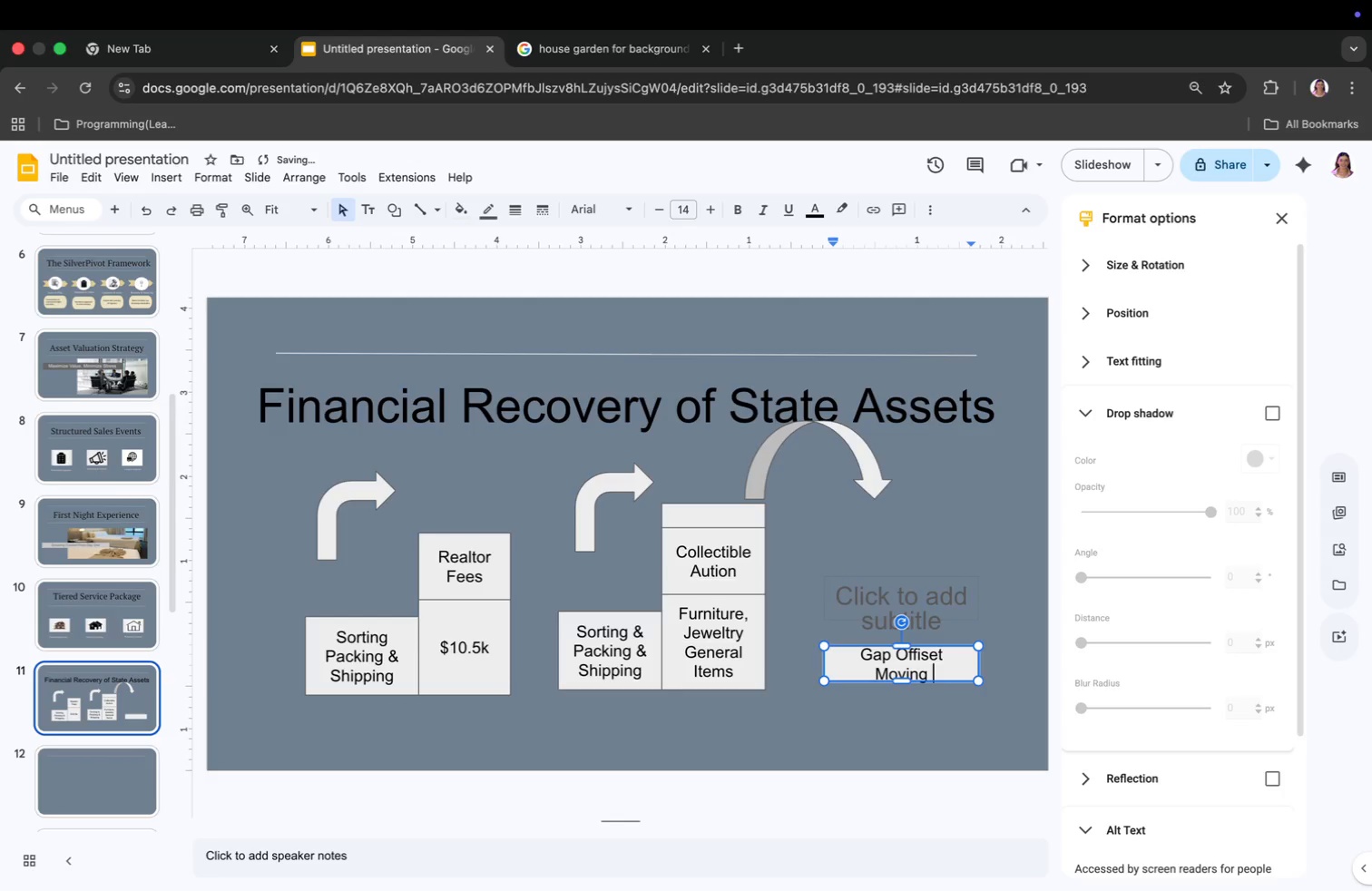 
wait(7.96)
 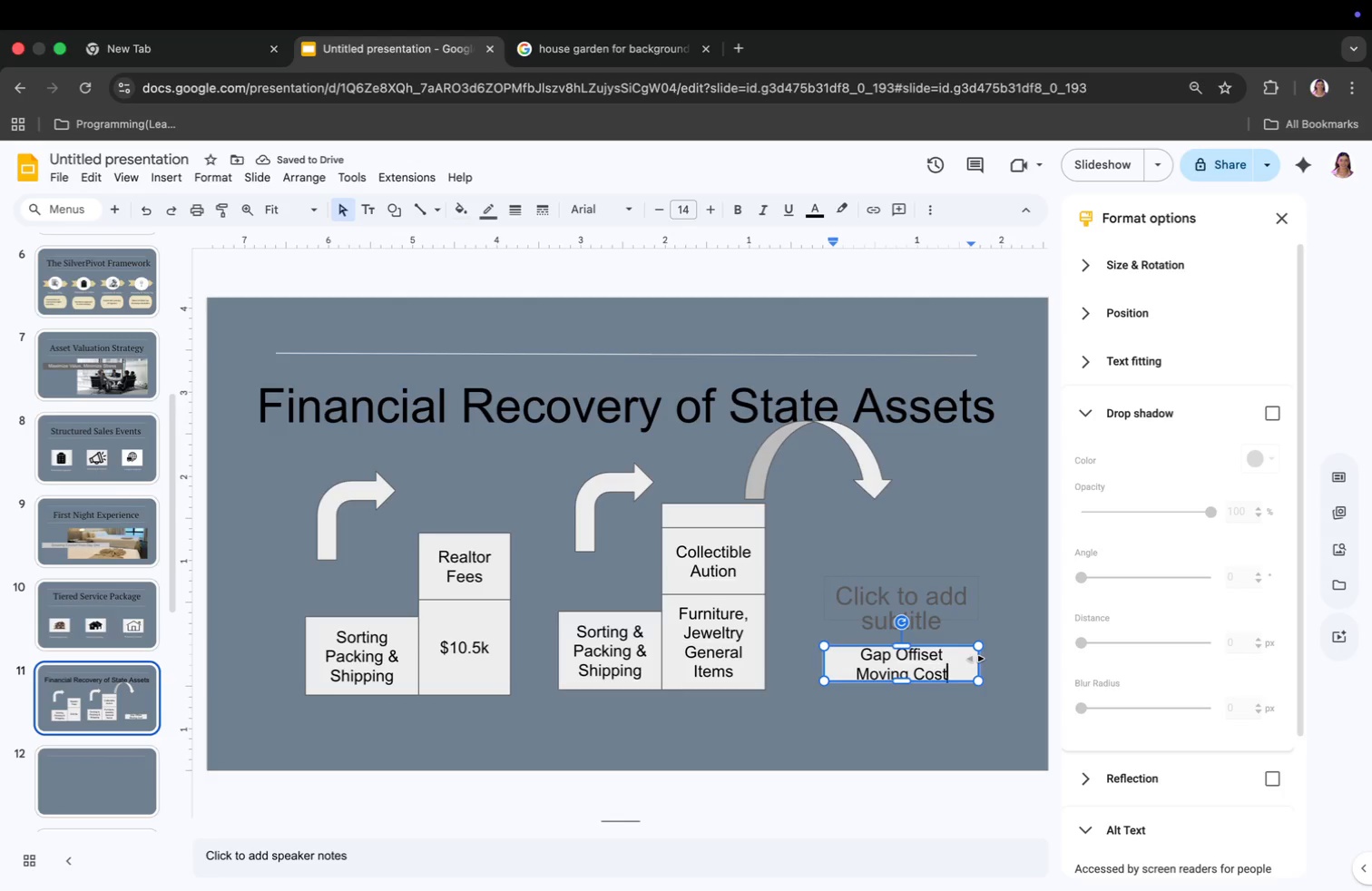 
left_click([164, 175])
 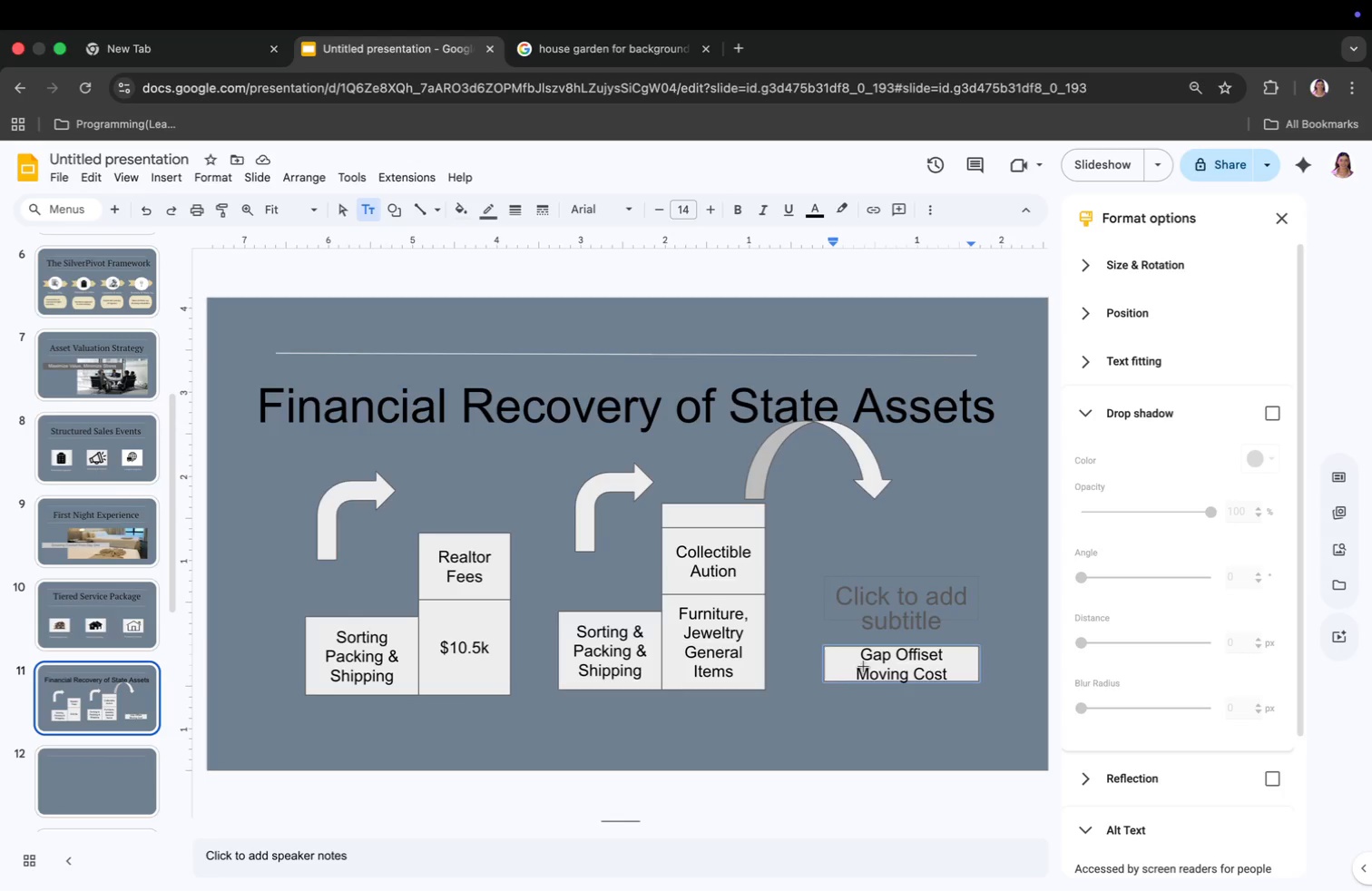 
left_click([1007, 700])
 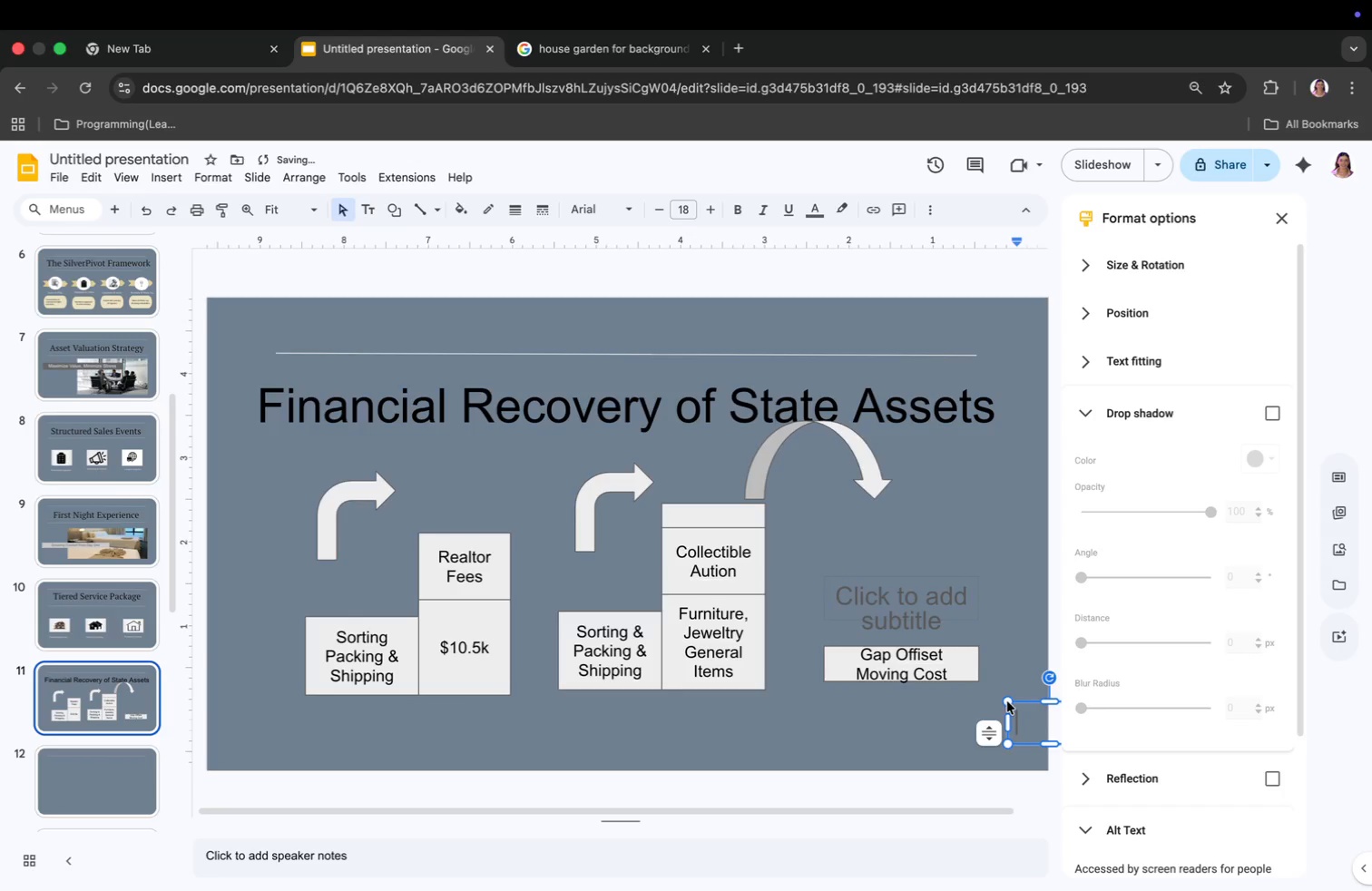 
left_click_drag(start_coordinate=[1013, 712], to_coordinate=[563, 575])
 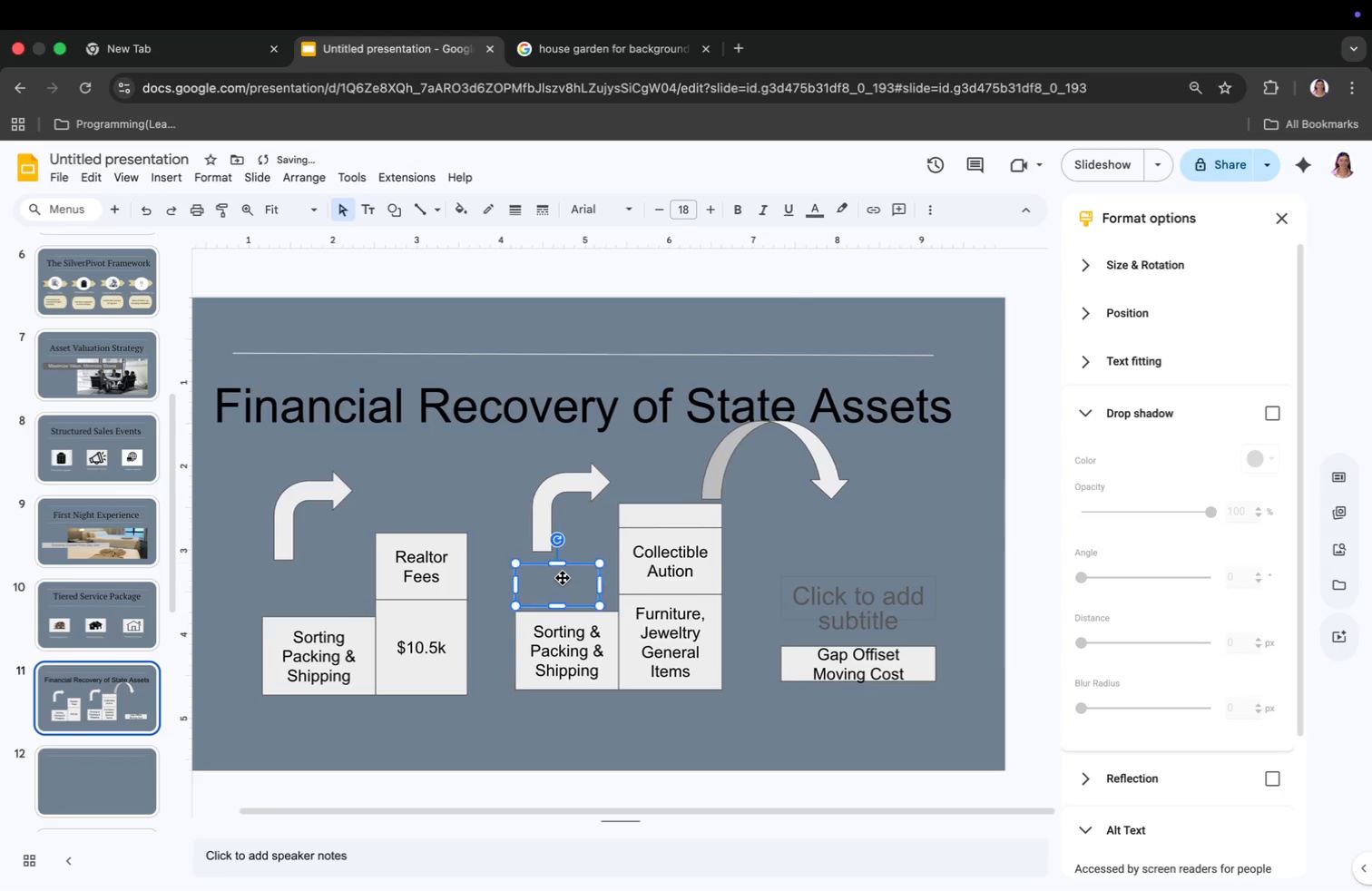 
right_click([563, 578])
 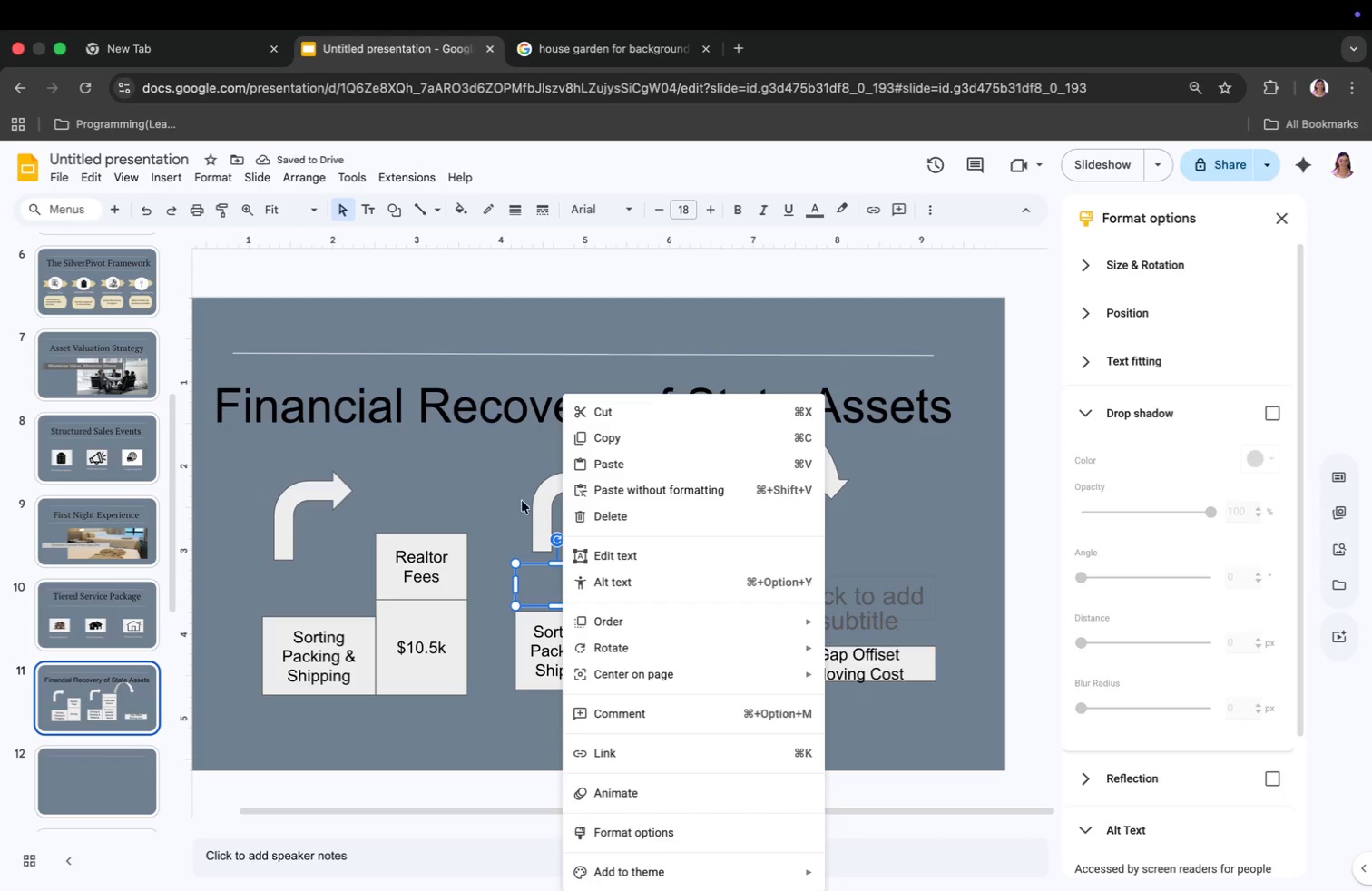 
left_click([637, 439])
 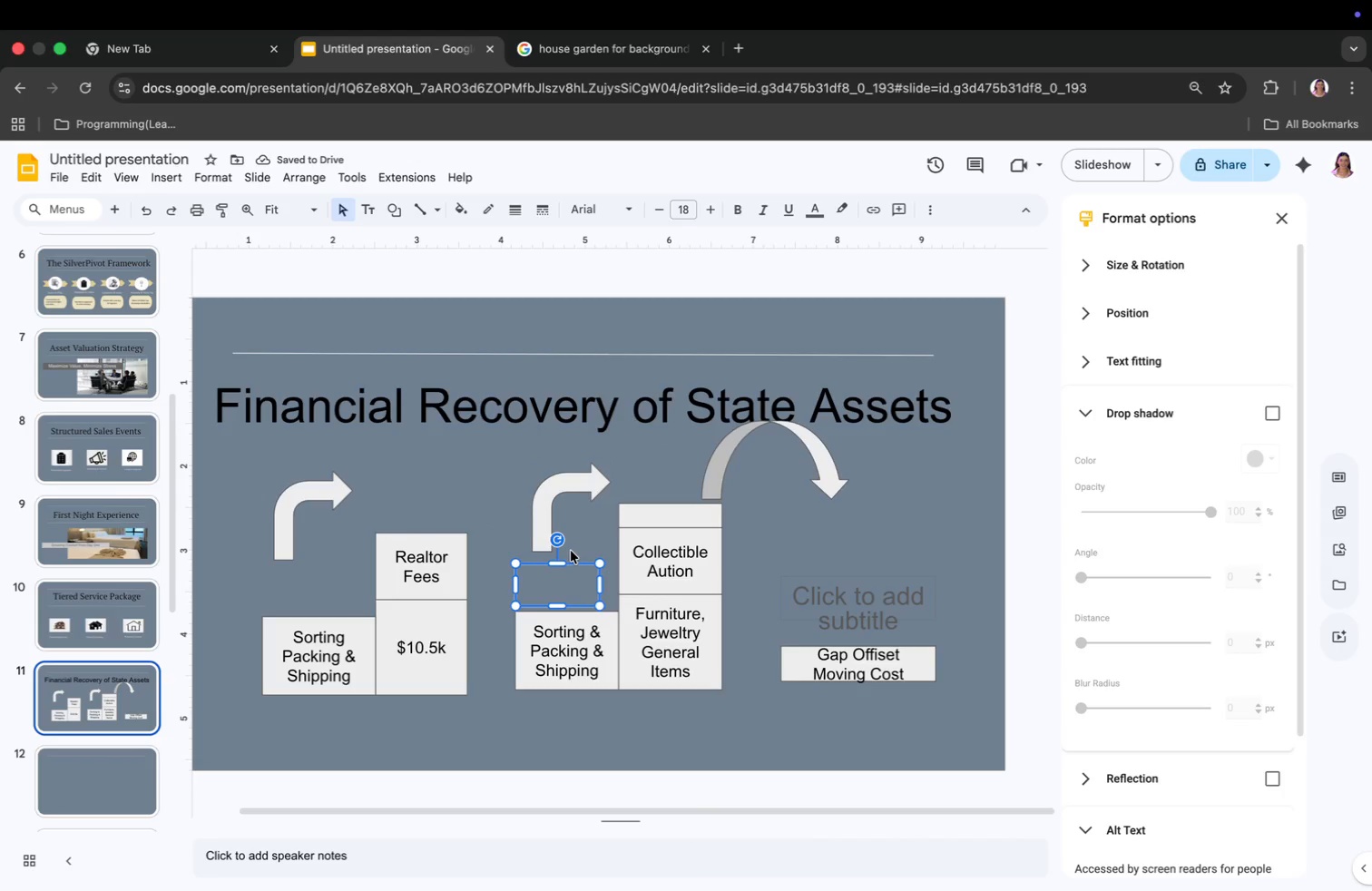 
key(Meta+CommandLeft)
 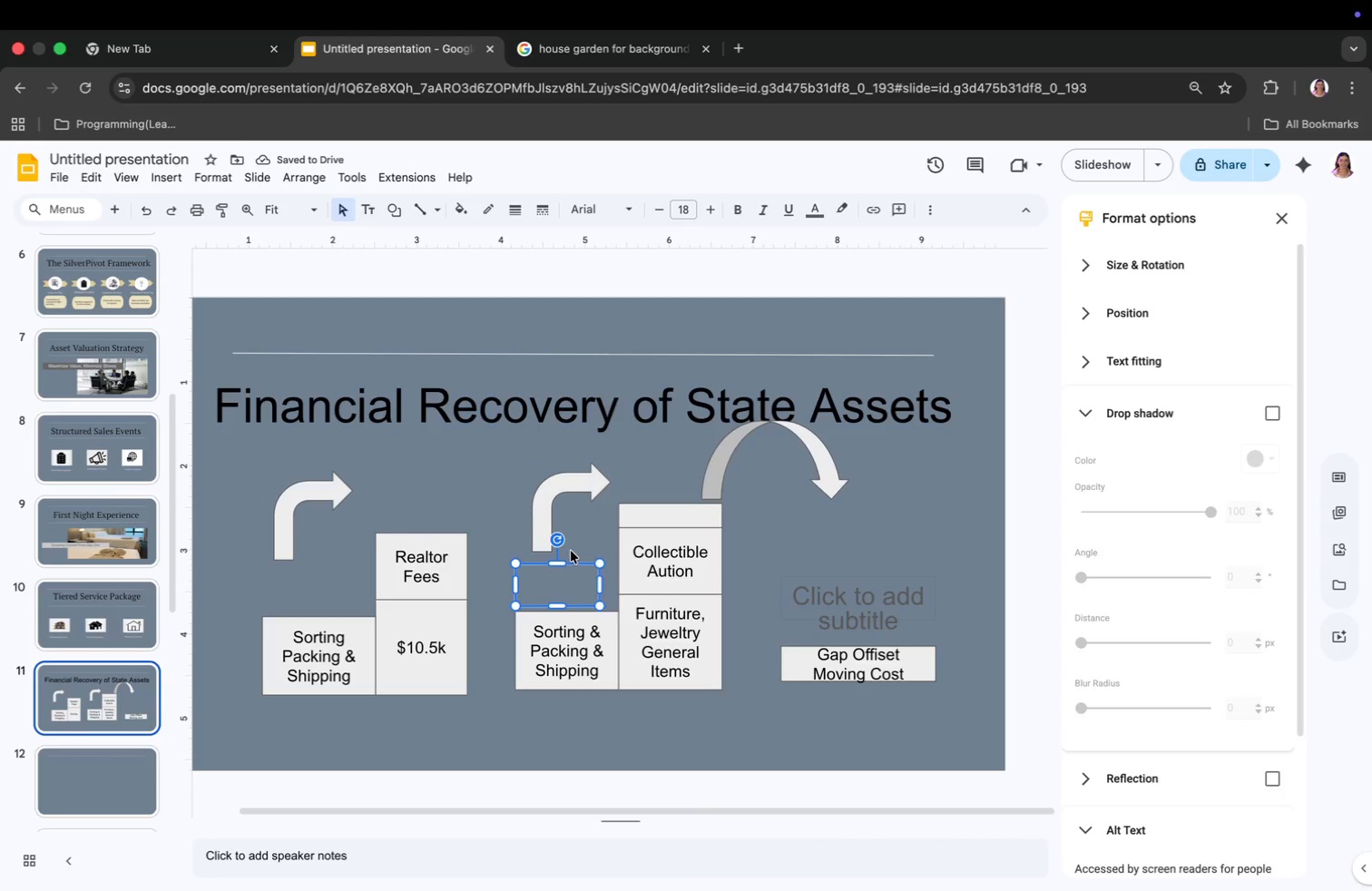 
key(Meta+V)
 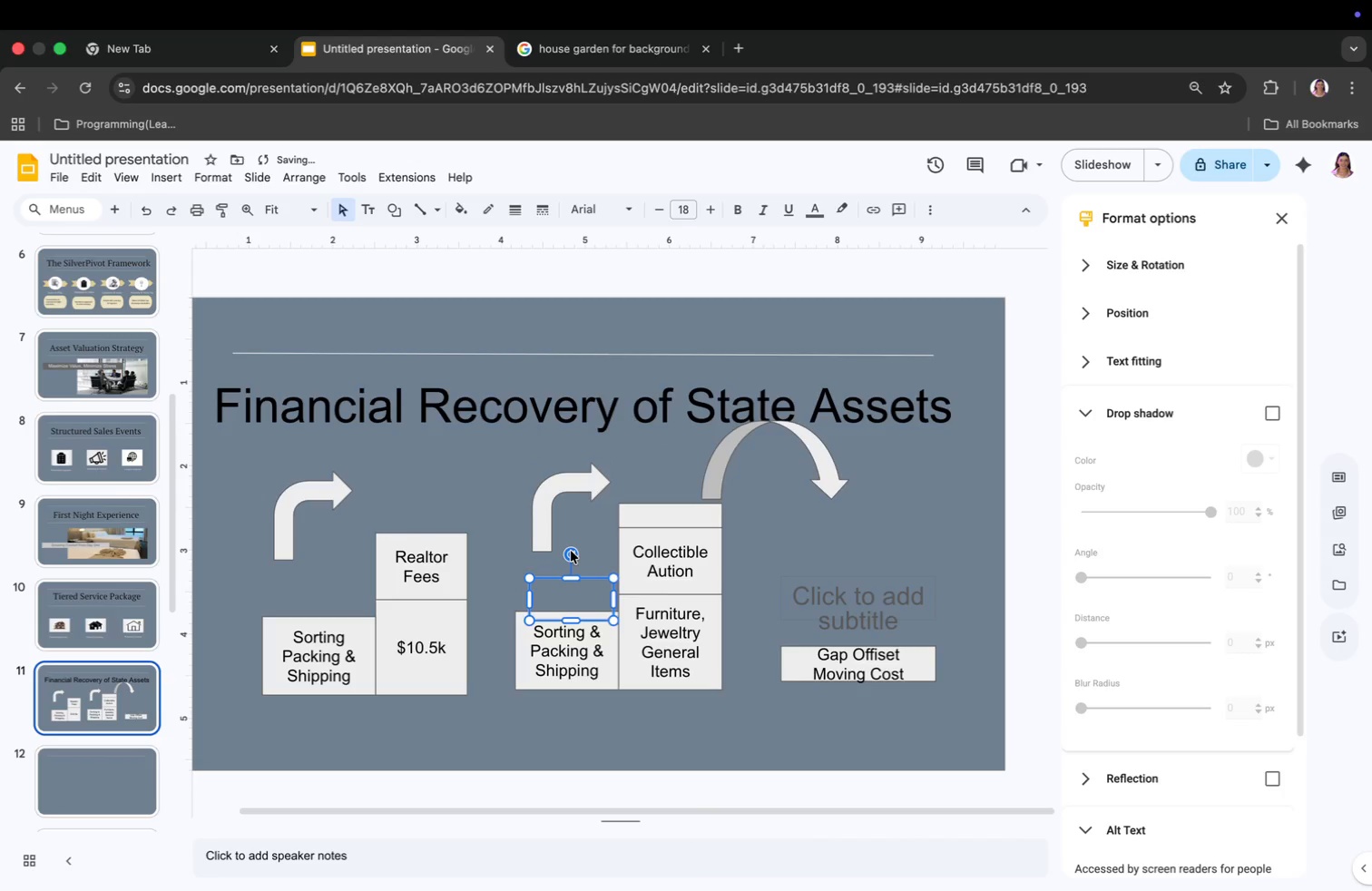 
key(Meta+CommandLeft)
 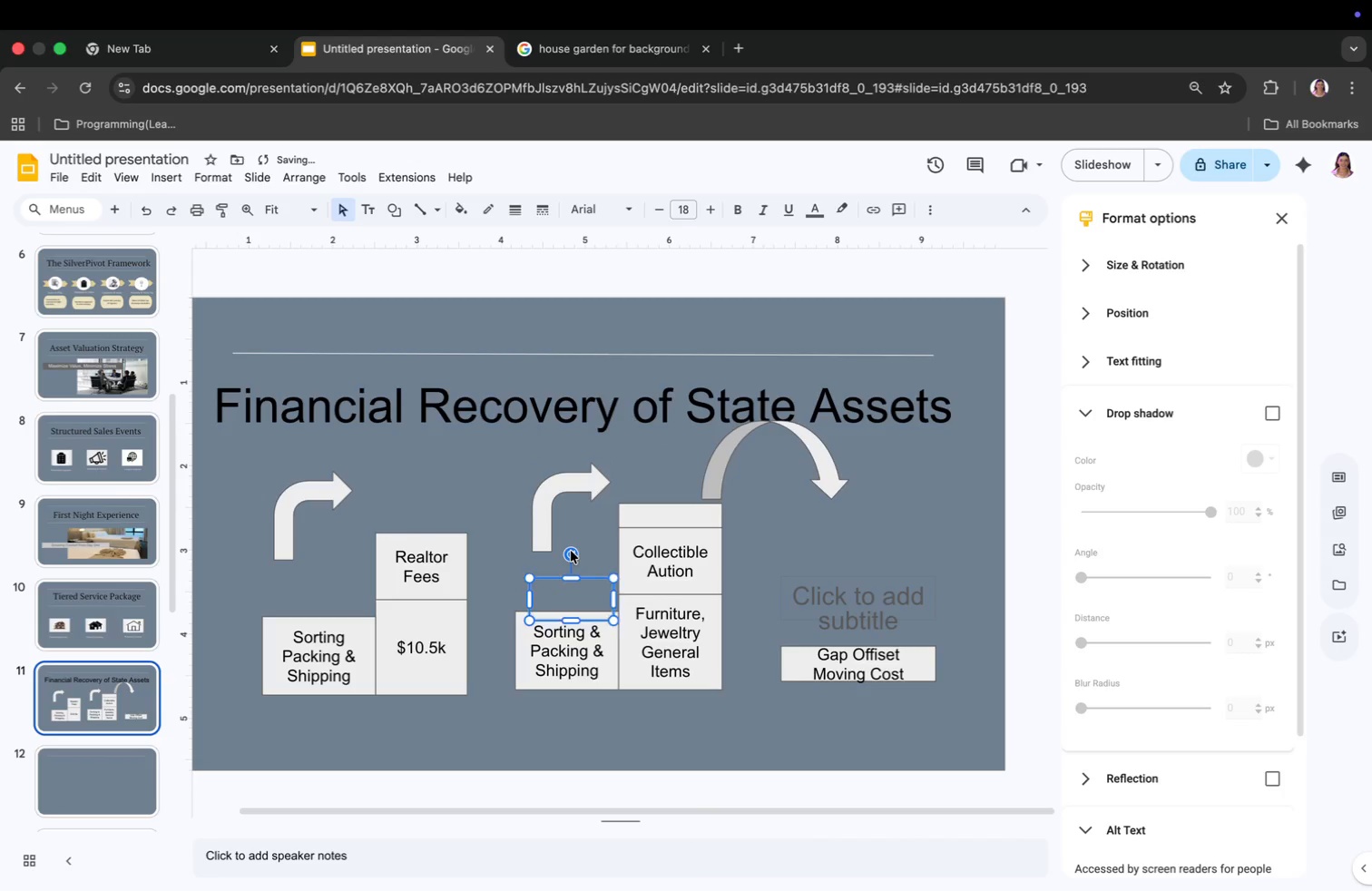 
key(Meta+V)
 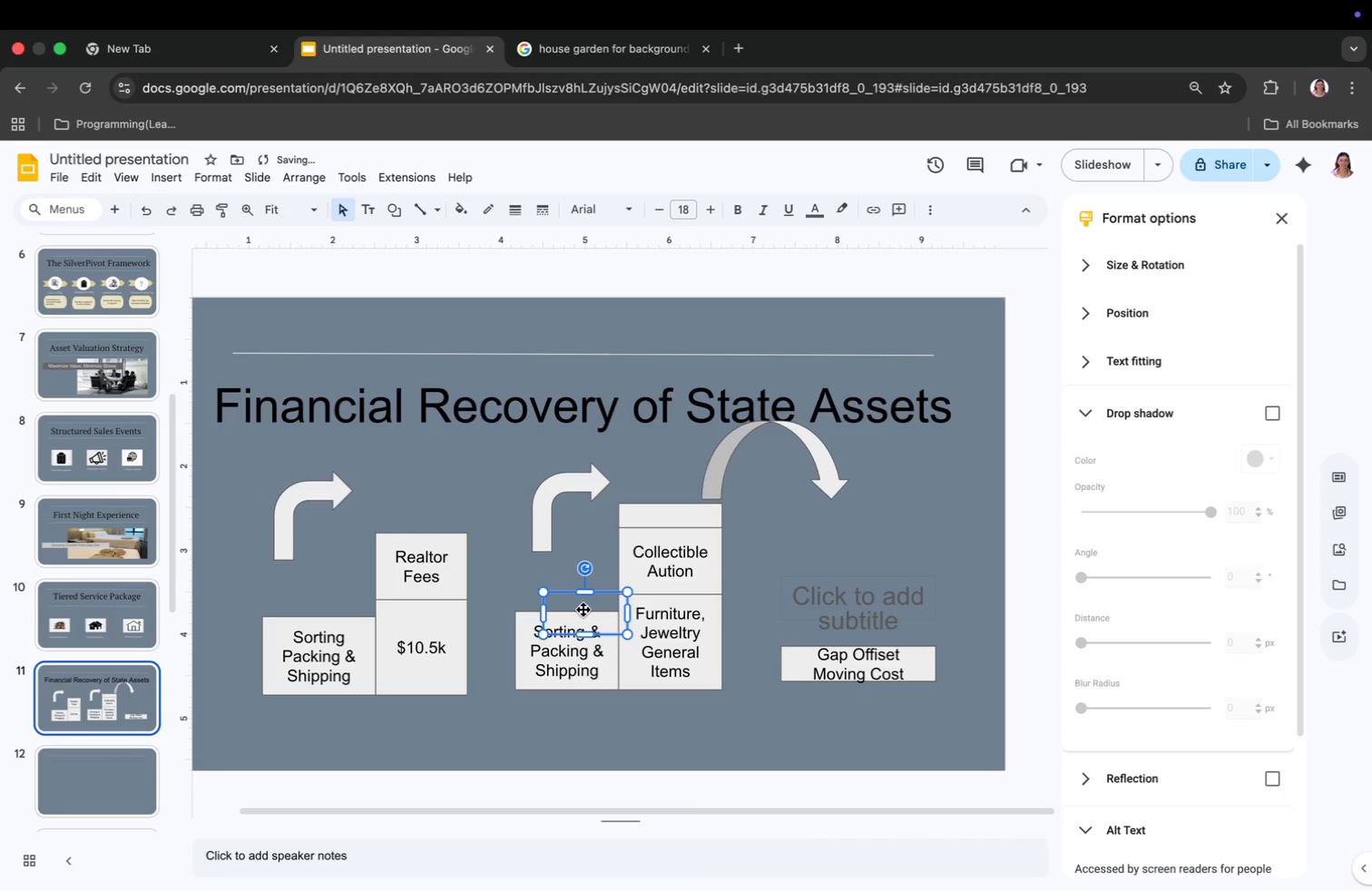 
left_click_drag(start_coordinate=[583, 610], to_coordinate=[643, 480])
 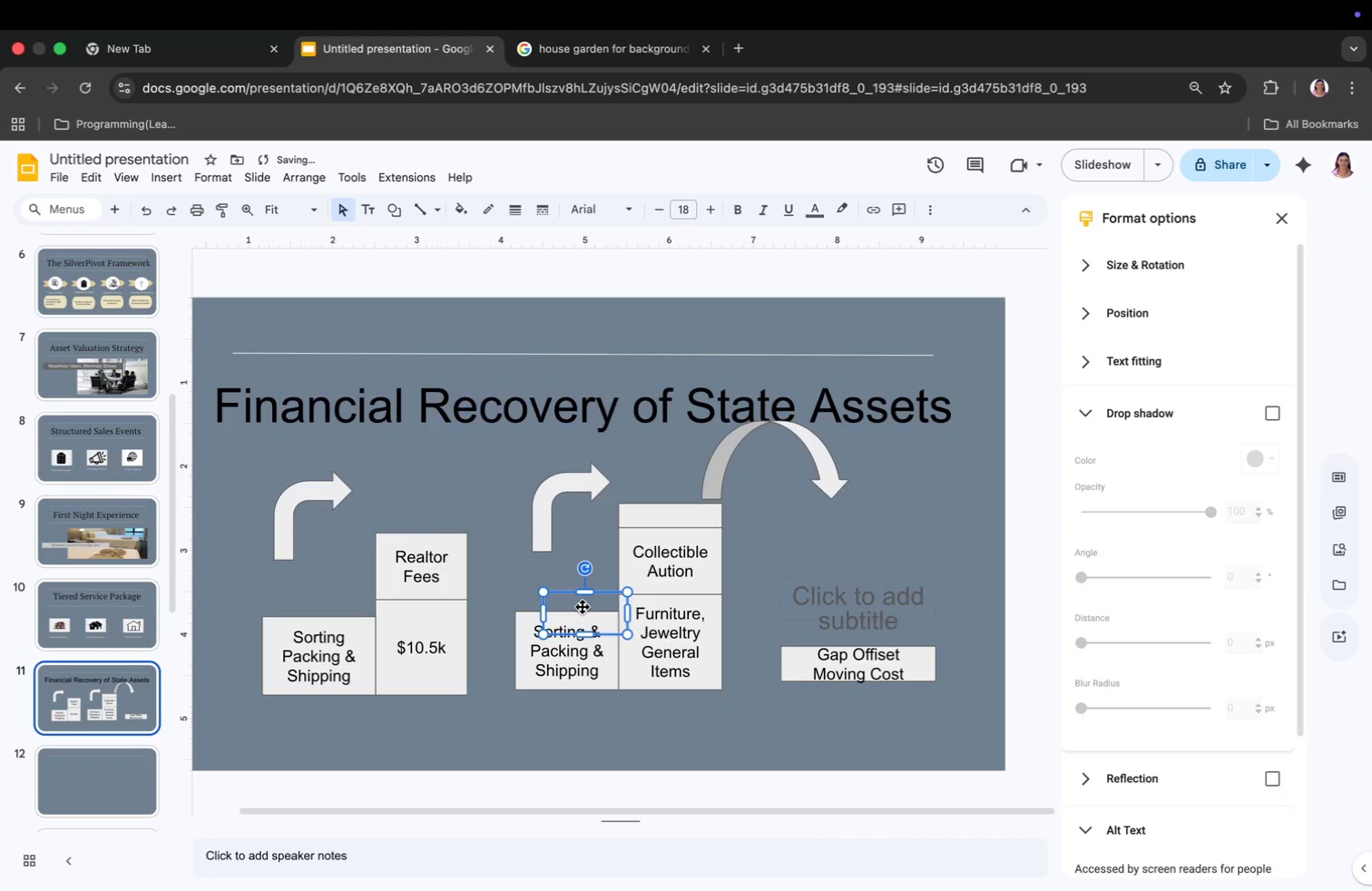 
left_click_drag(start_coordinate=[587, 592], to_coordinate=[452, 492])
 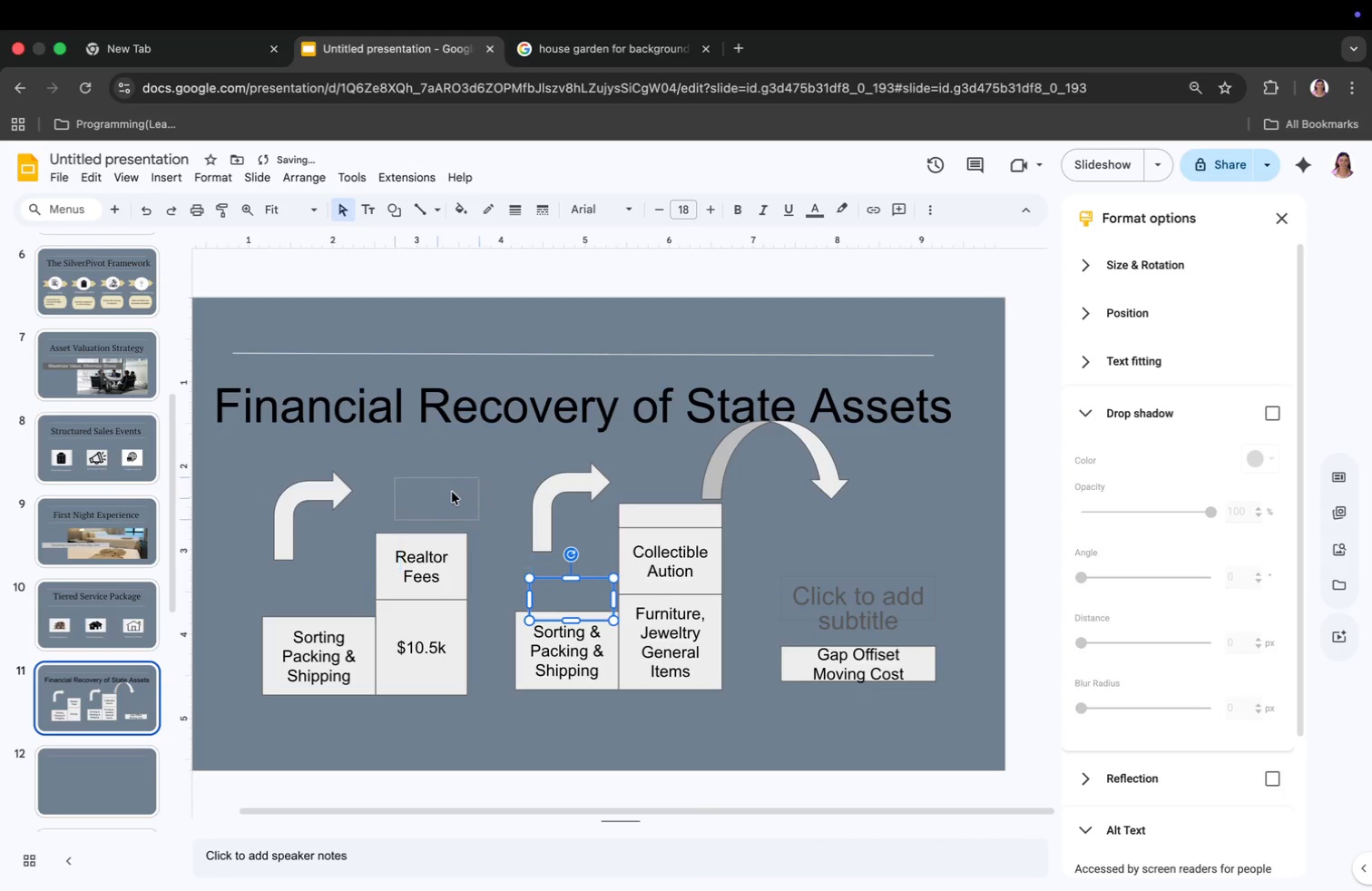 
key(Meta+CommandLeft)
 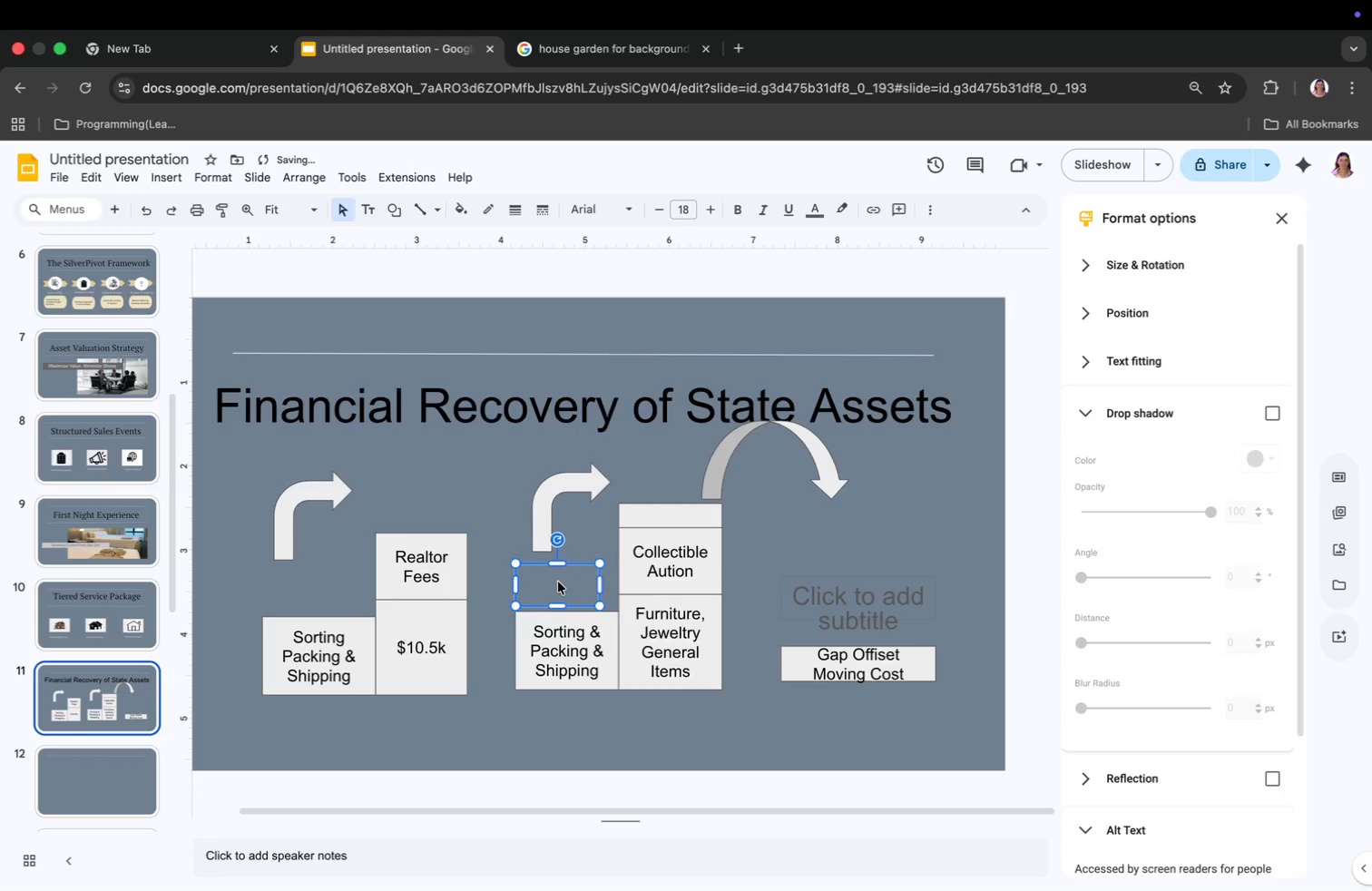 
key(Meta+V)
 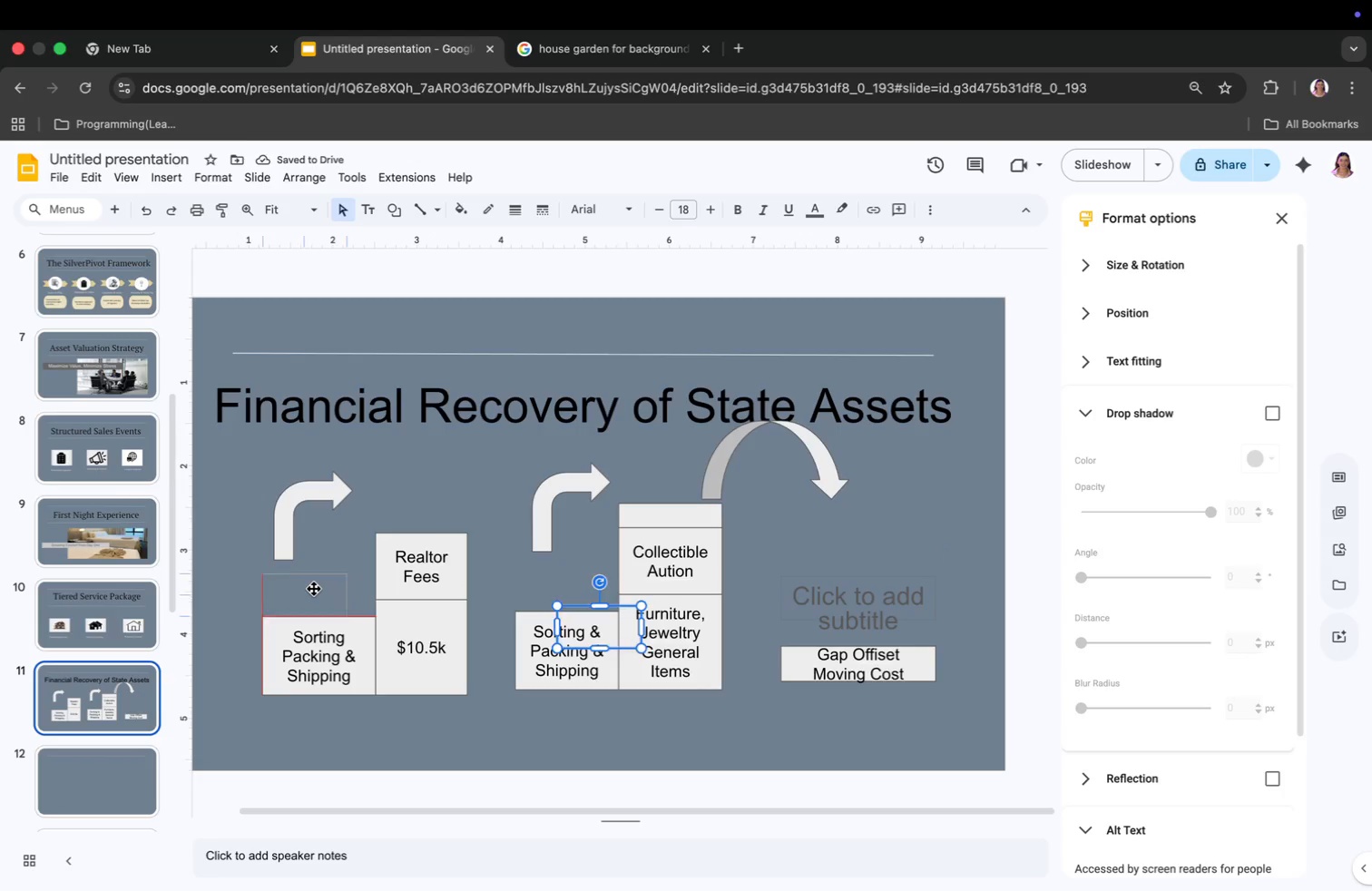 
left_click_drag(start_coordinate=[609, 622], to_coordinate=[314, 589])
 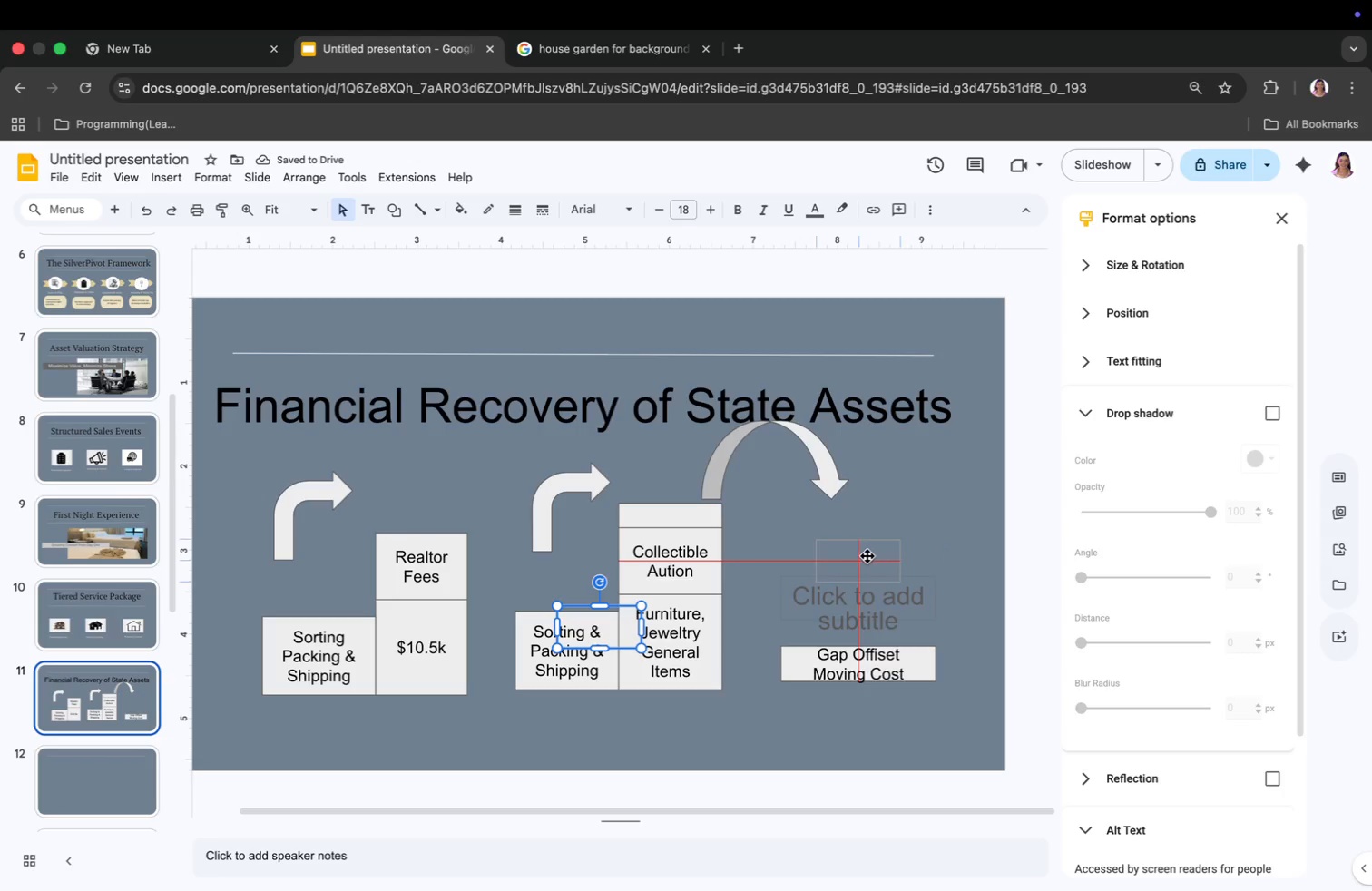 
left_click([441, 495])
 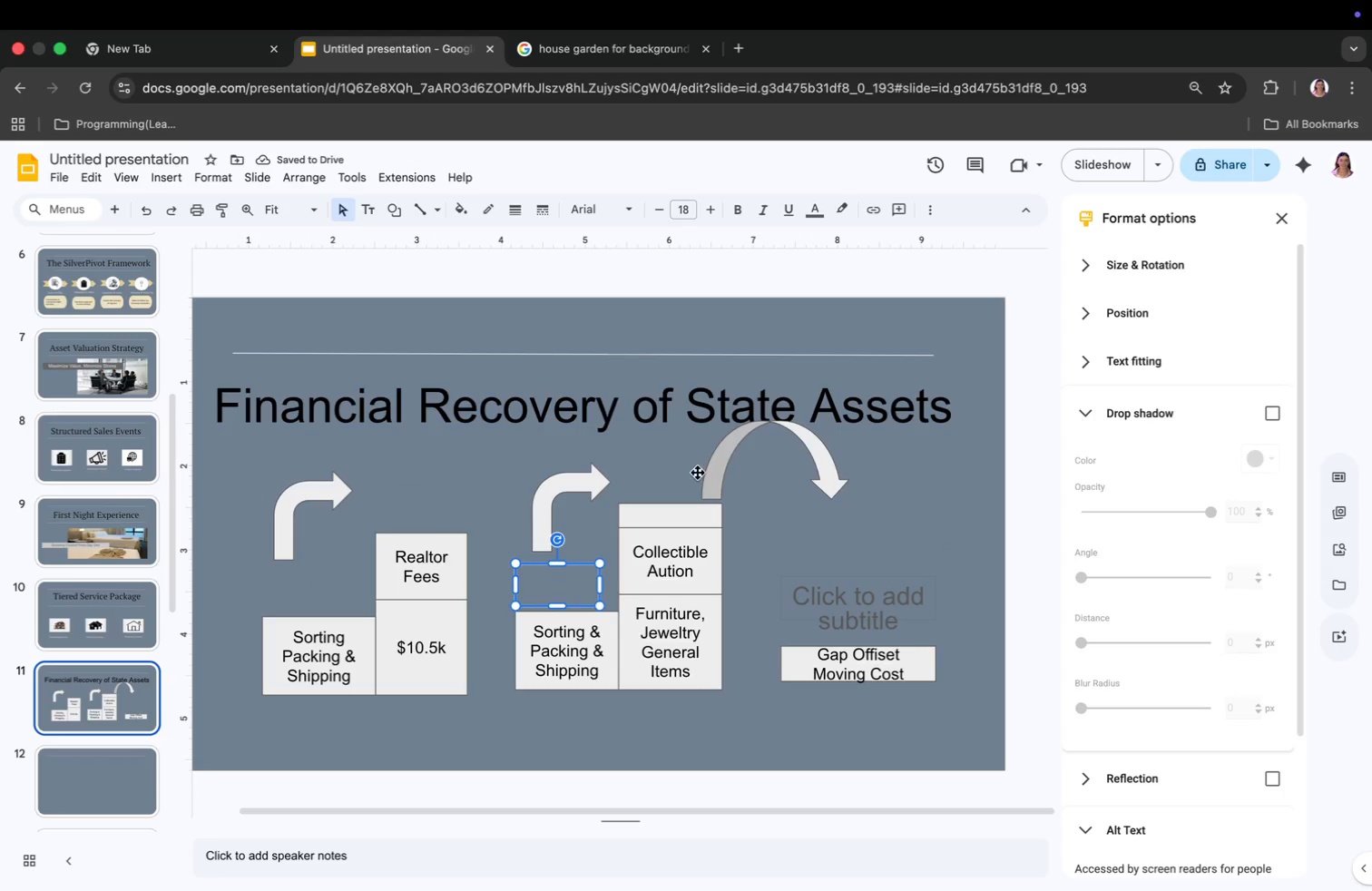 
wait(5.08)
 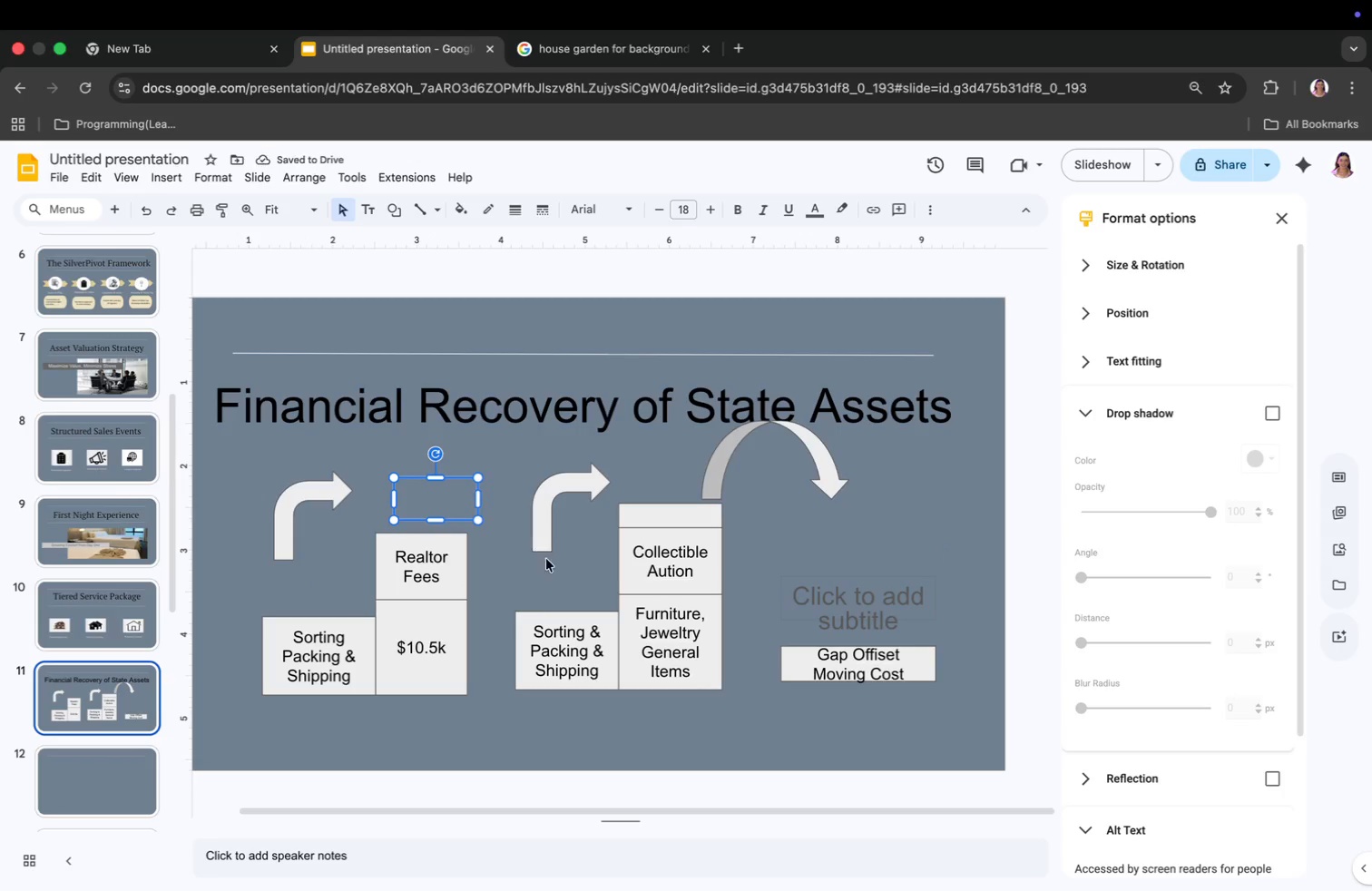 
type($4)
 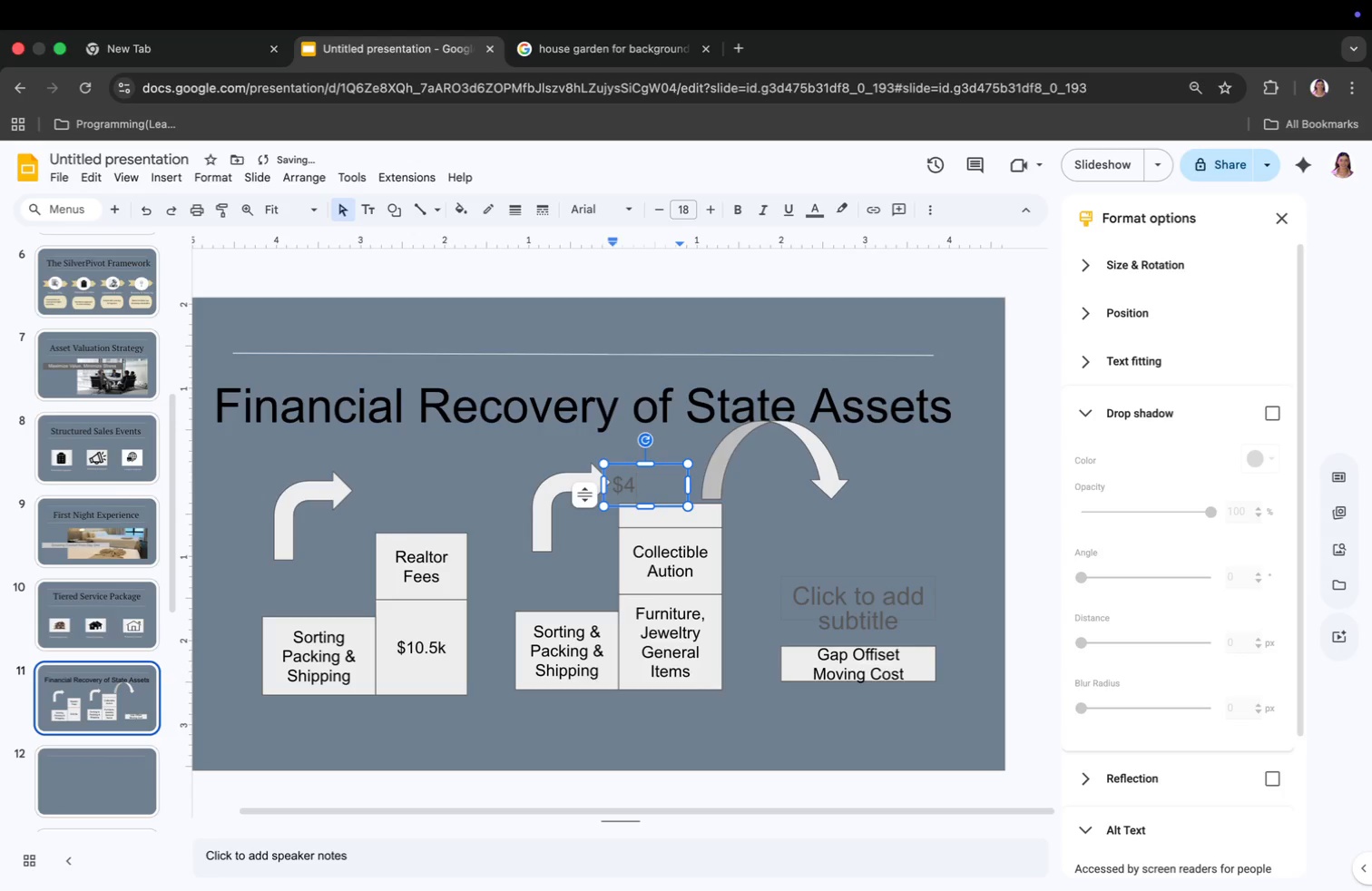 
key(Backspace)
type(14.5k)
 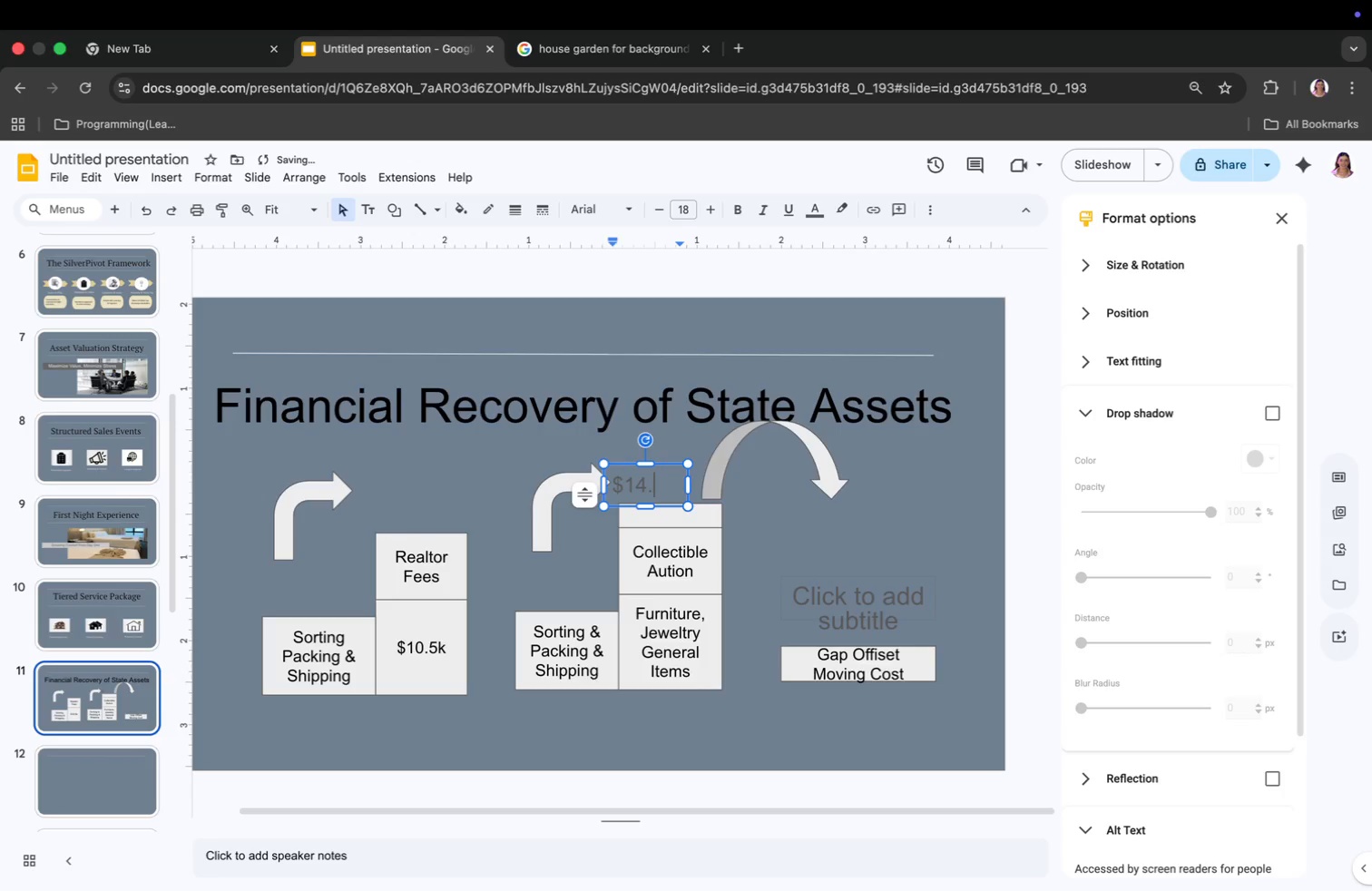 
left_click([555, 596])
 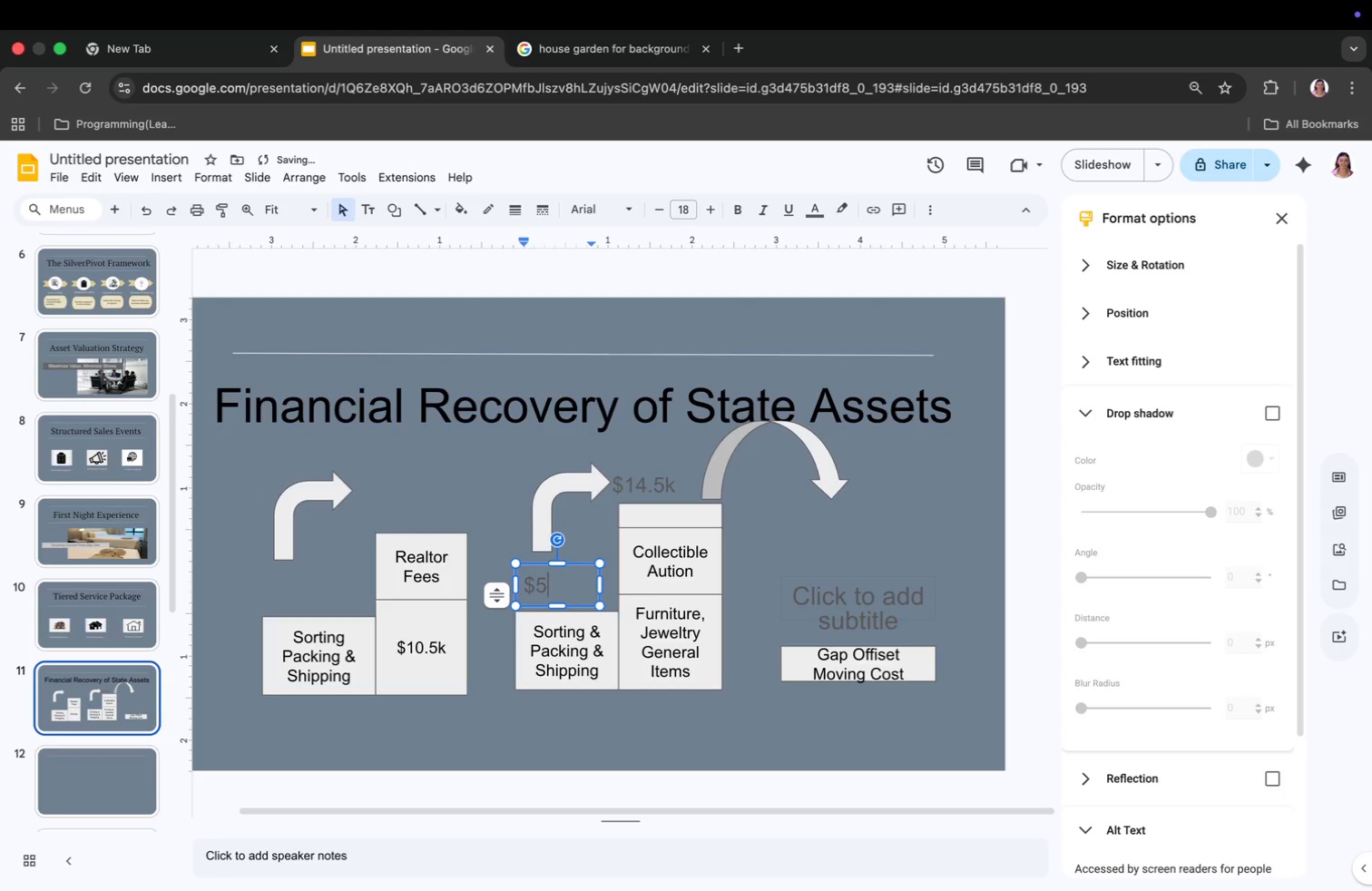 
type($5.5k)
 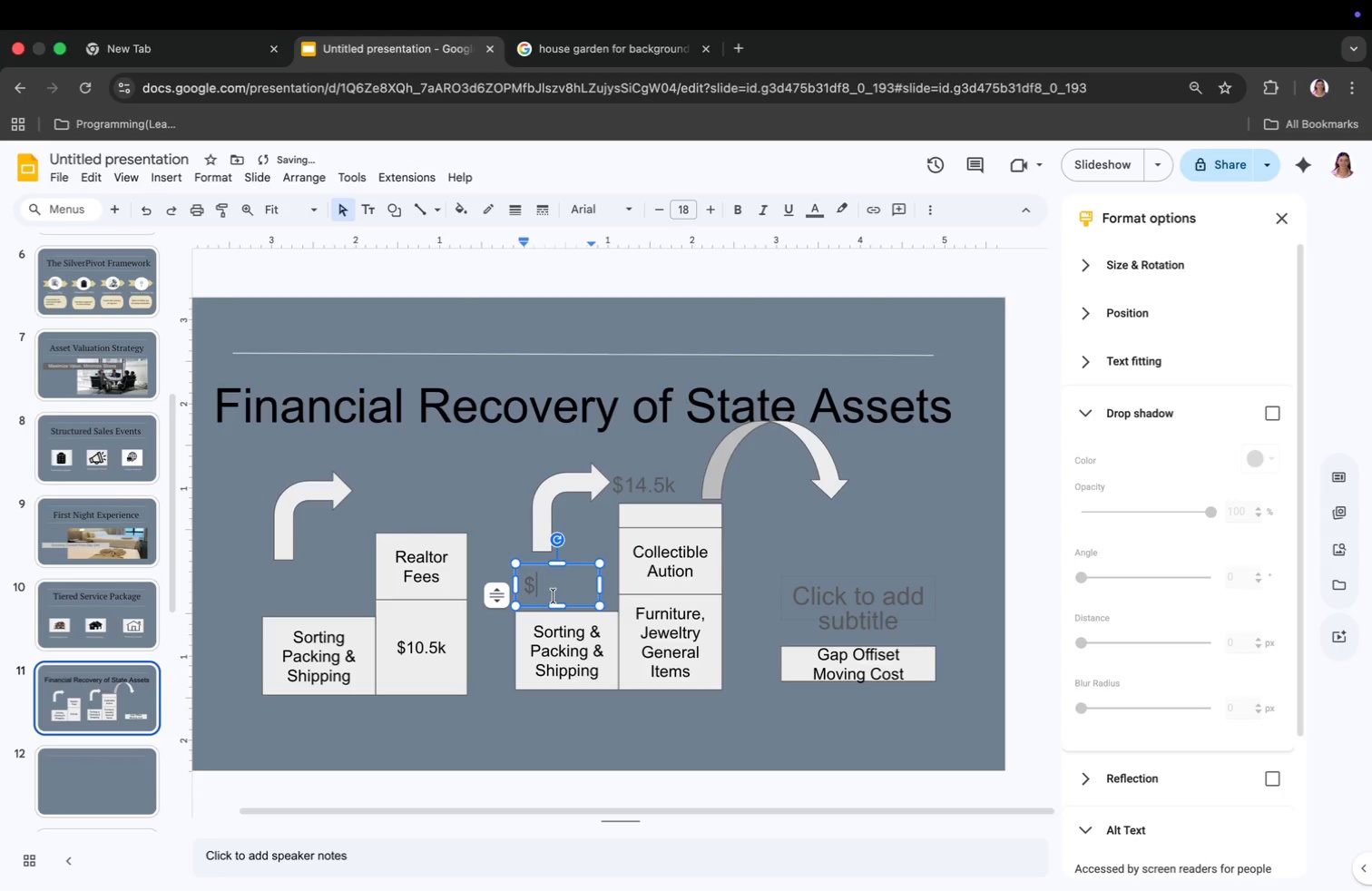 
wait(5.32)
 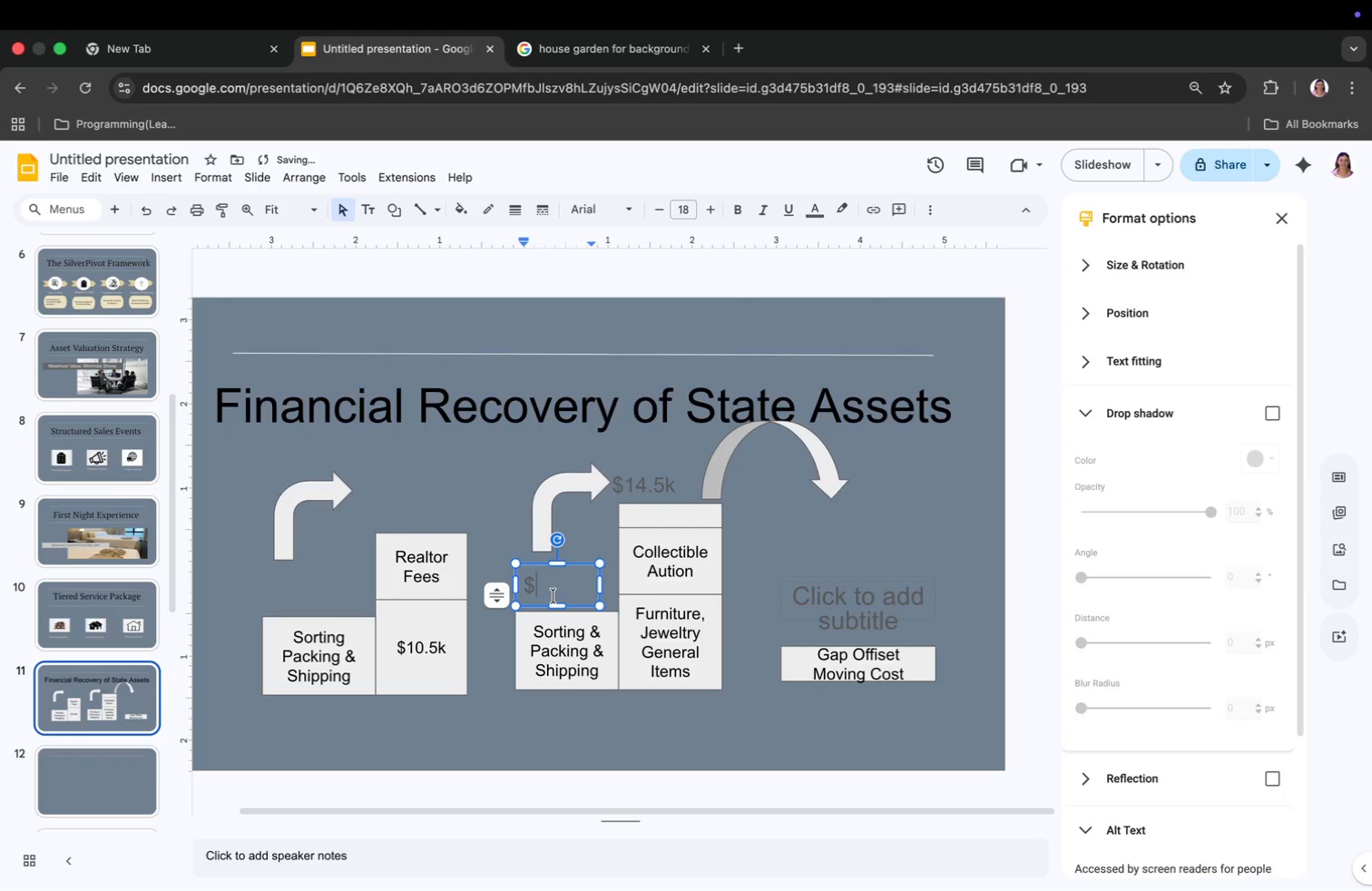 
type($19)
key(Backspace)
type(0.5l)
 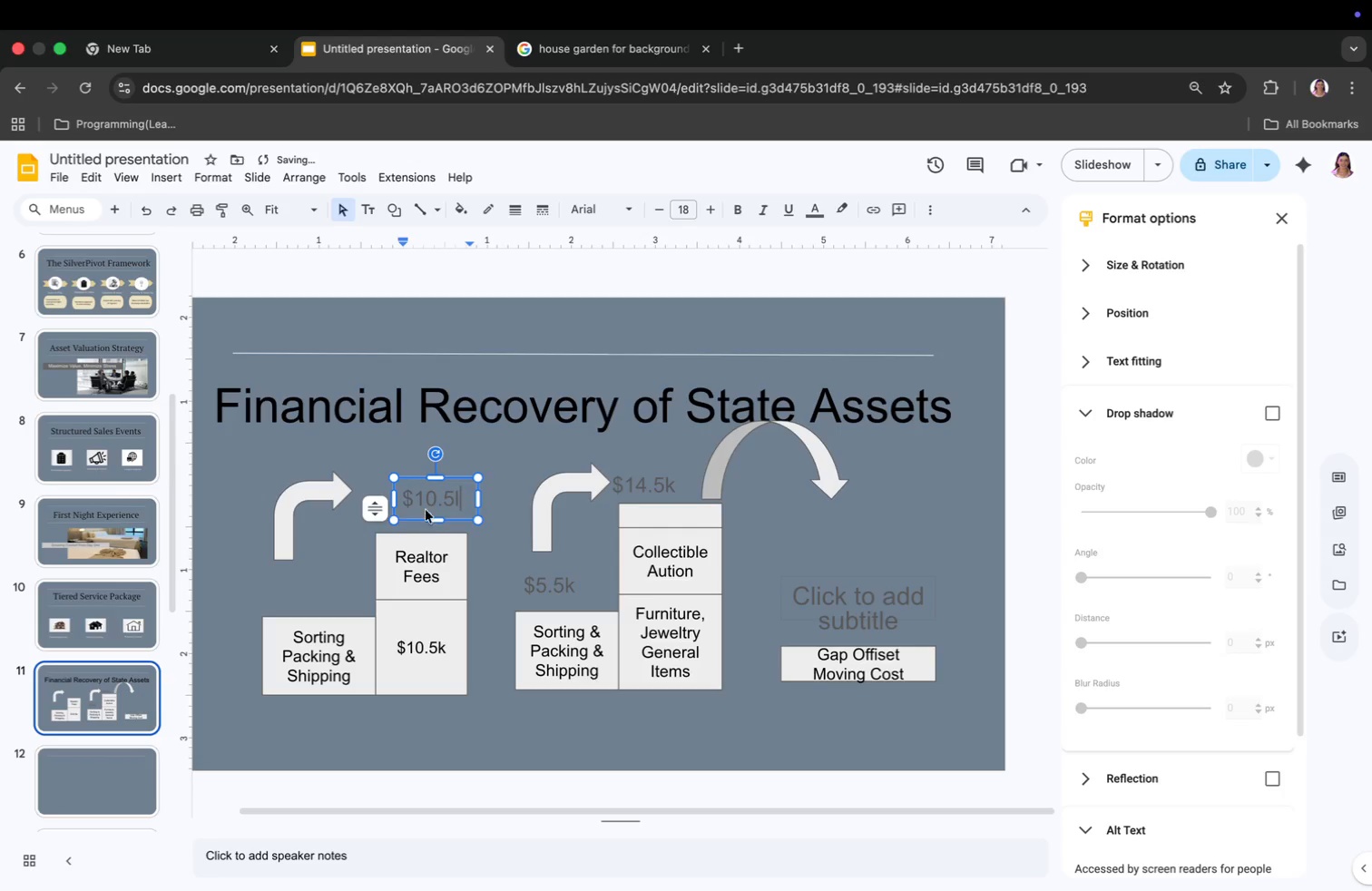 
type($5.5k)
 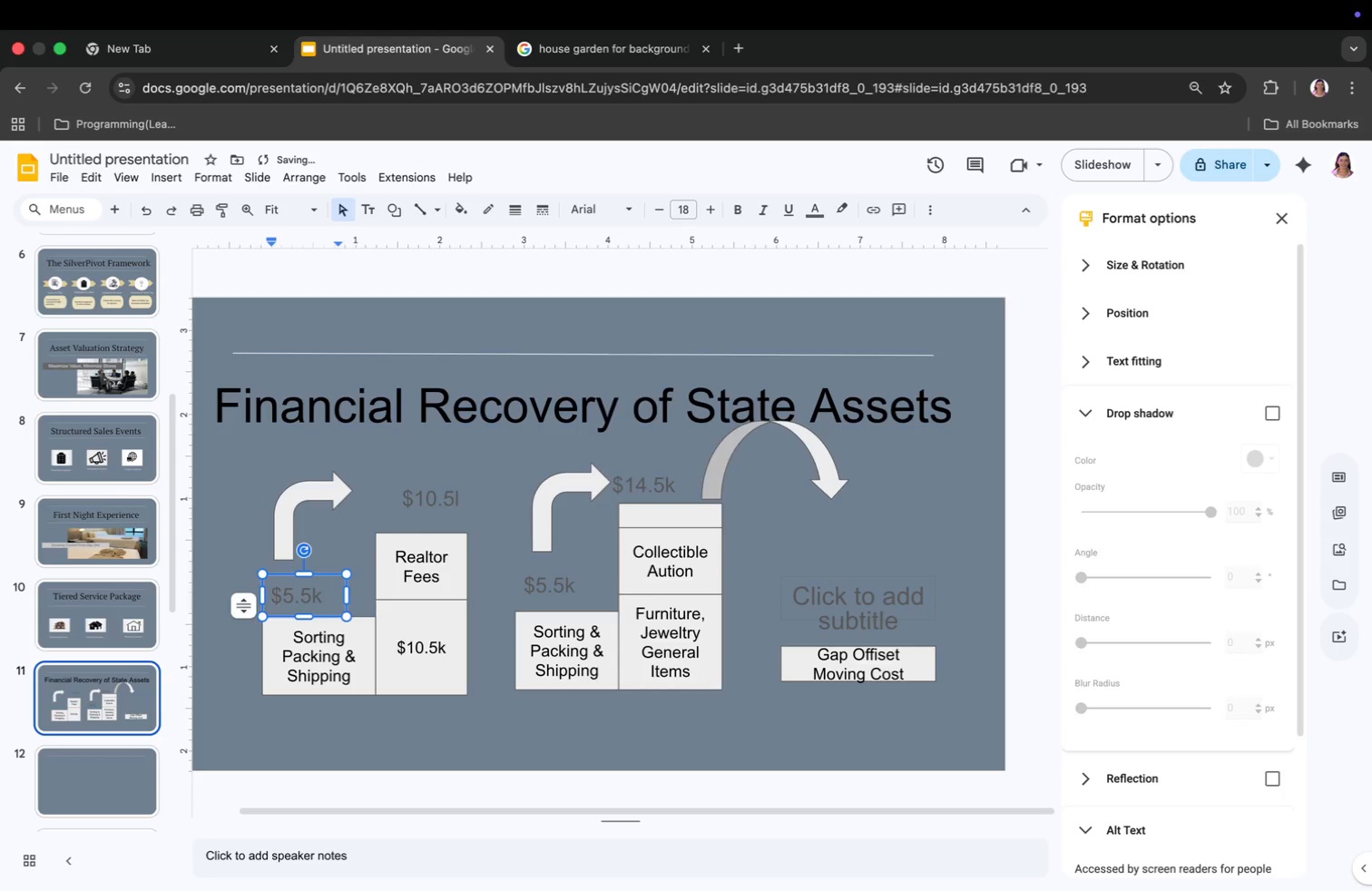 
left_click([861, 602])
 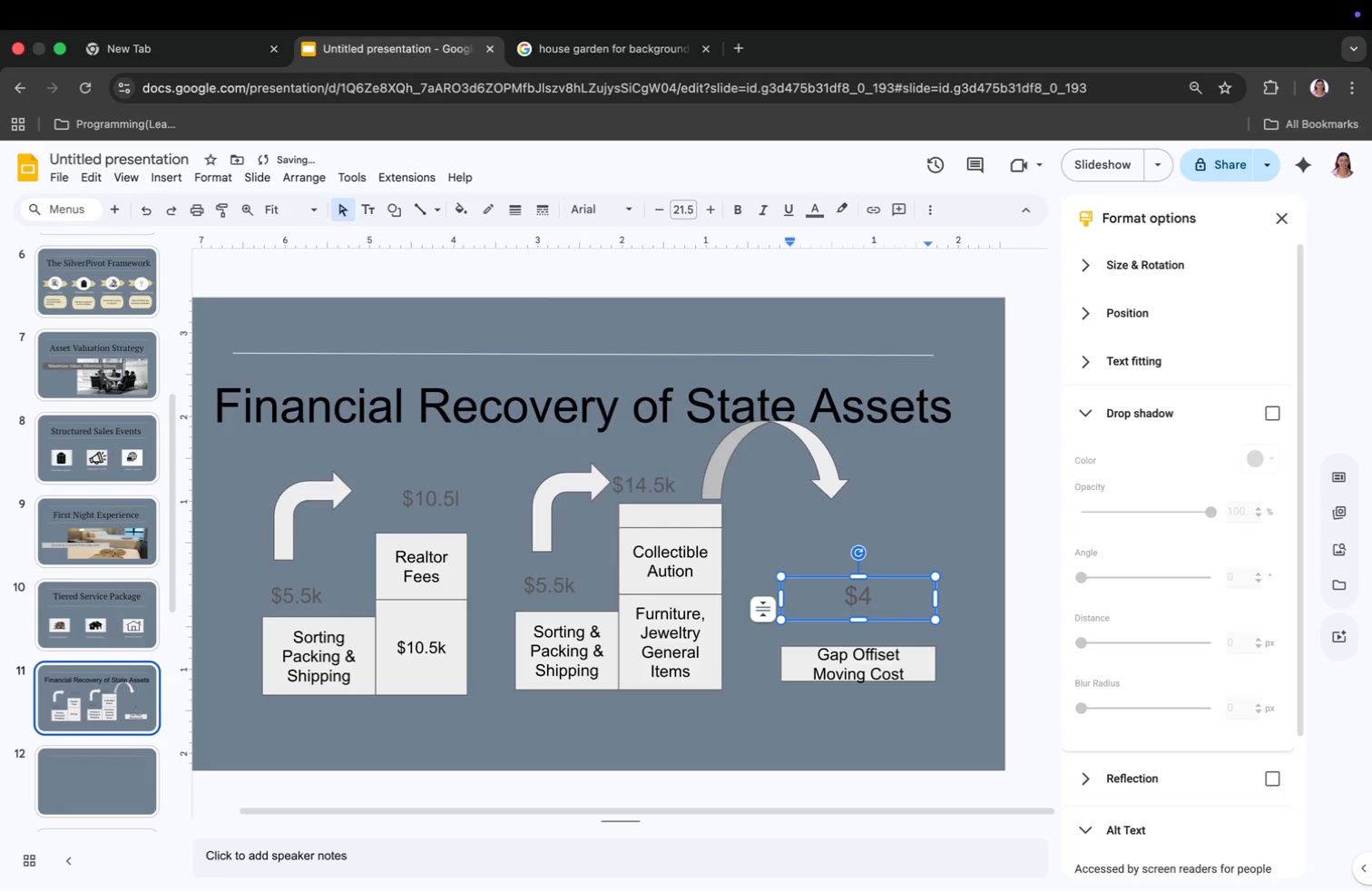 
type($4k)
 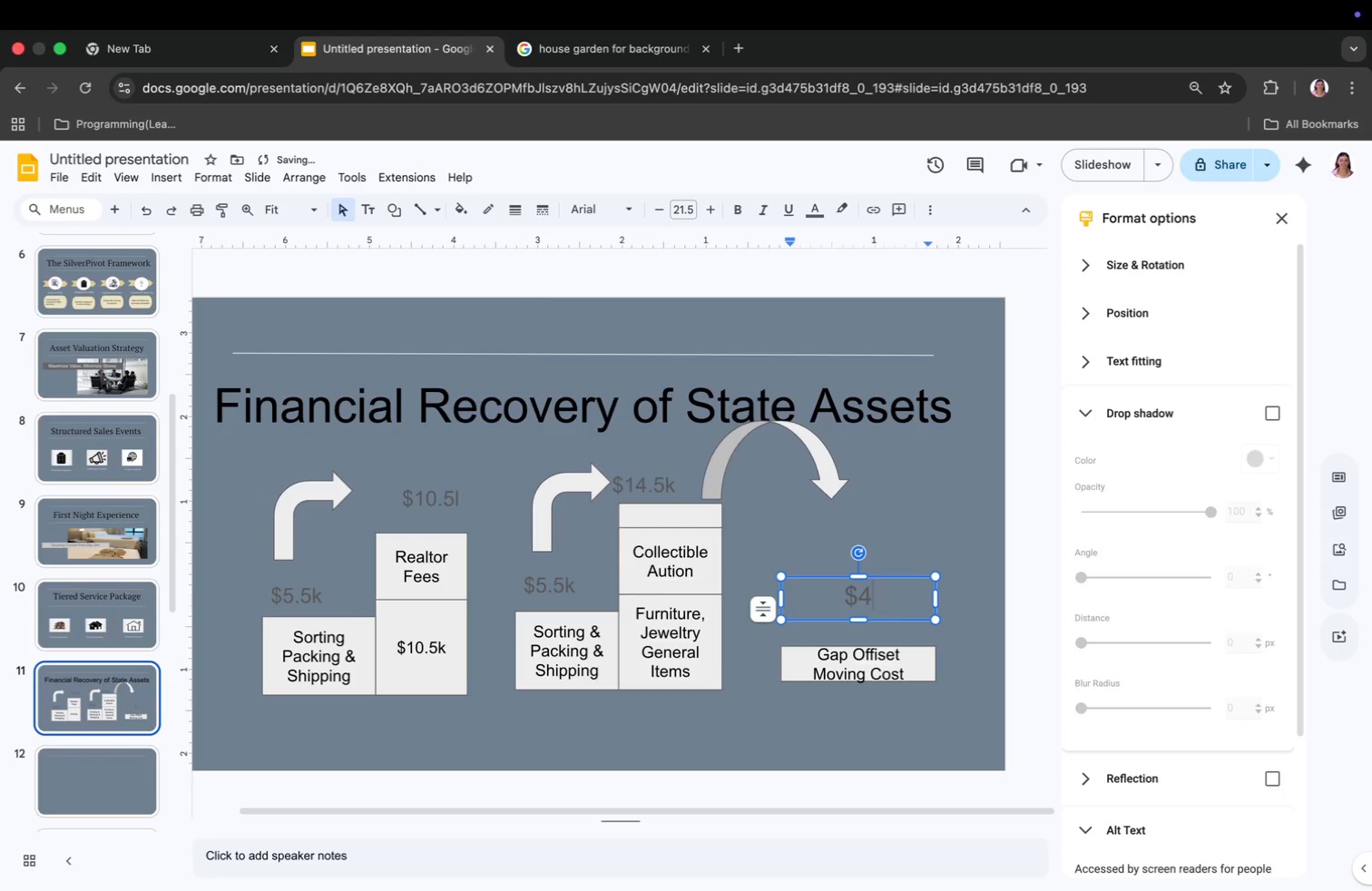 
key(Enter)
 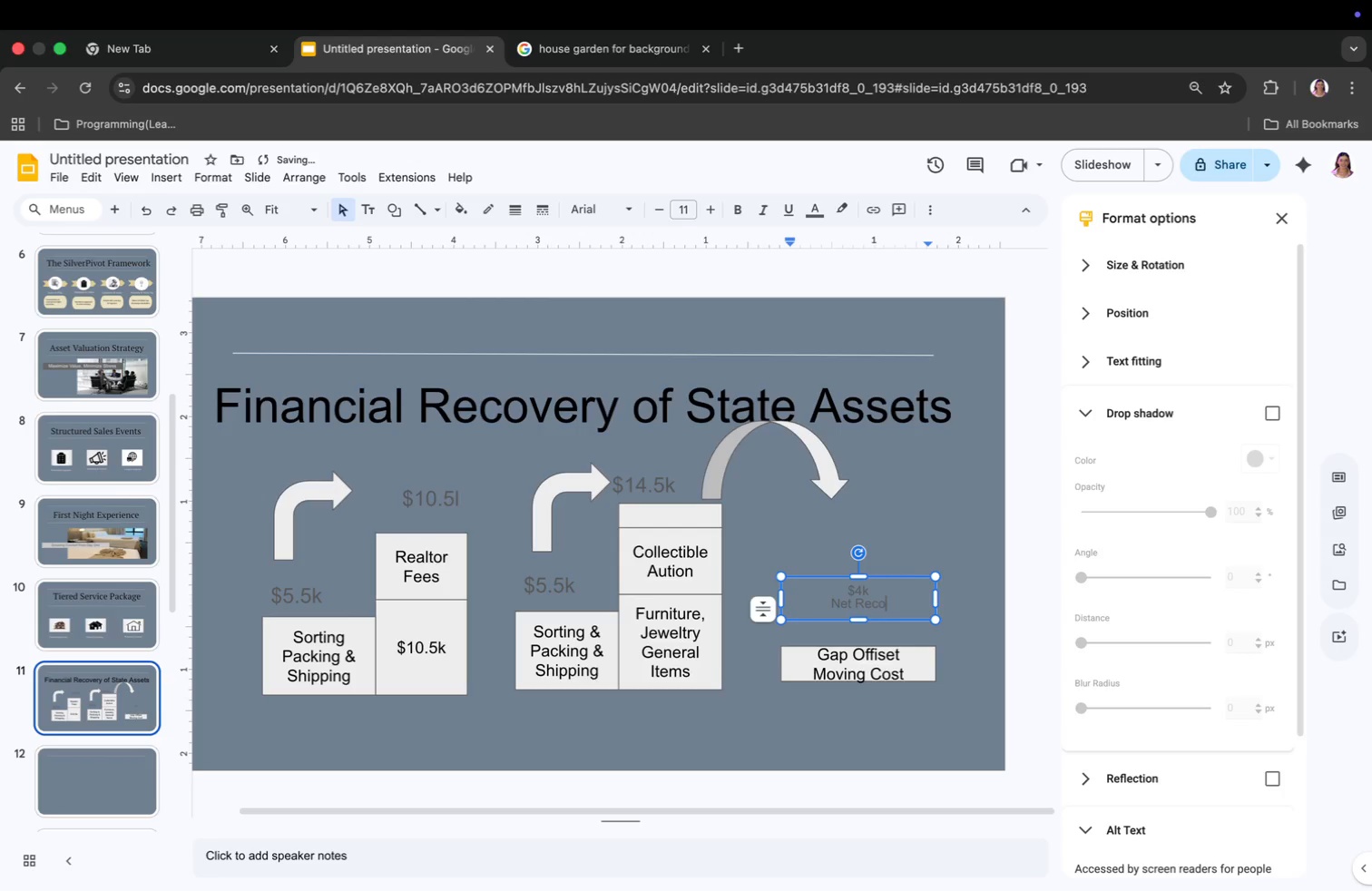 
type(Net re)
key(Backspace)
key(Backspace)
type(Recovery)
 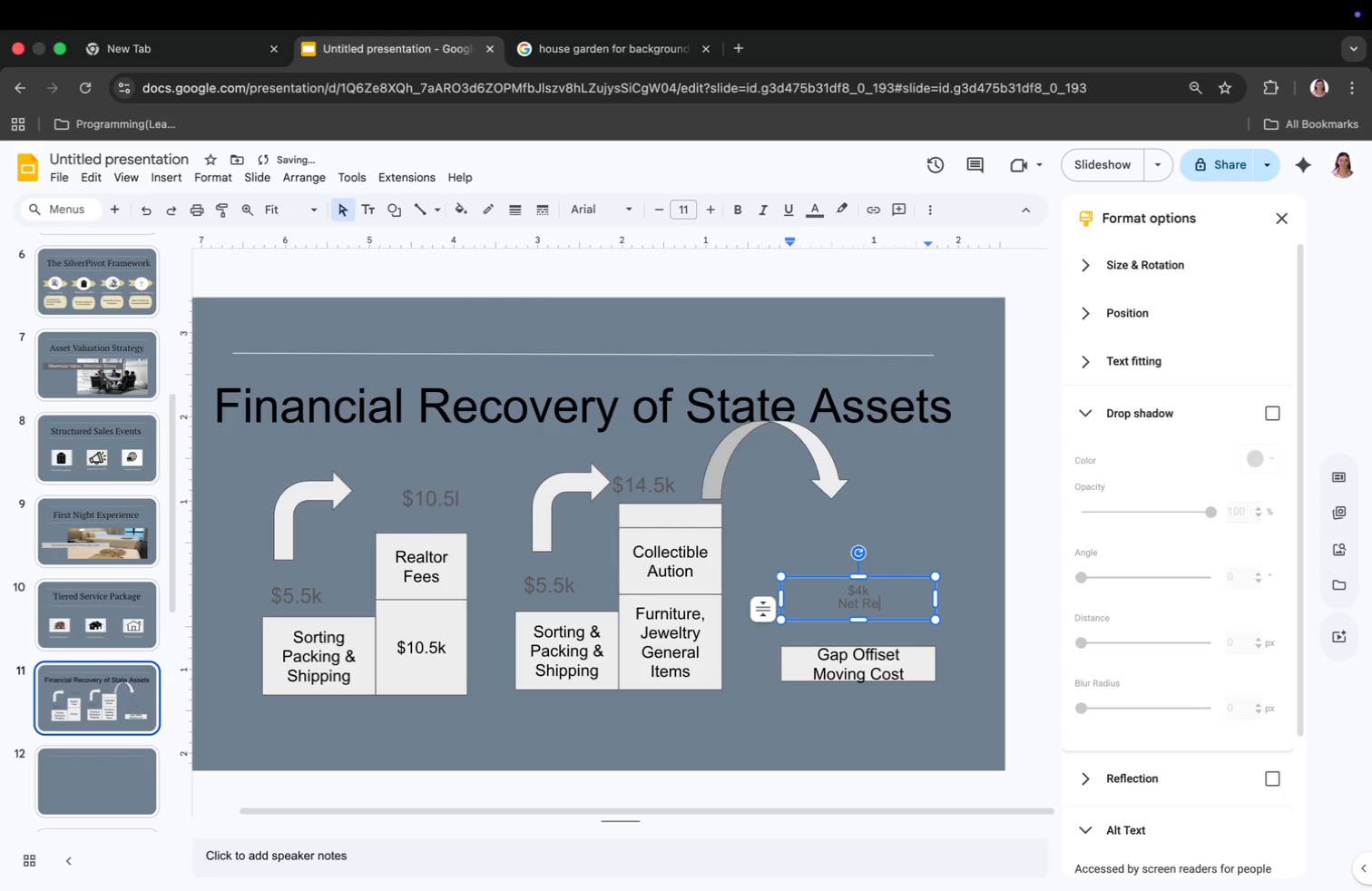 
left_click_drag(start_coordinate=[859, 583], to_coordinate=[859, 599])
 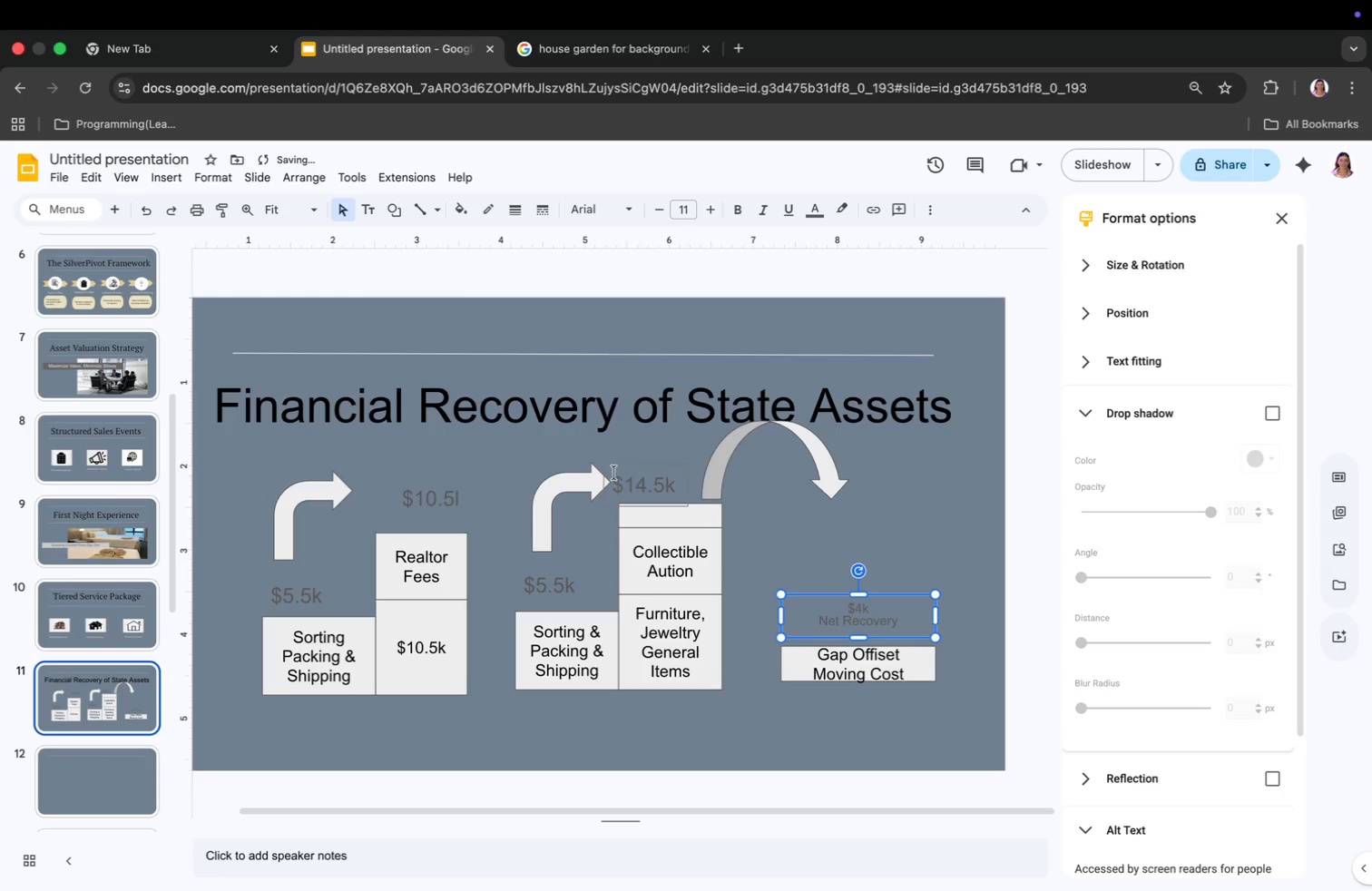 
key(Meta+CommandLeft)
 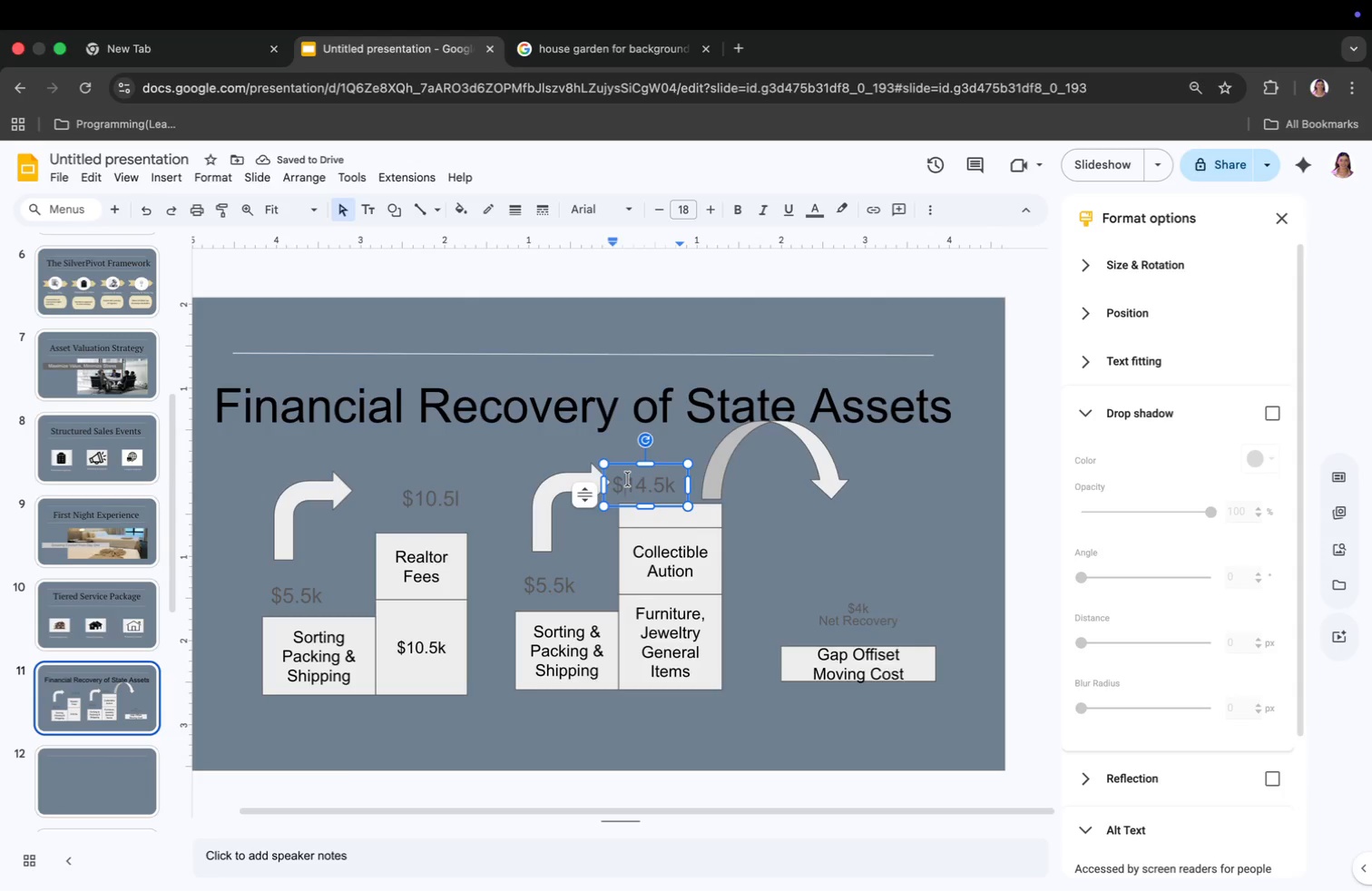 
key(Meta+A)
 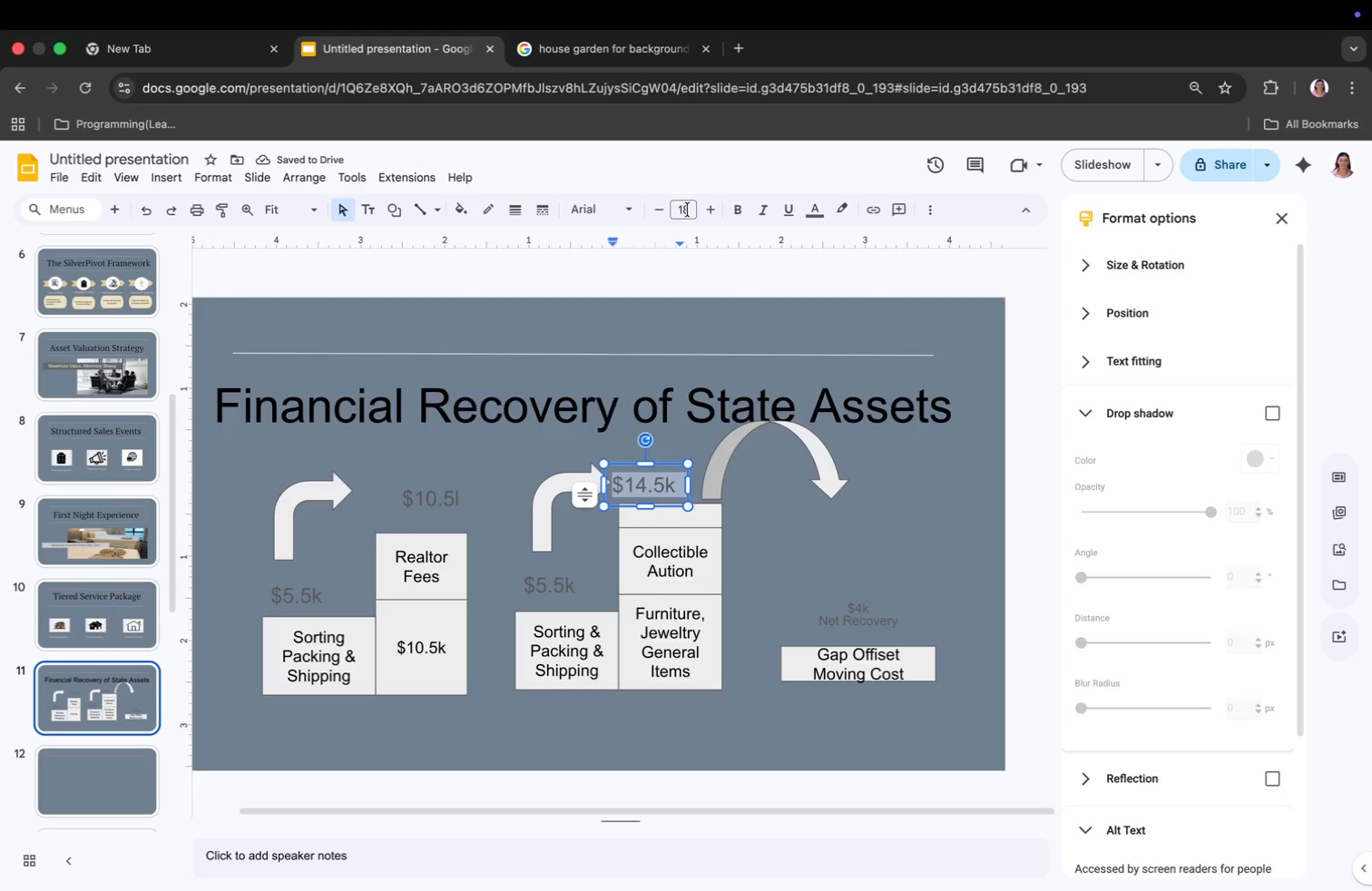 
left_click([689, 208])
 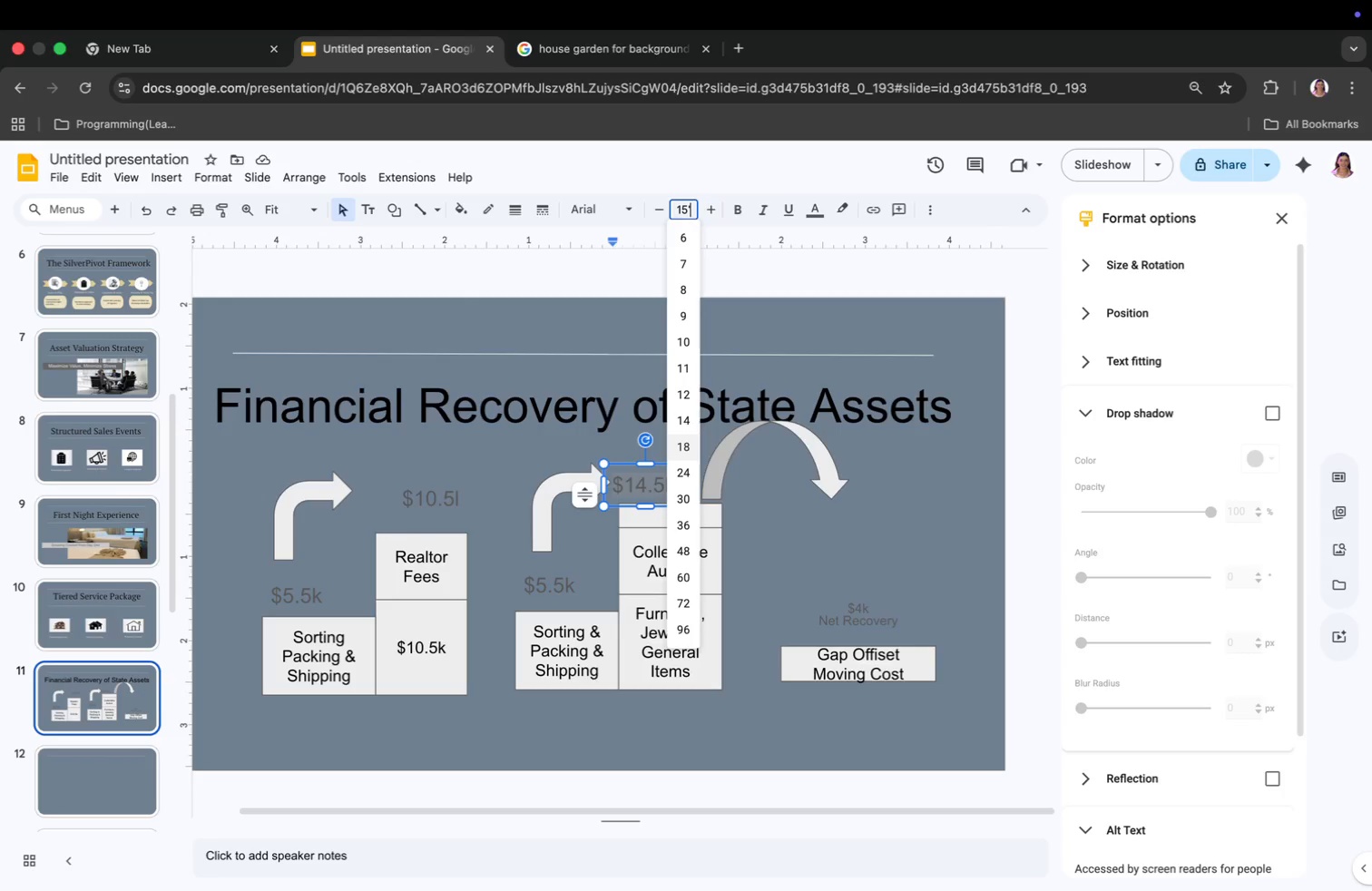 
type(15')
 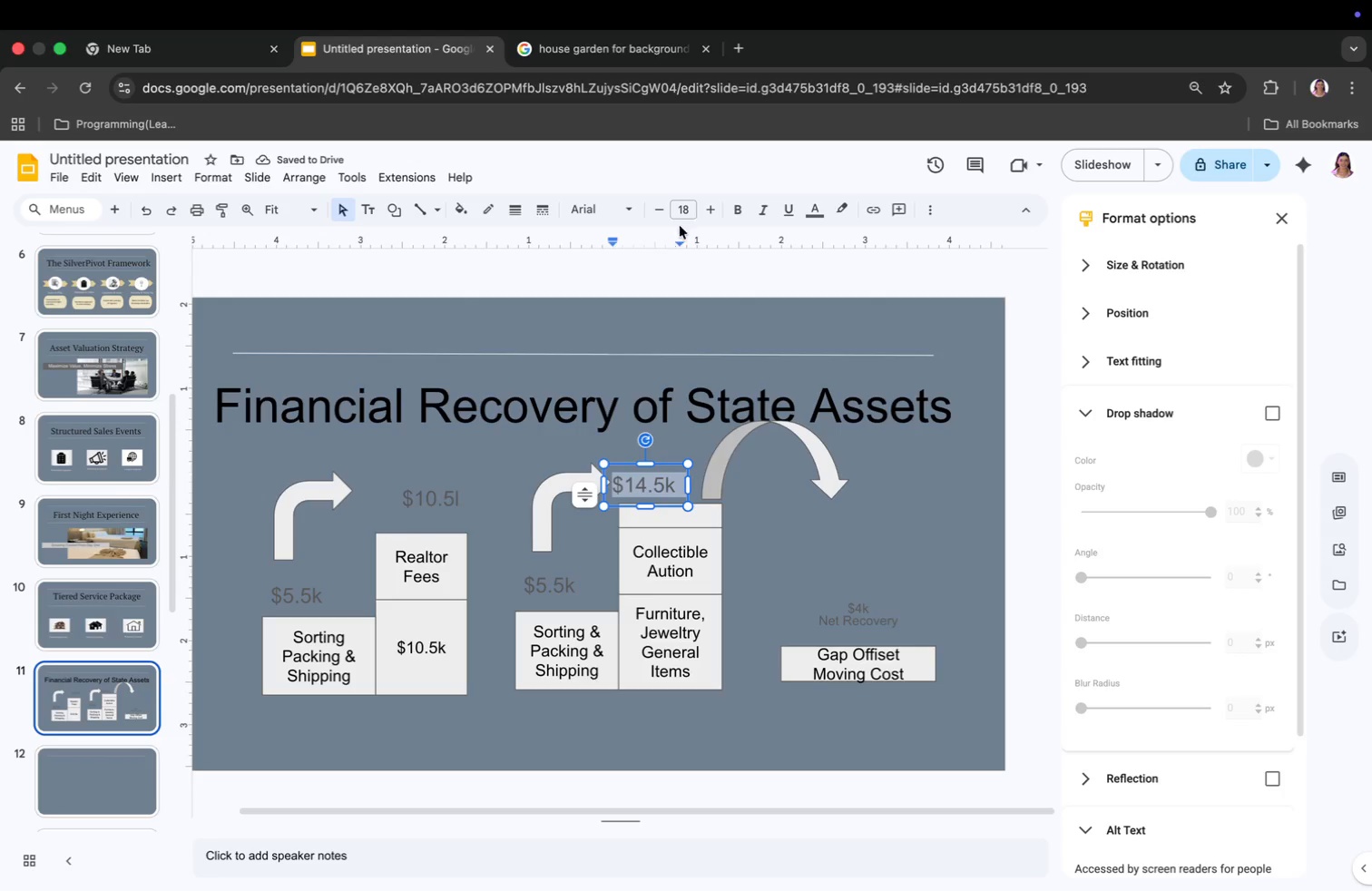 
key(Enter)
 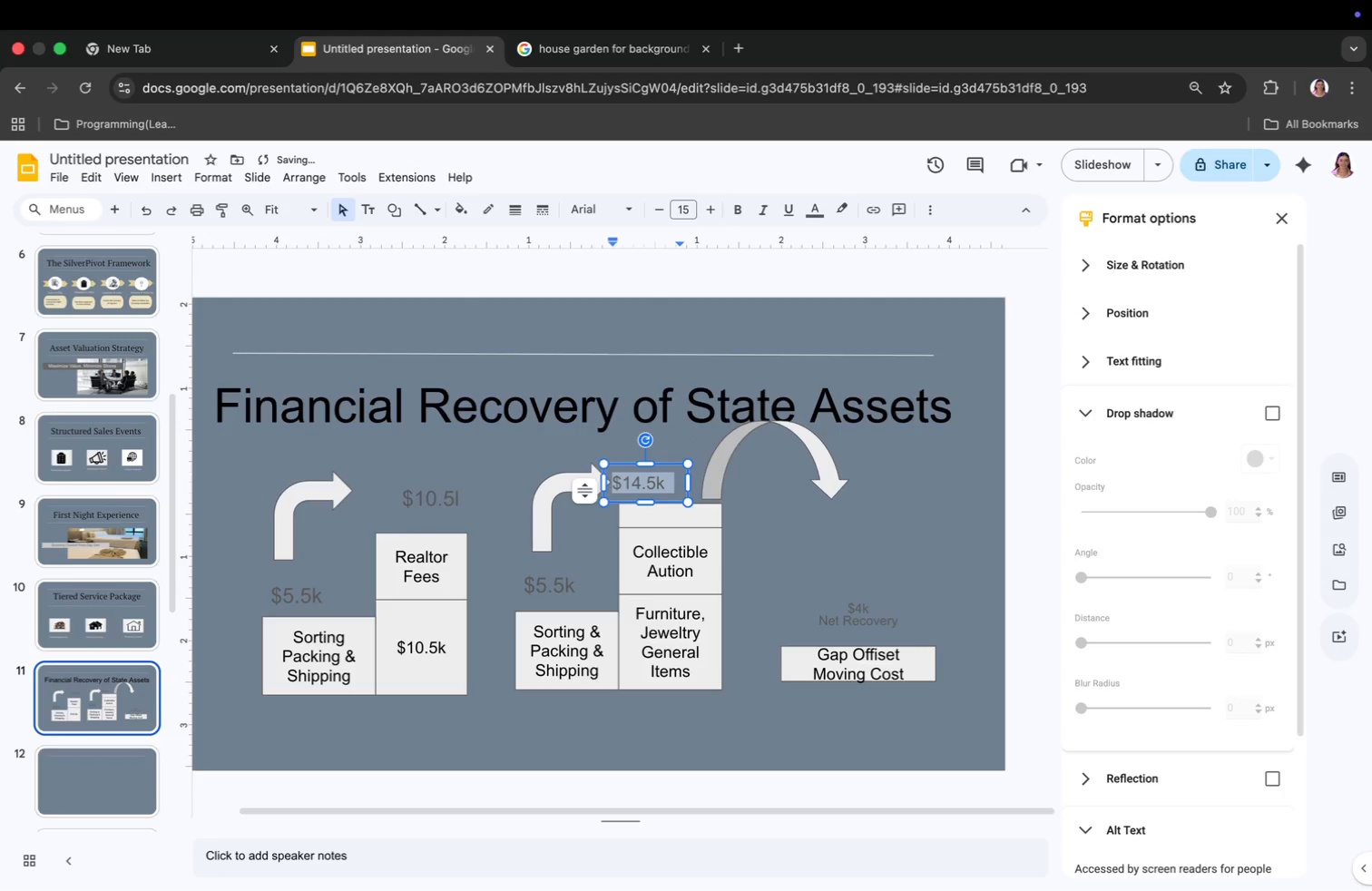 
left_click_drag(start_coordinate=[647, 468], to_coordinate=[662, 466])
 